 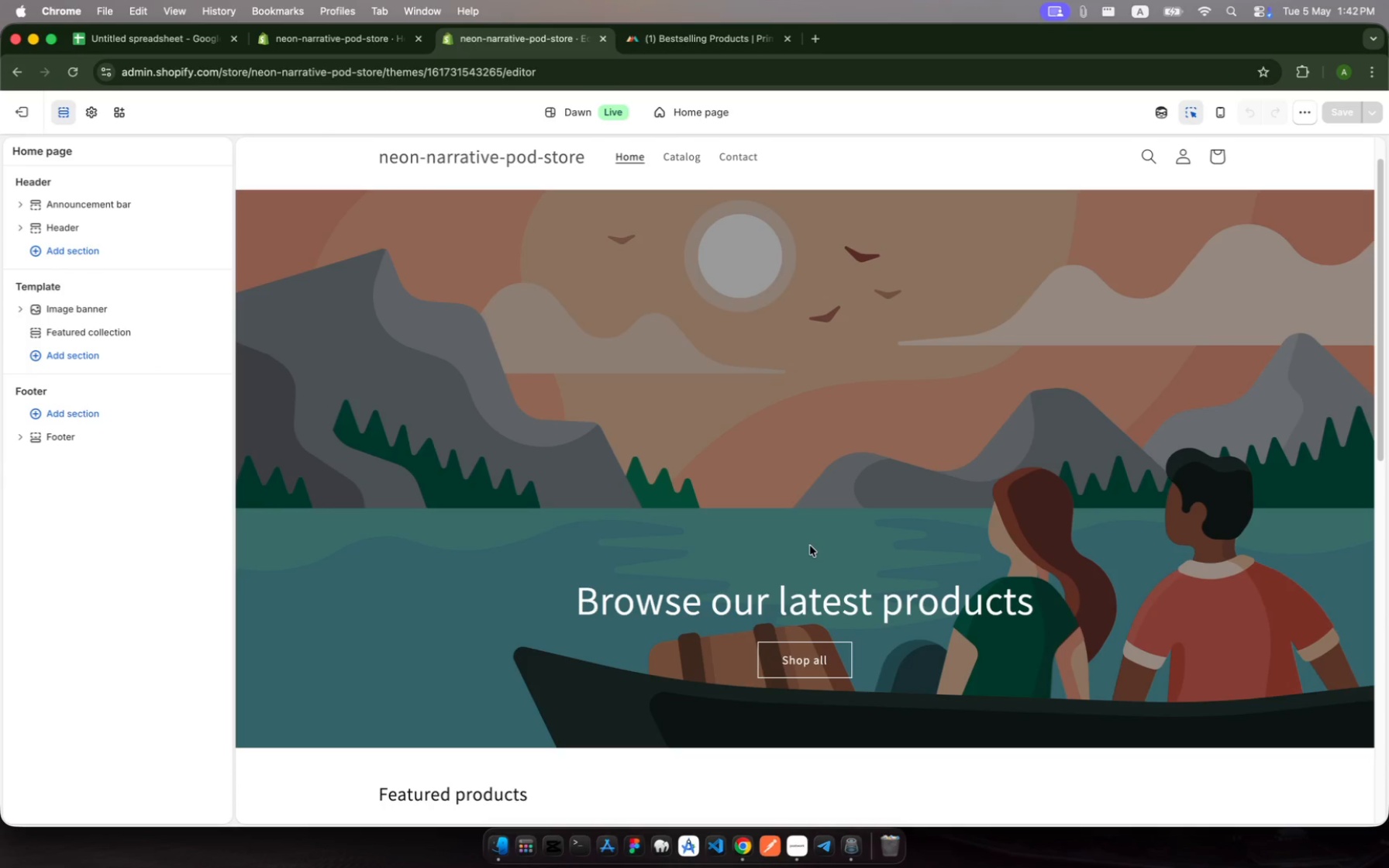 
left_click([495, 164])
 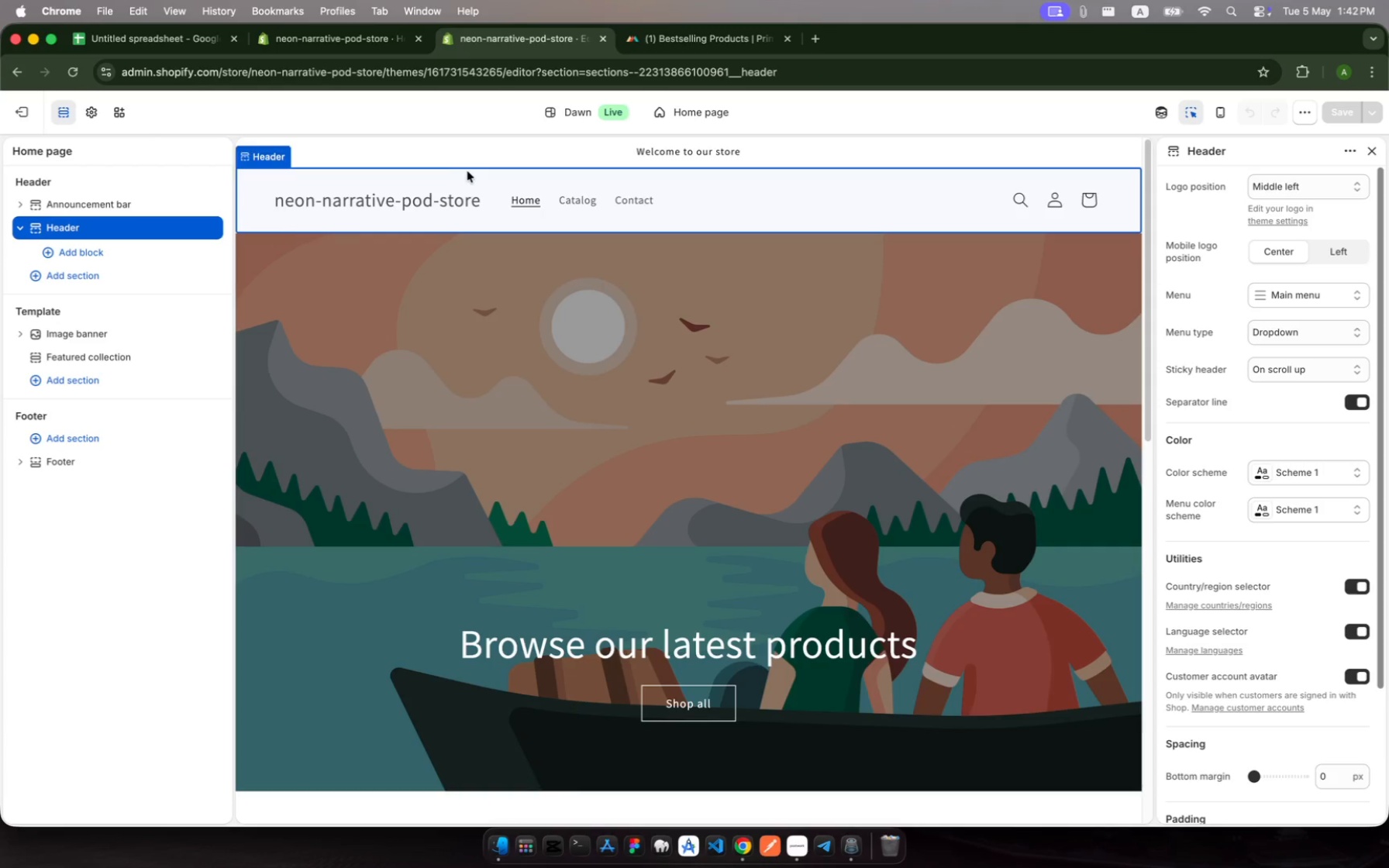 
left_click([442, 203])
 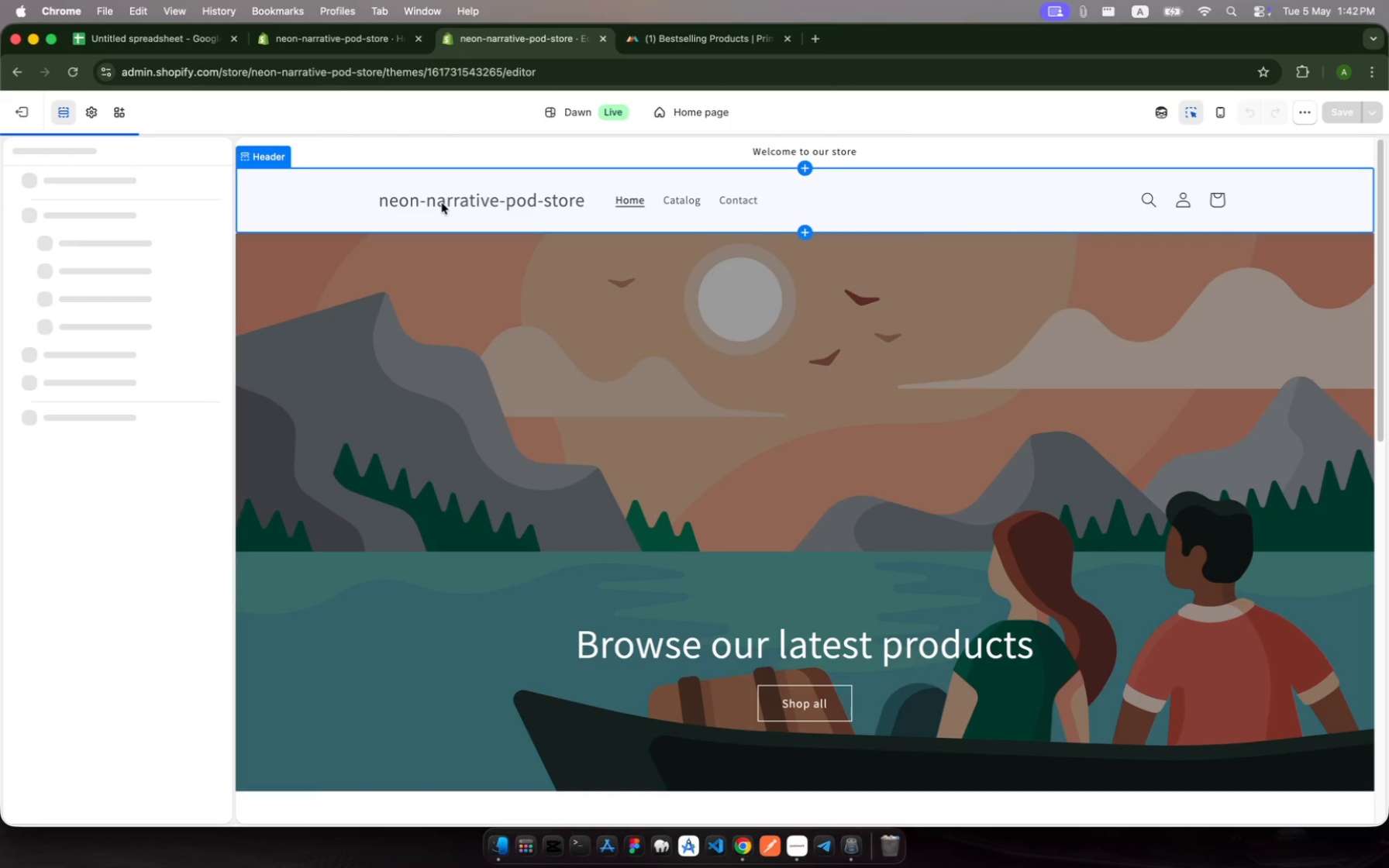 
left_click([442, 203])
 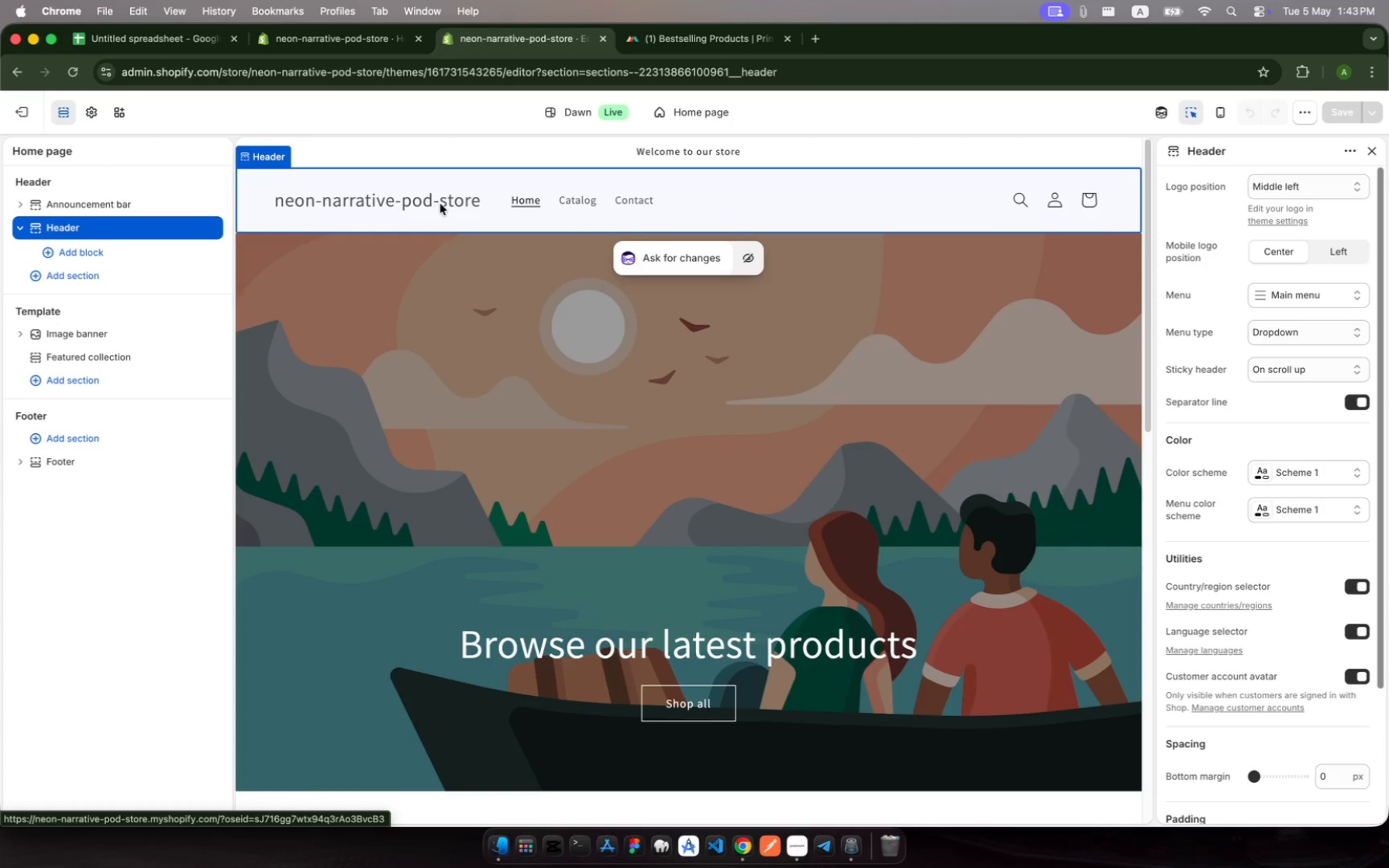 
wait(26.21)
 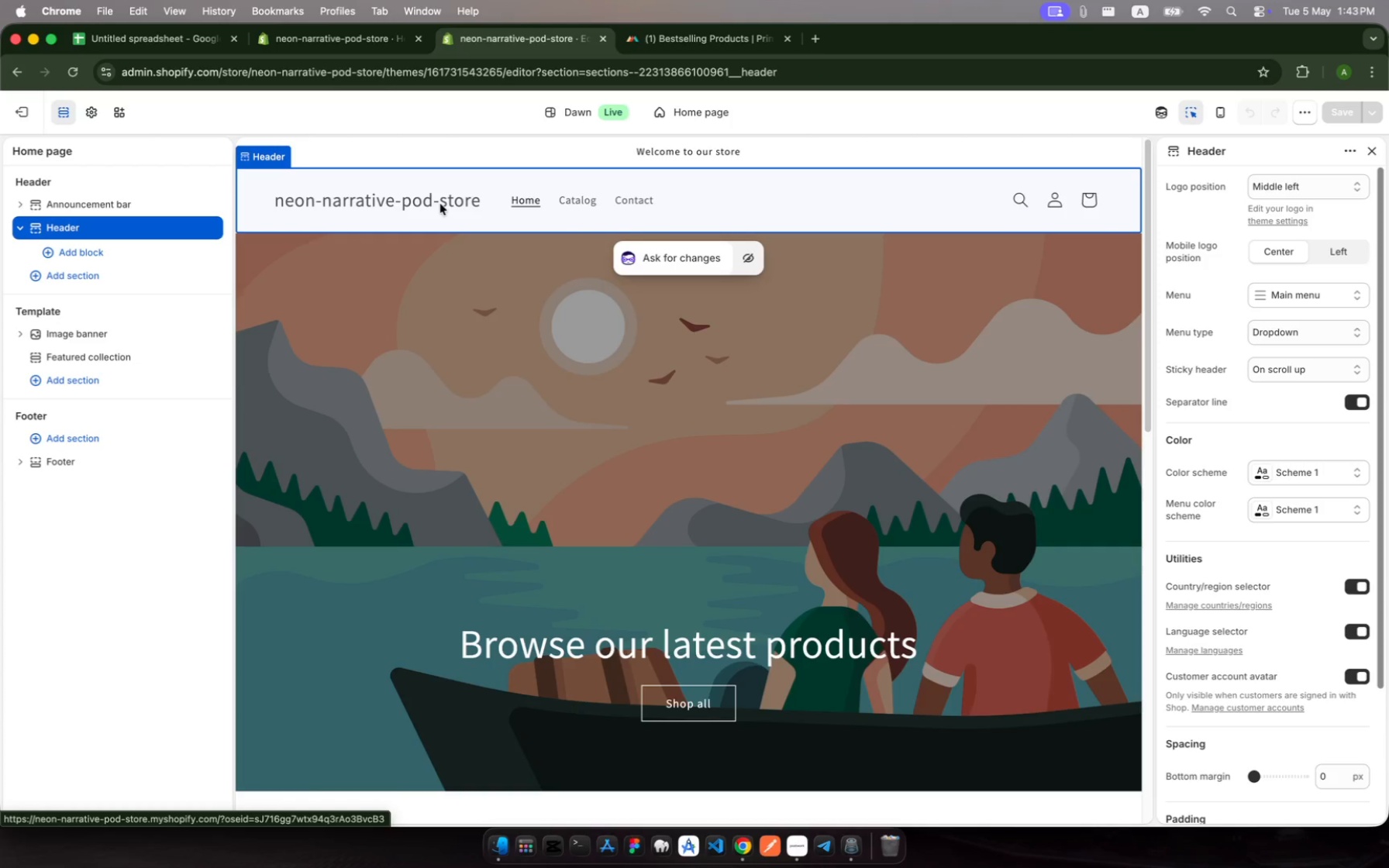 
left_click([849, 358])
 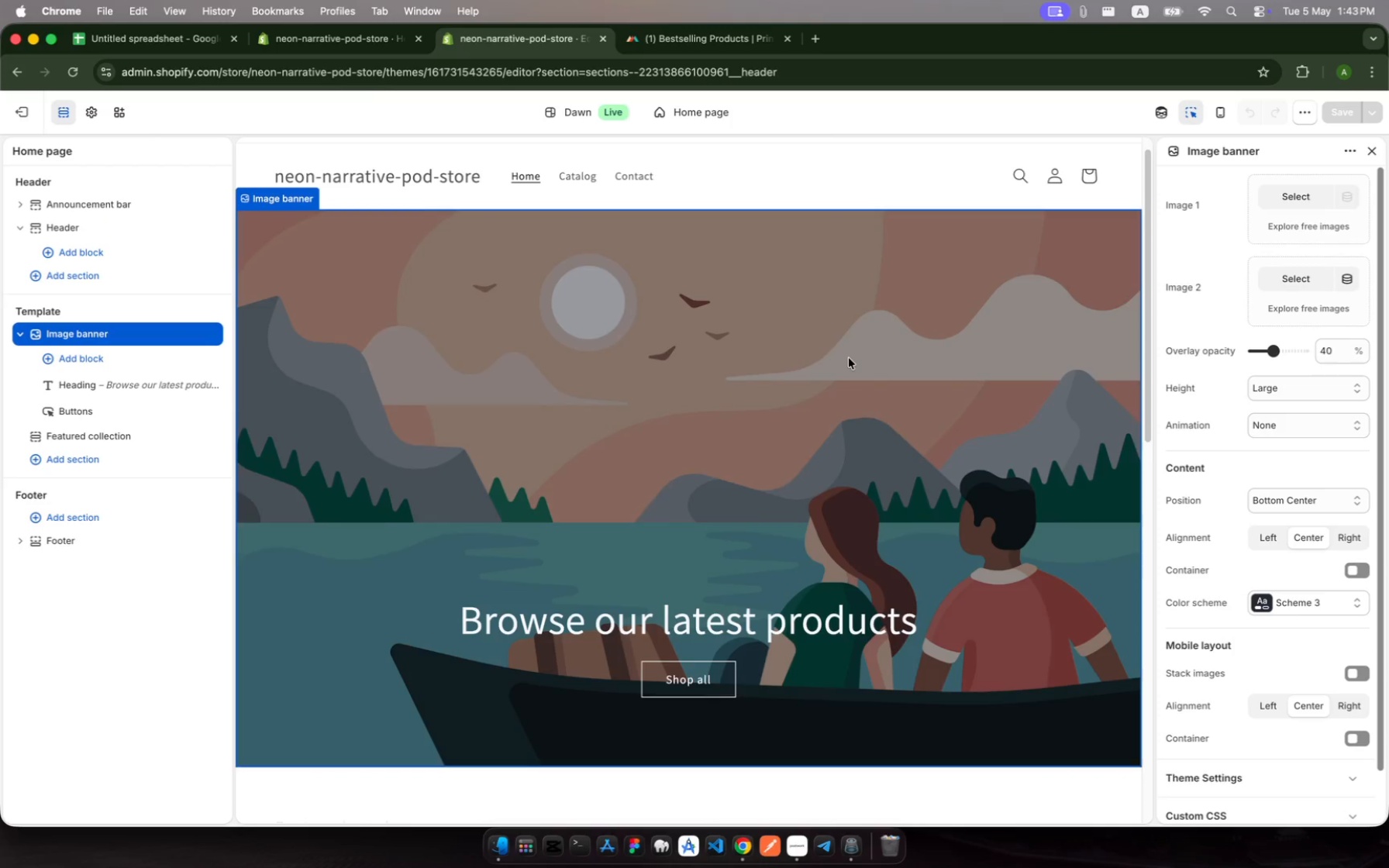 
scroll: coordinate [849, 358], scroll_direction: down, amount: 10.0
 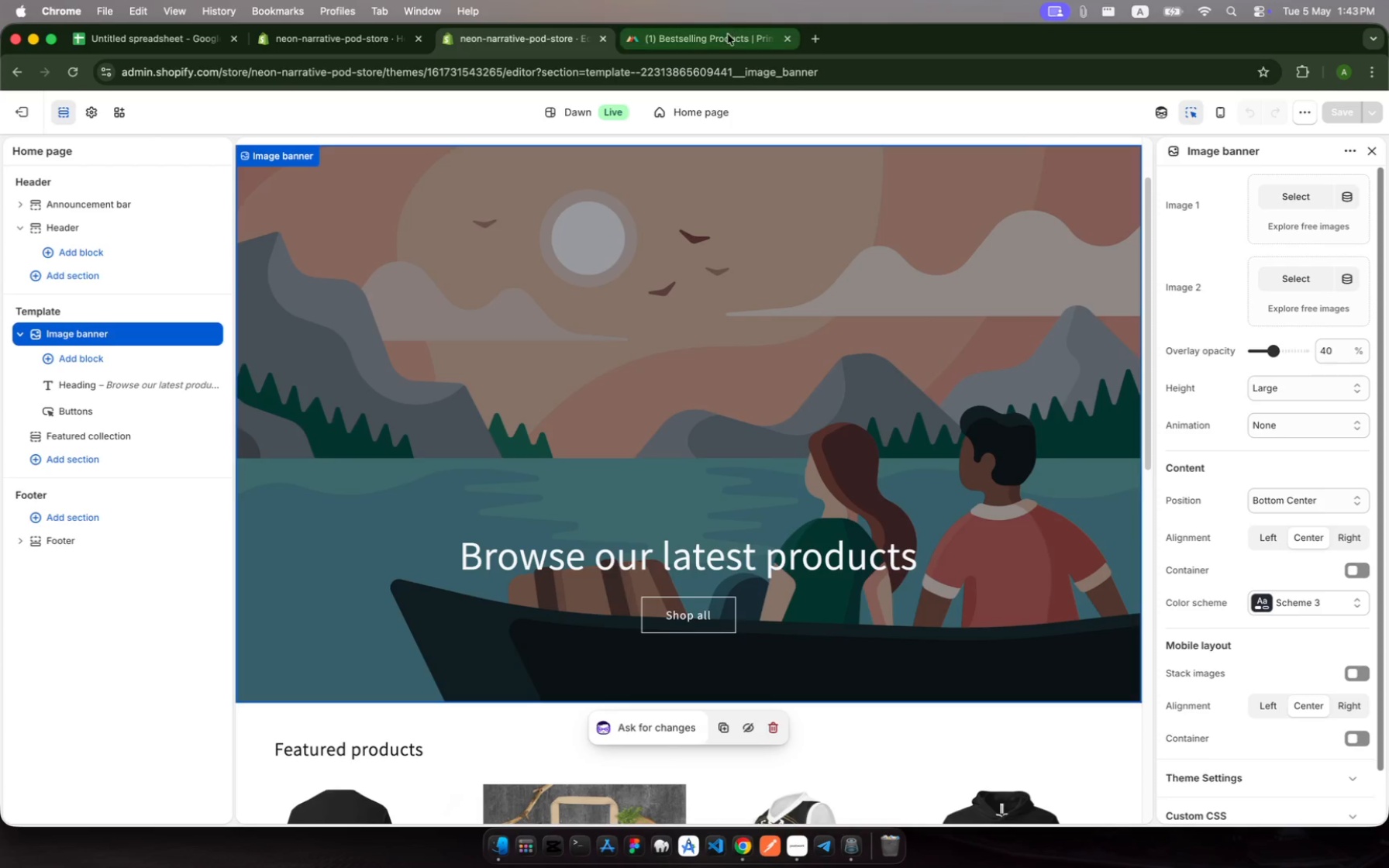 
scroll: coordinate [496, 271], scroll_direction: up, amount: 115.0
 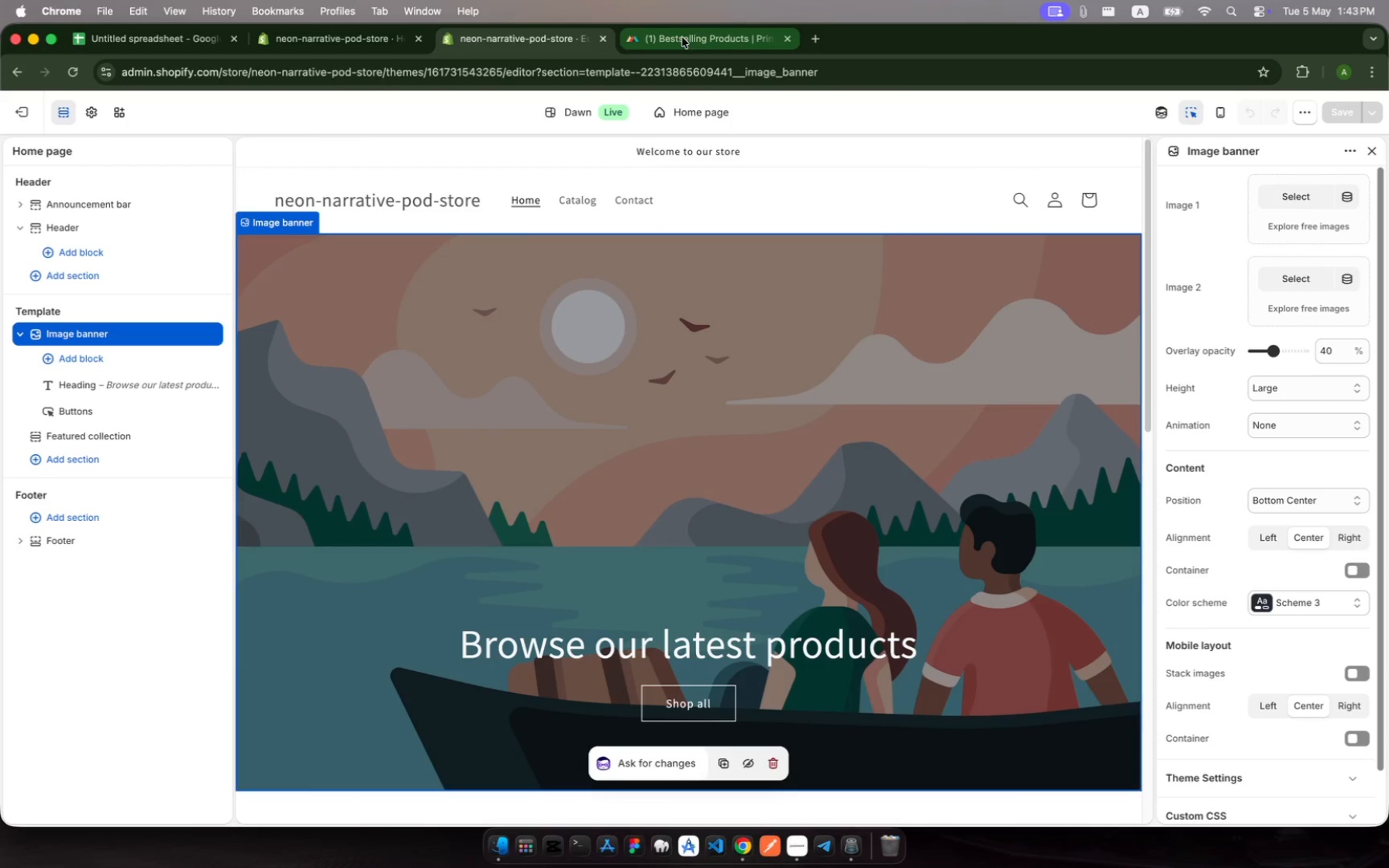 
left_click([820, 43])
 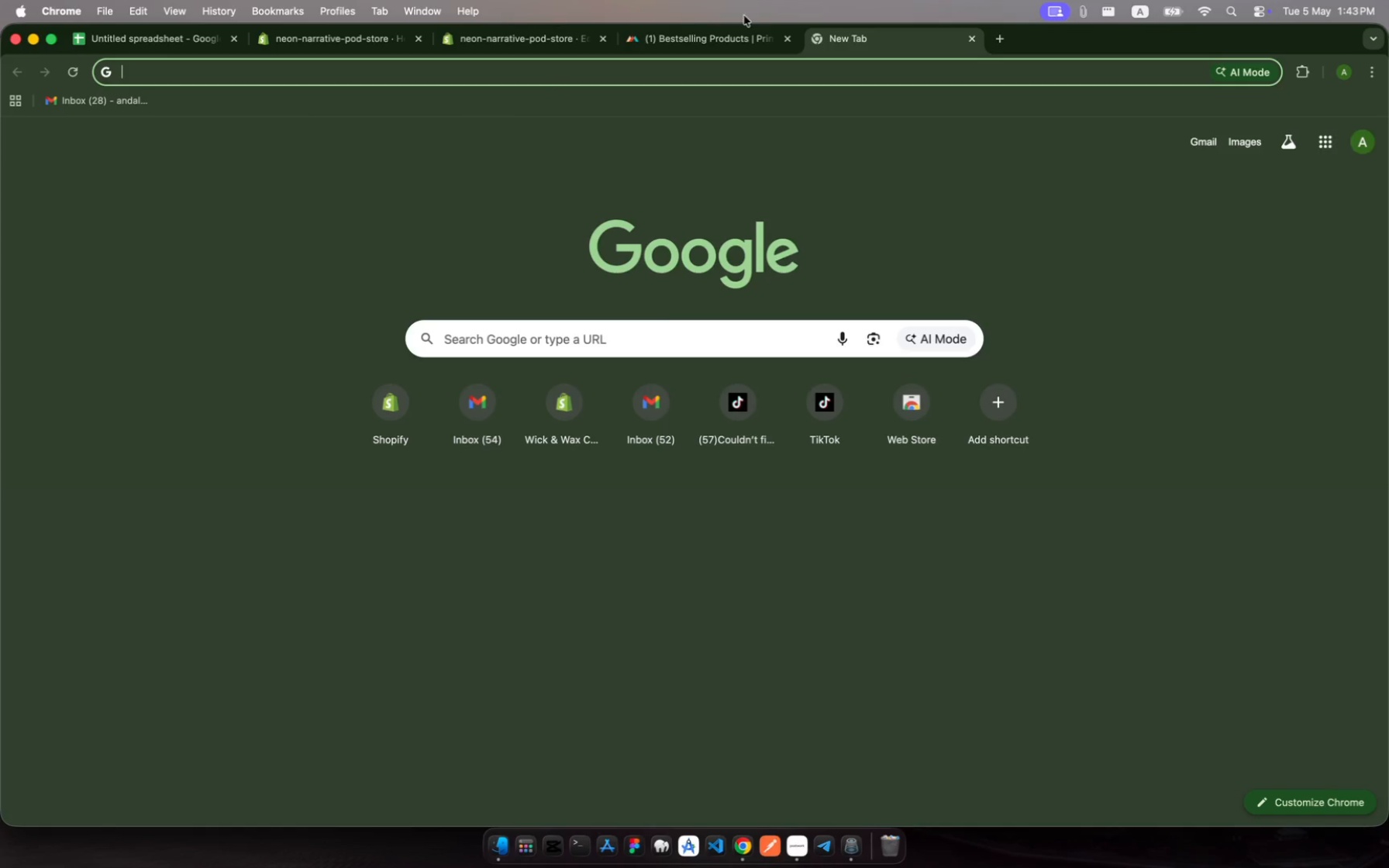 
left_click([791, 34])
 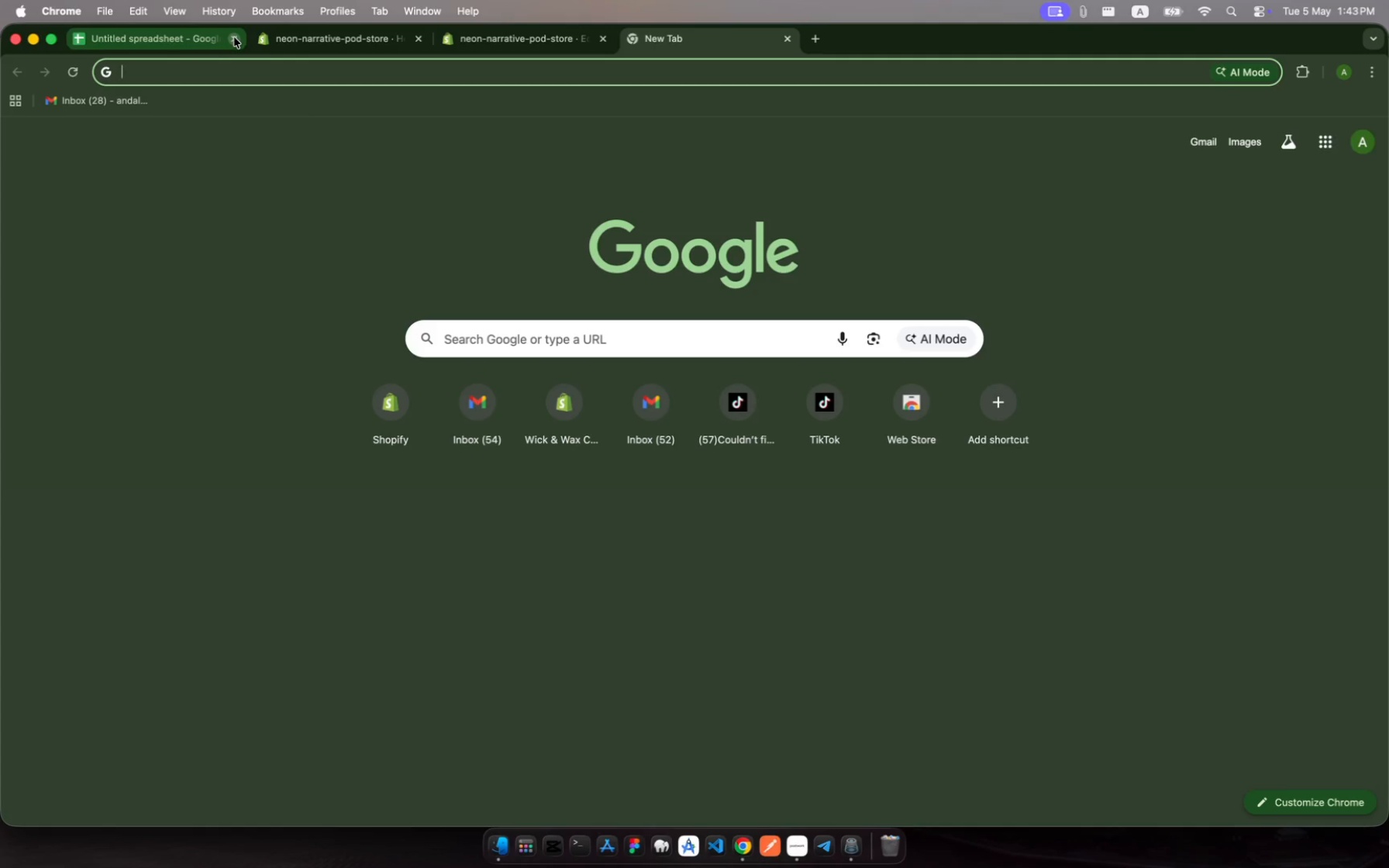 
left_click([233, 37])
 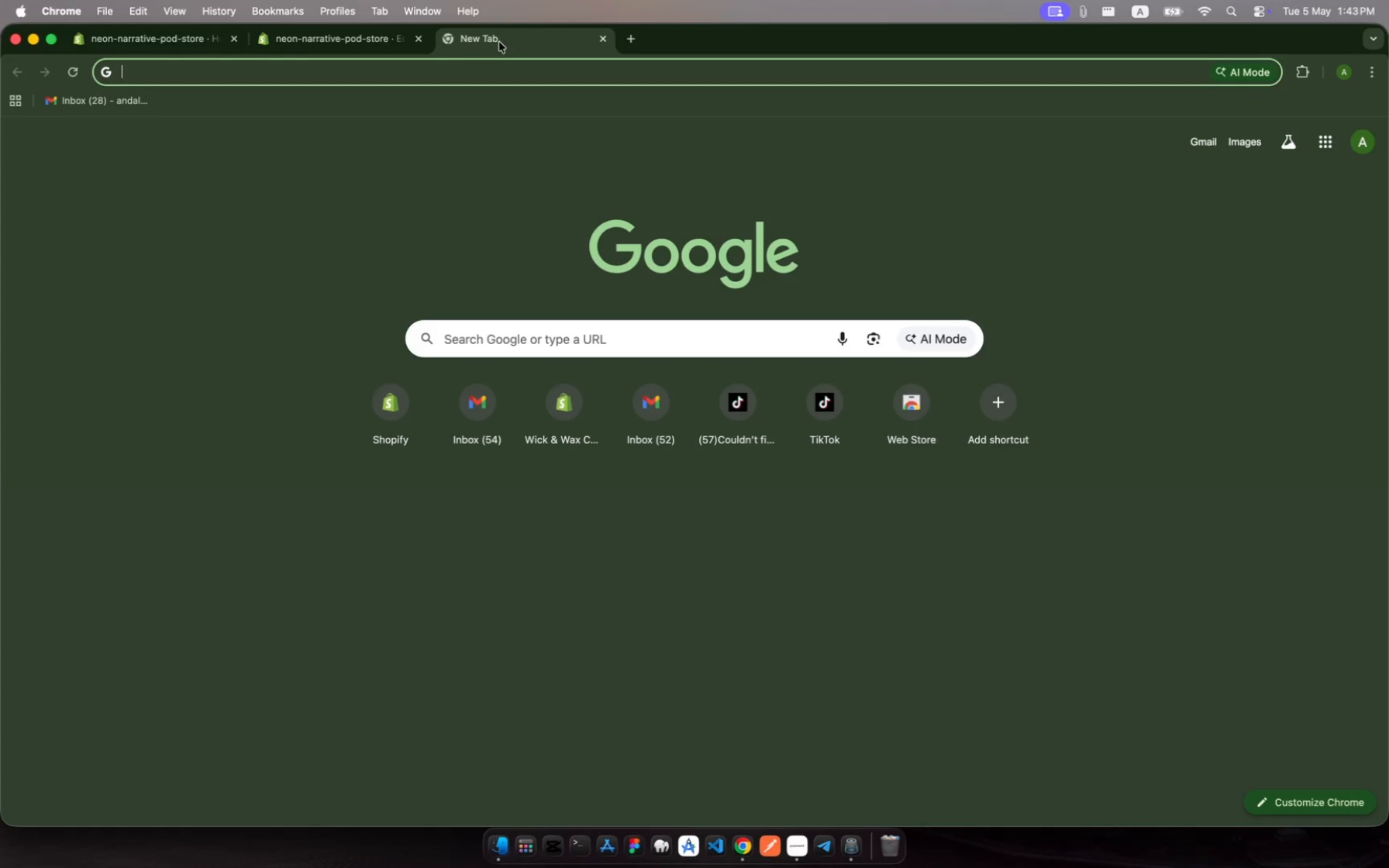 
left_click([501, 42])
 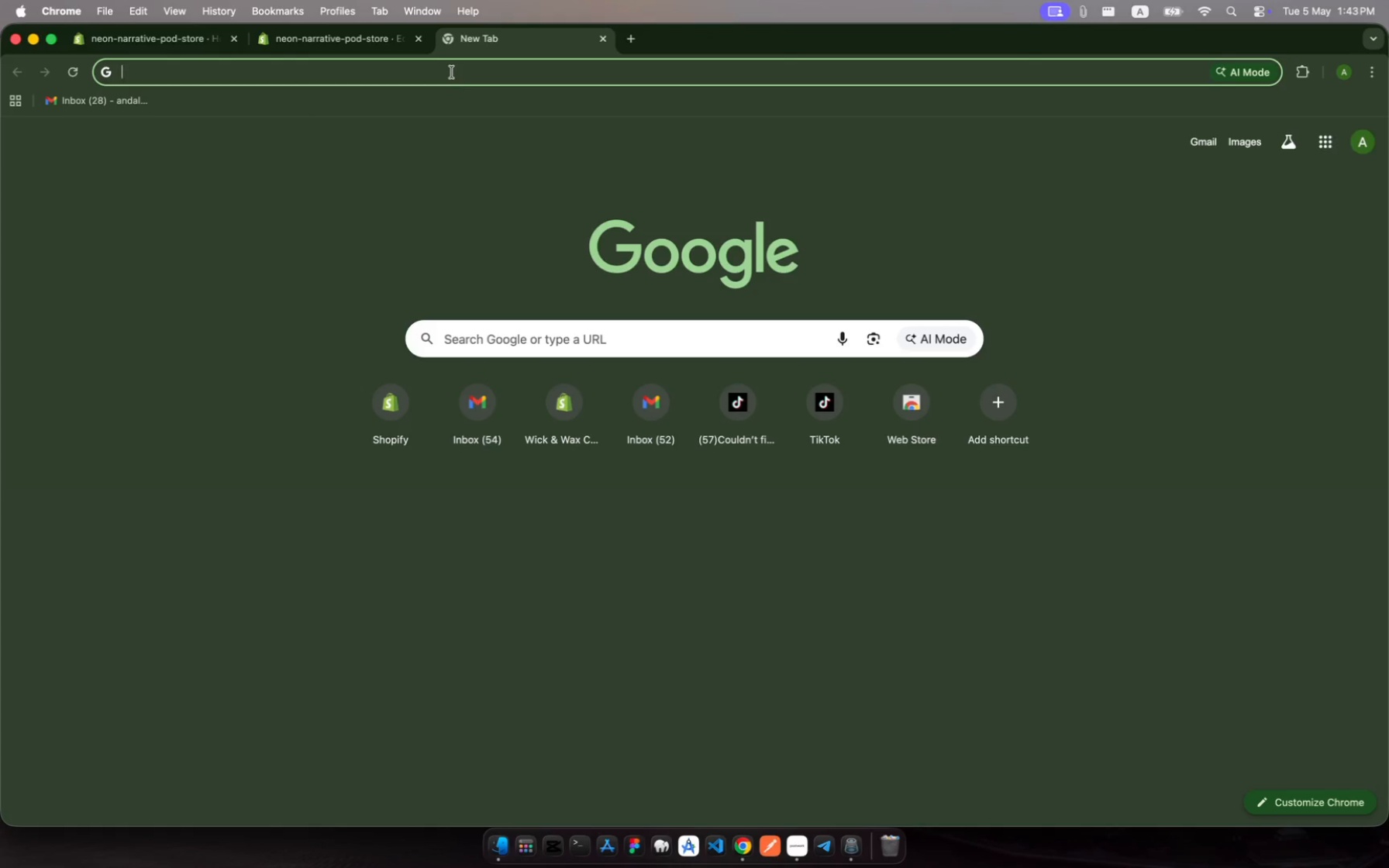 
left_click([451, 73])
 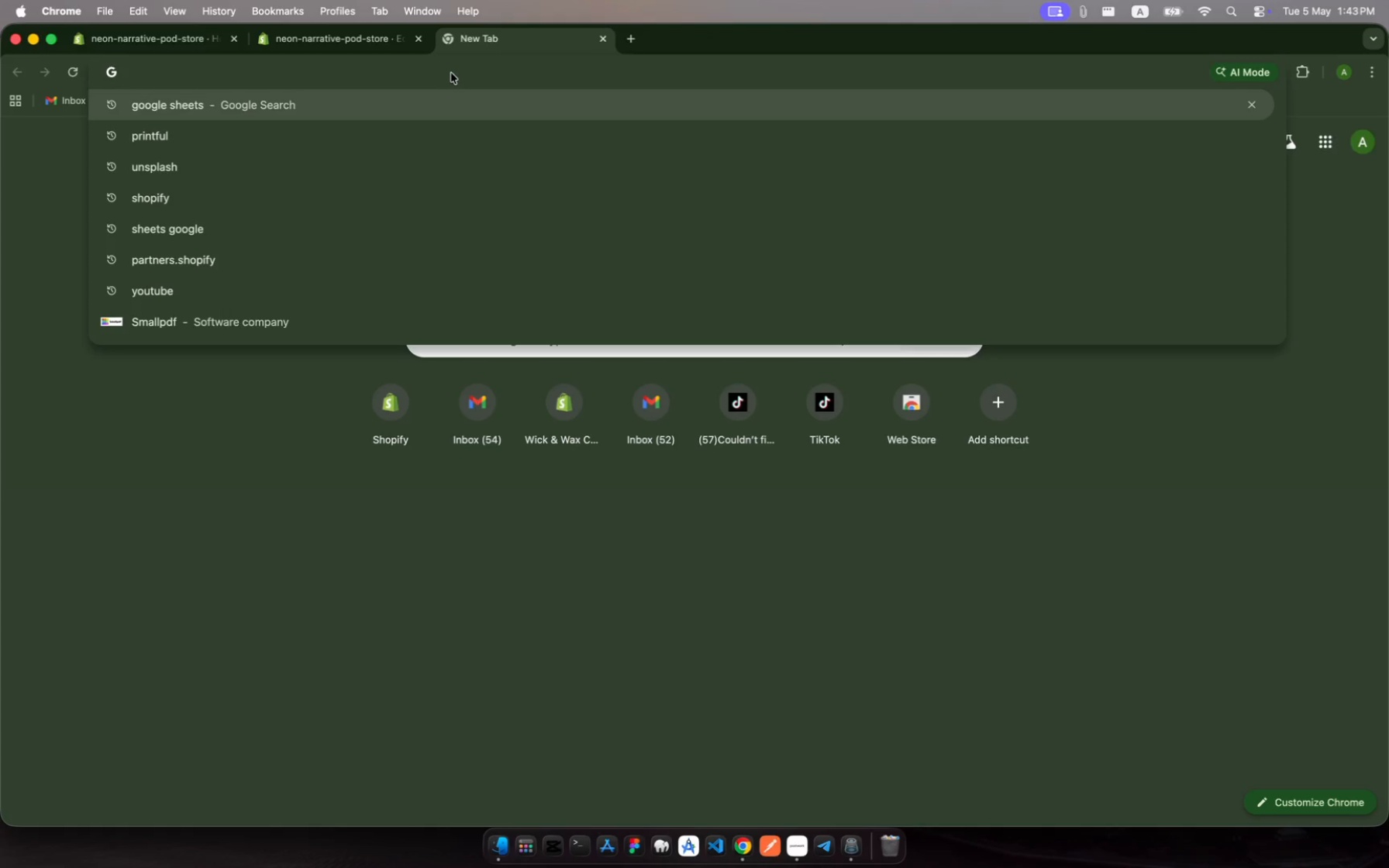 
type(neon Narrative pod store)
 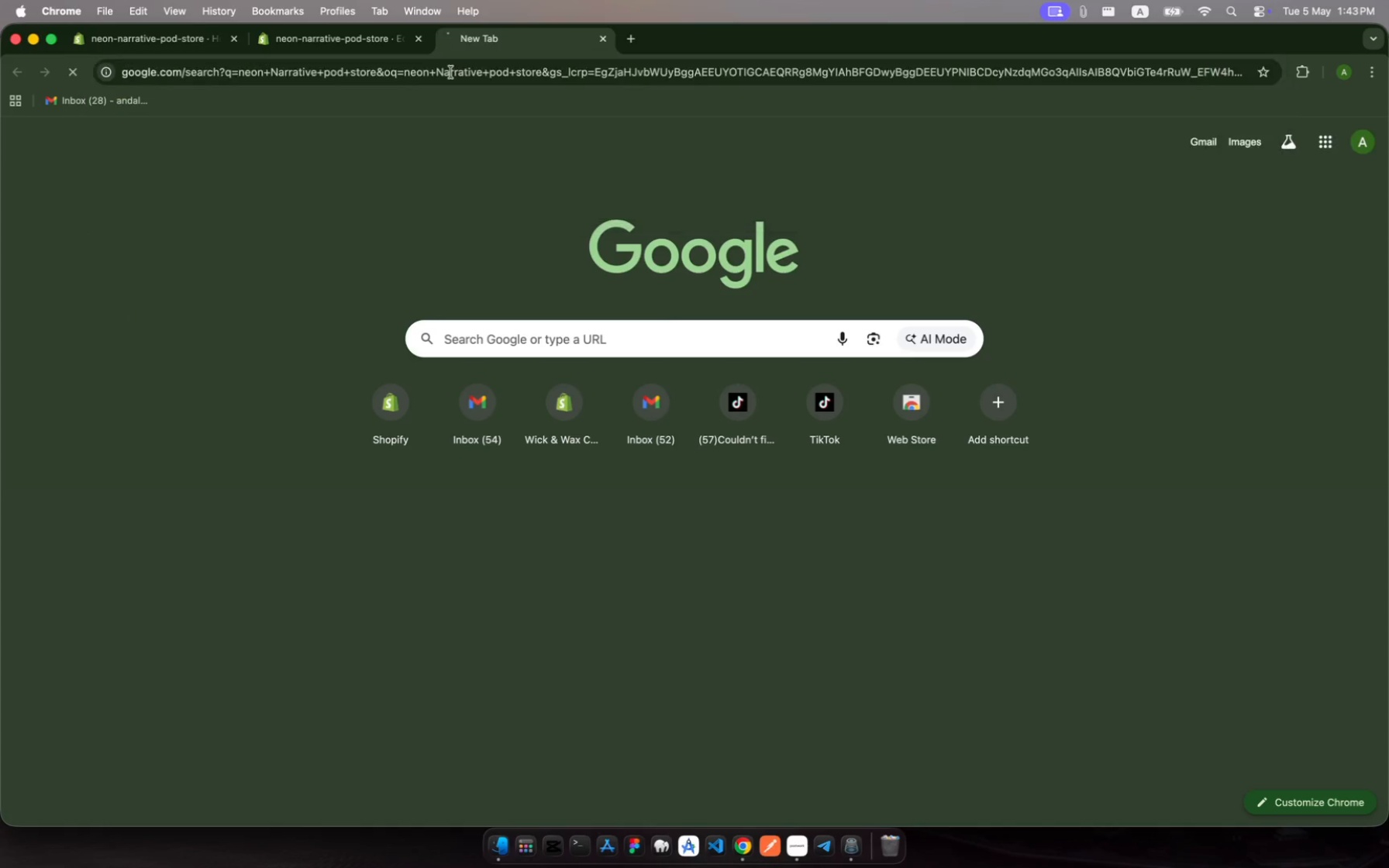 
key(Enter)
 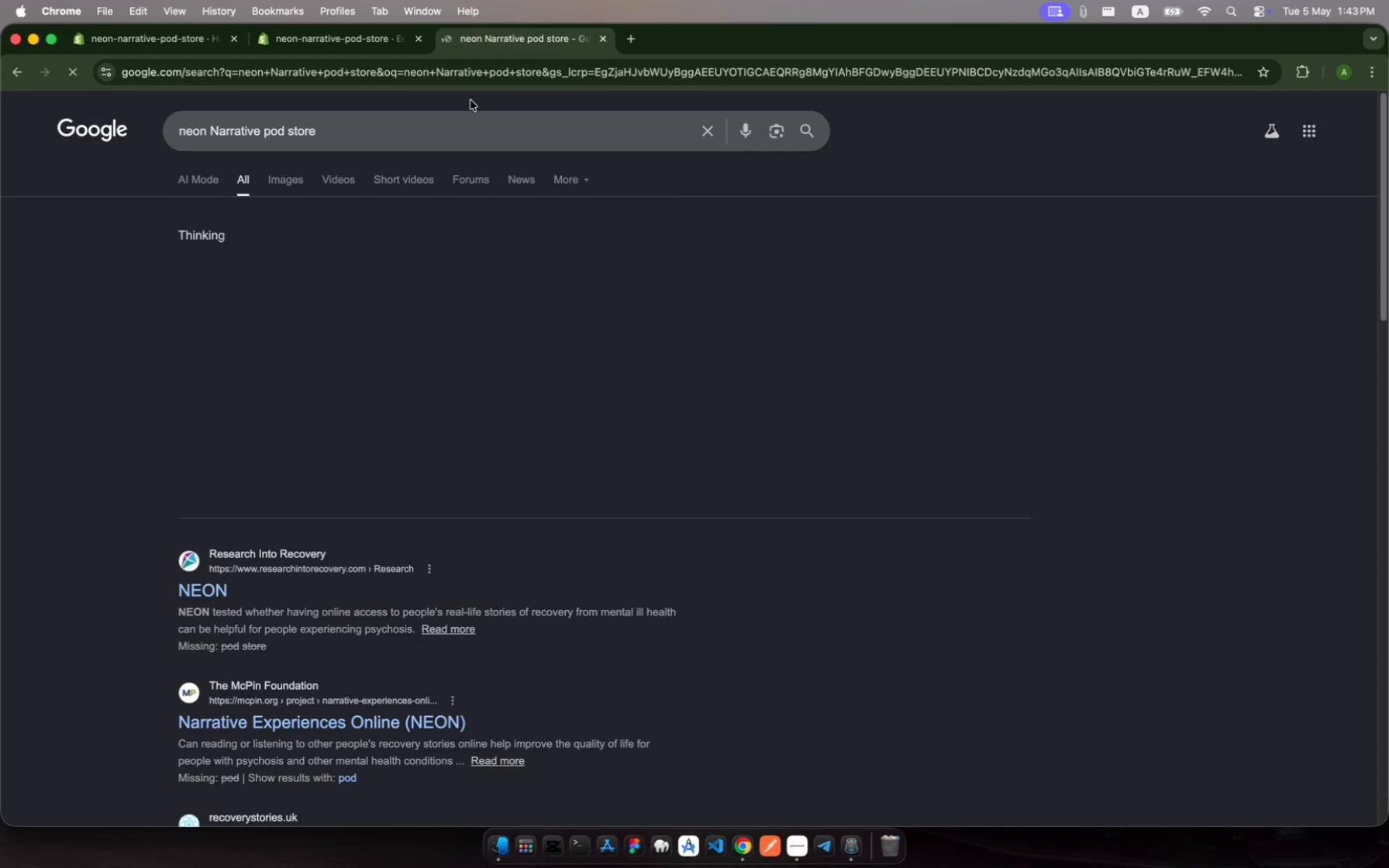 
left_click([457, 114])
 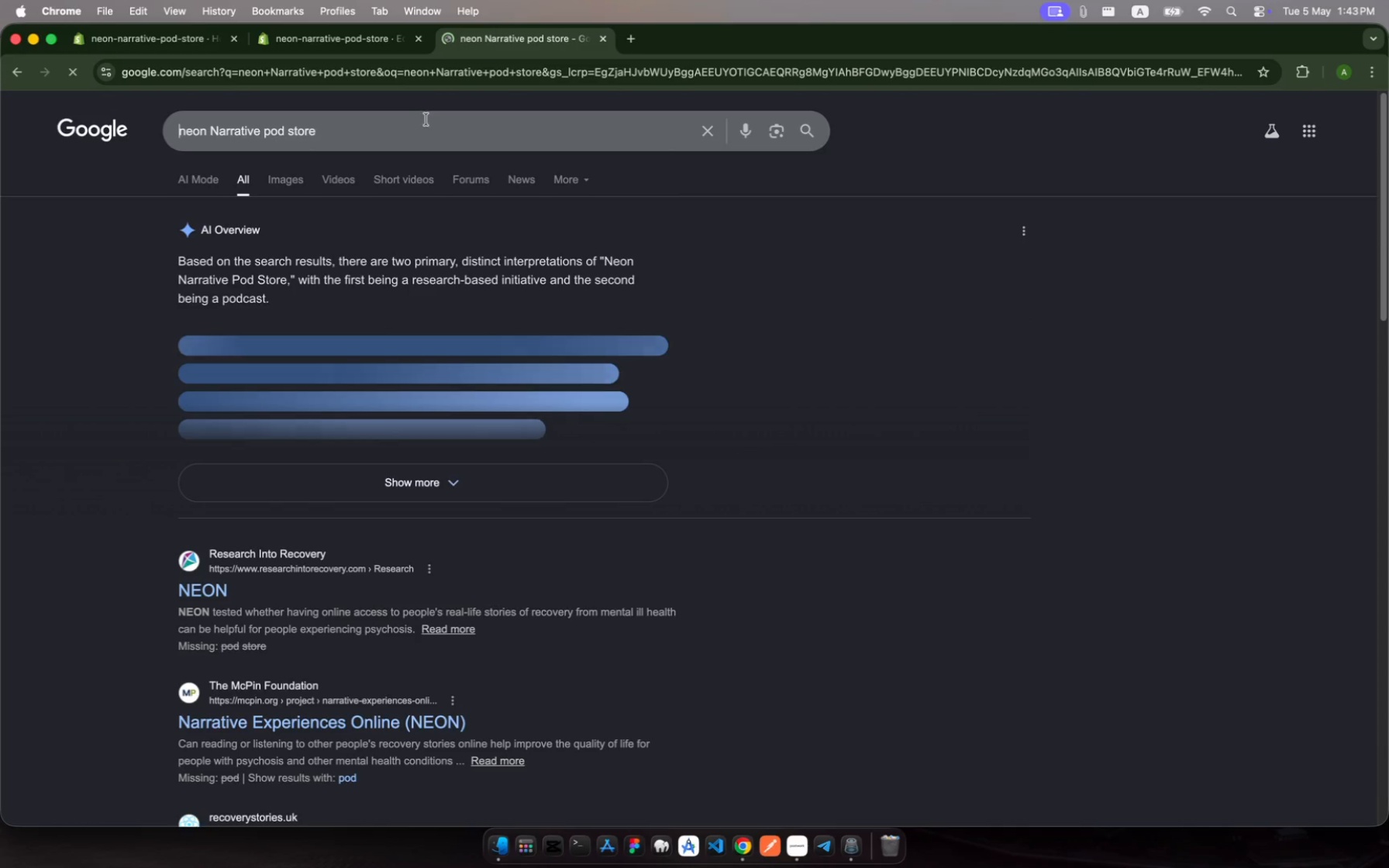 
left_click_drag(start_coordinate=[393, 130], to_coordinate=[153, 99])
 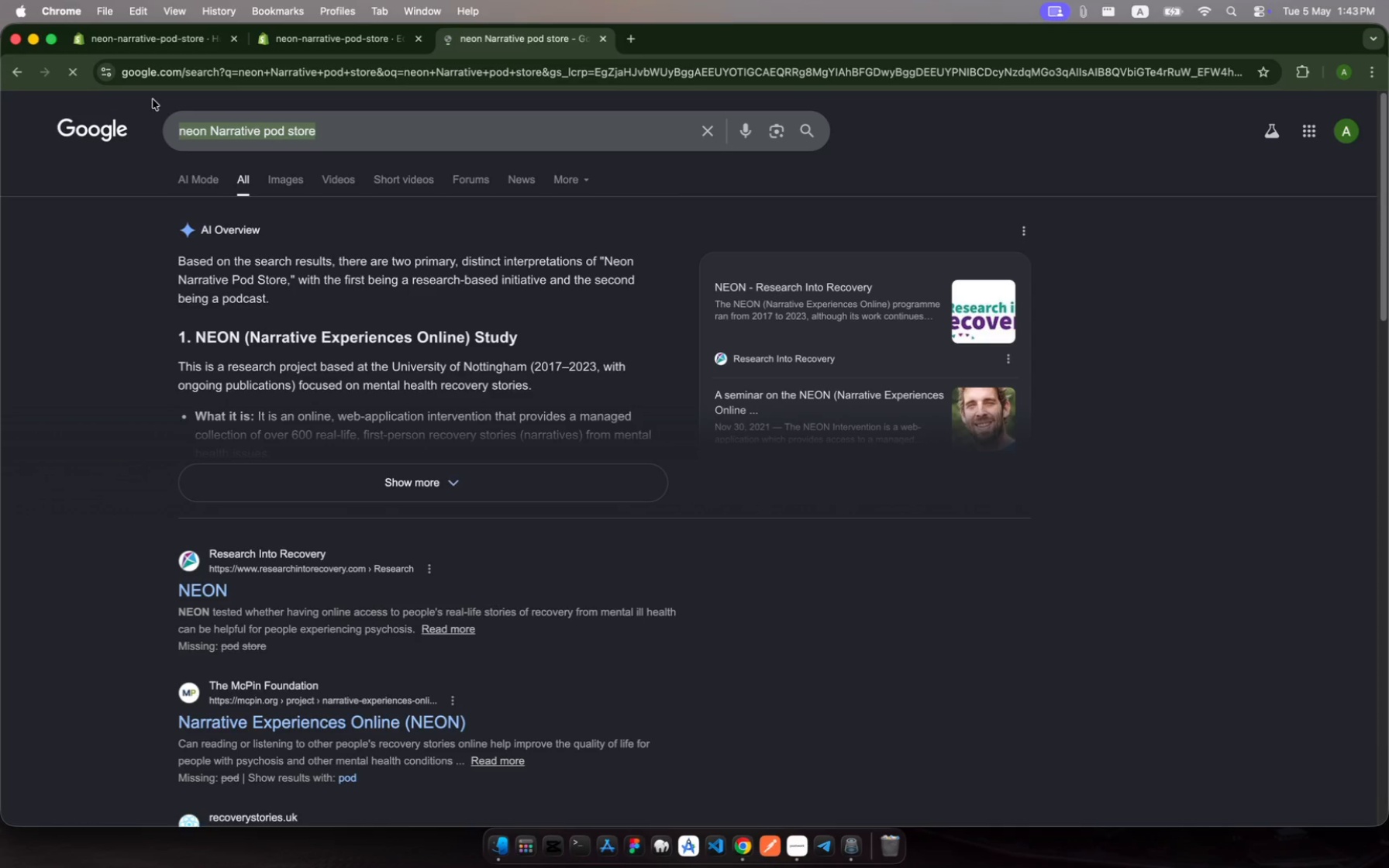 
key(Meta+C)
 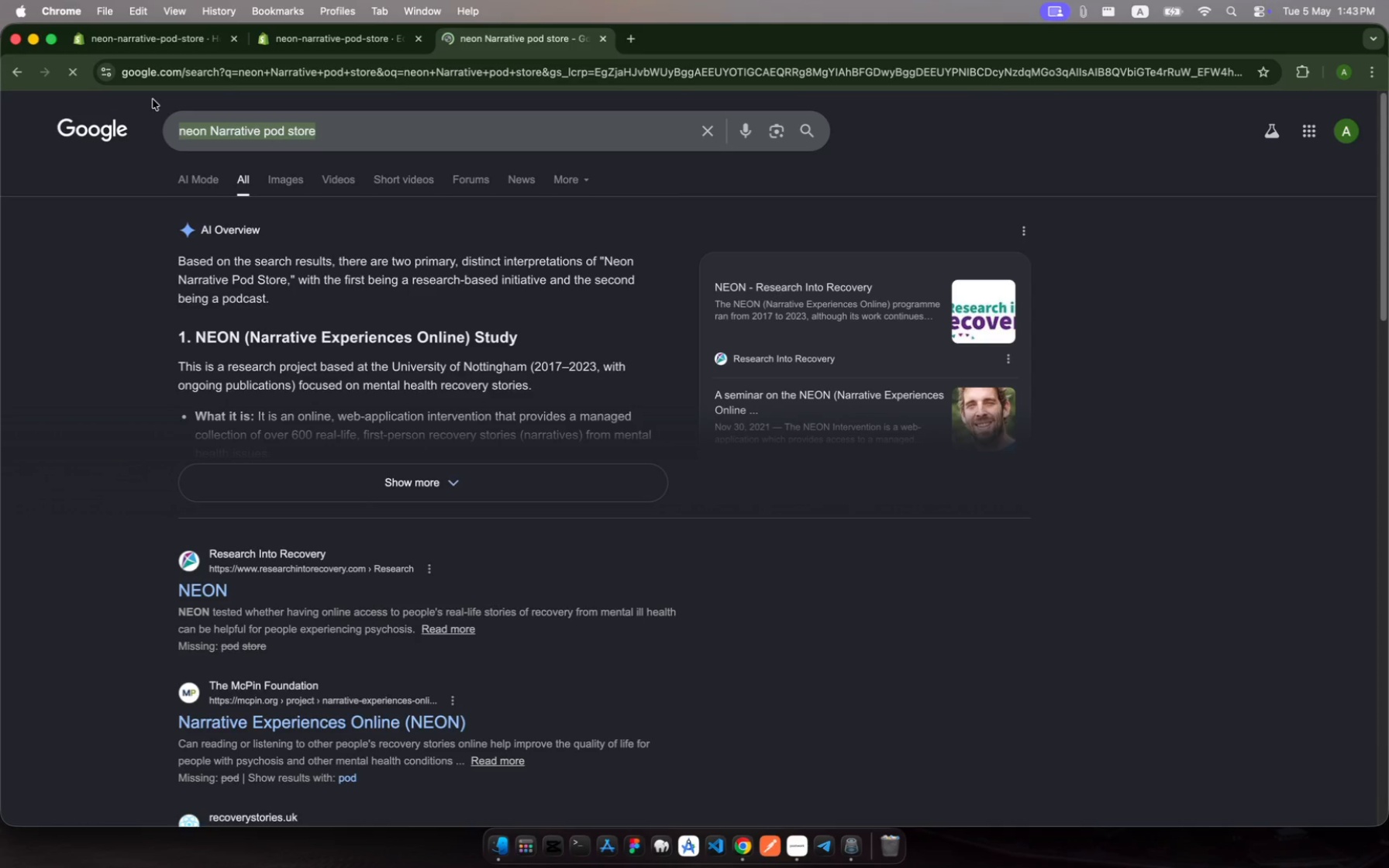 
type(unspalsh)
 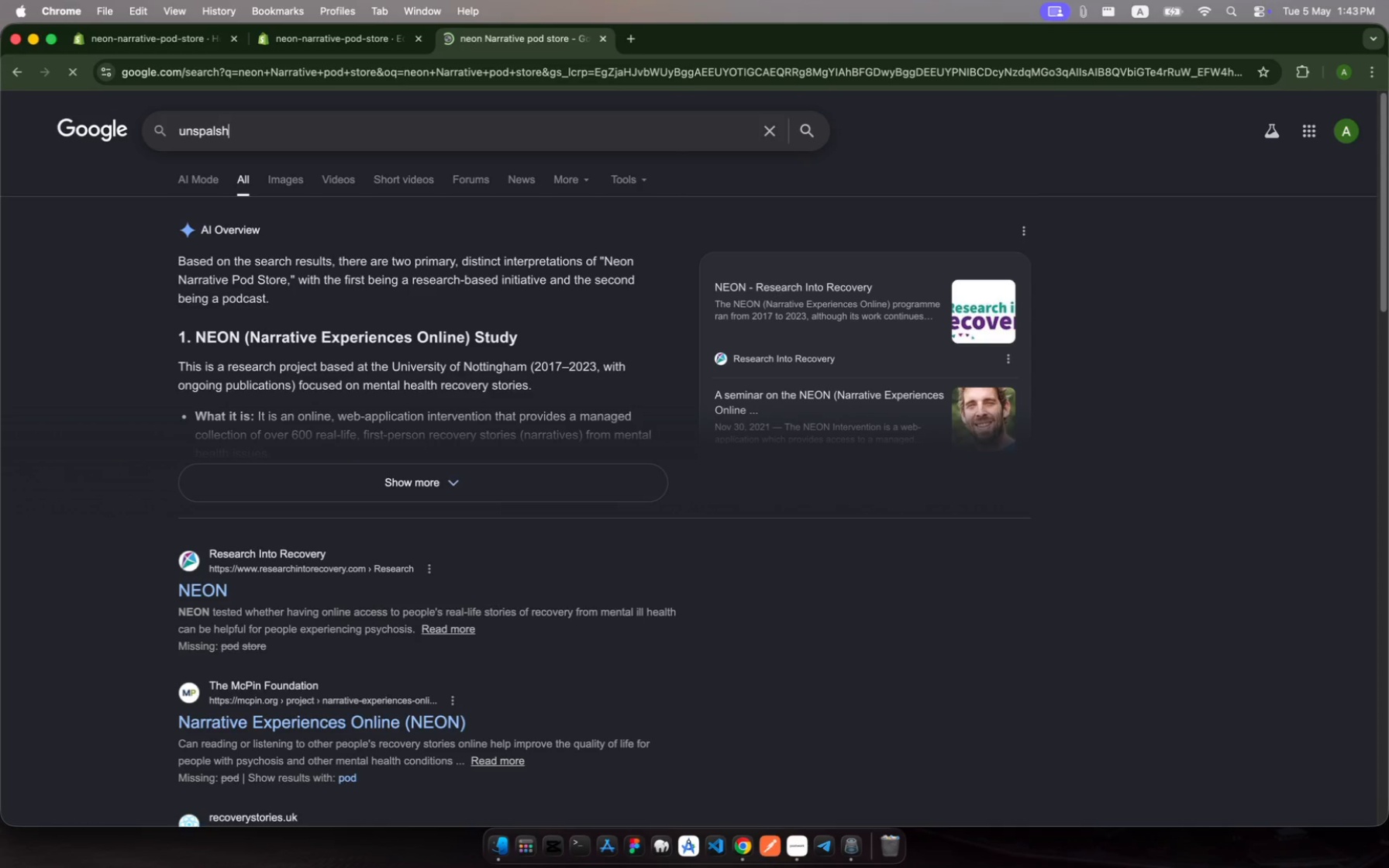 
key(Enter)
 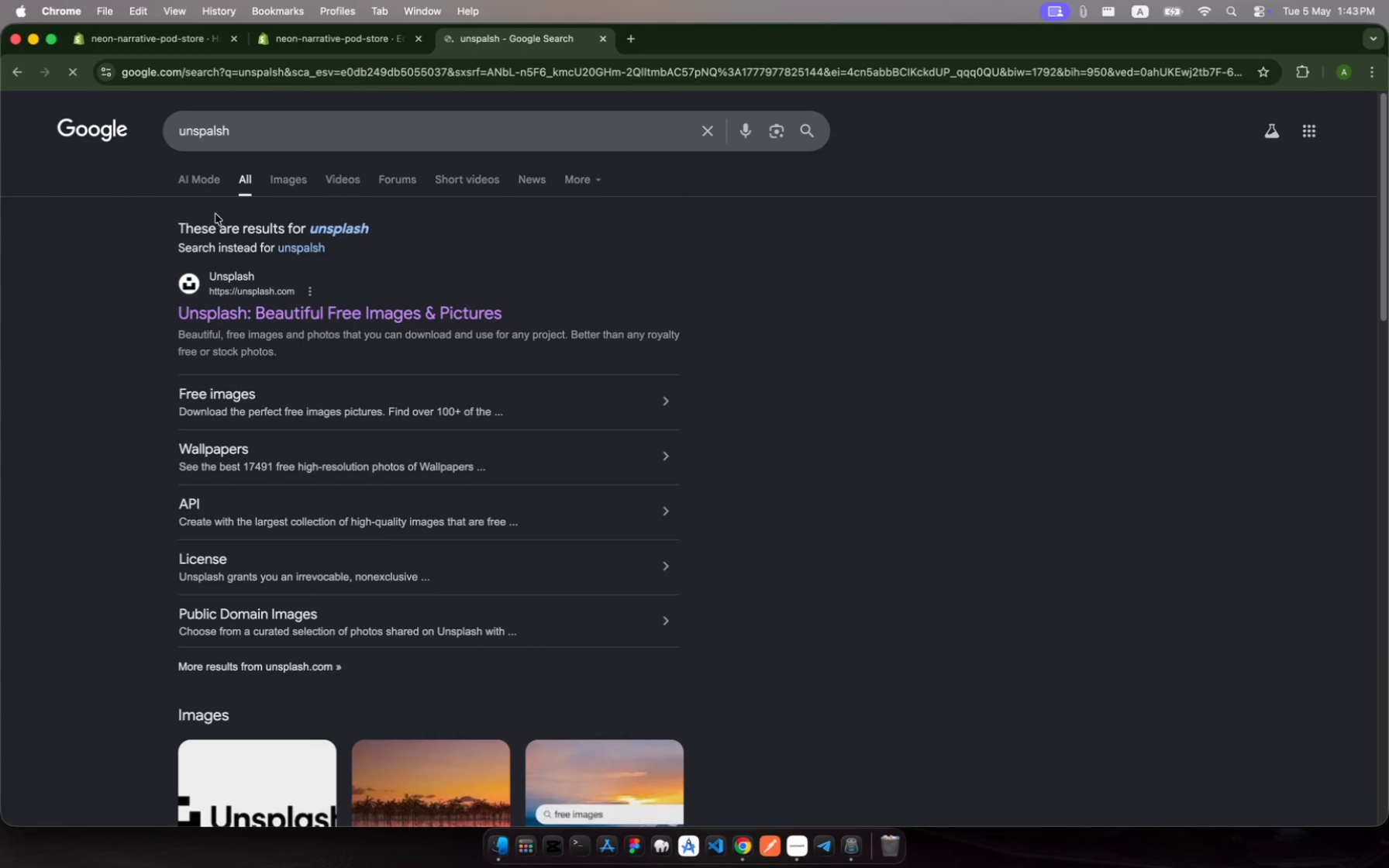 
left_click([255, 295])
 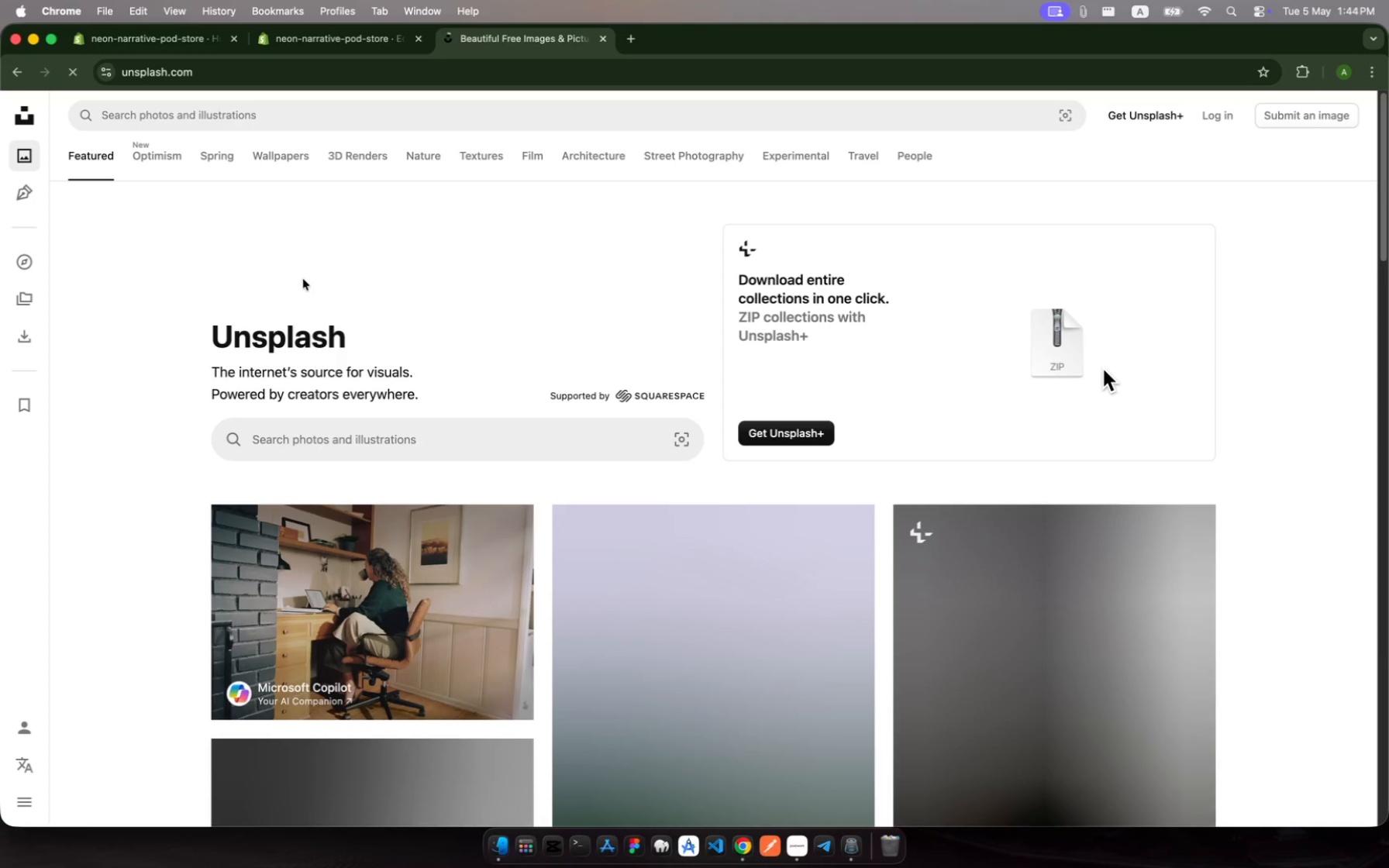 
left_click([245, 110])
 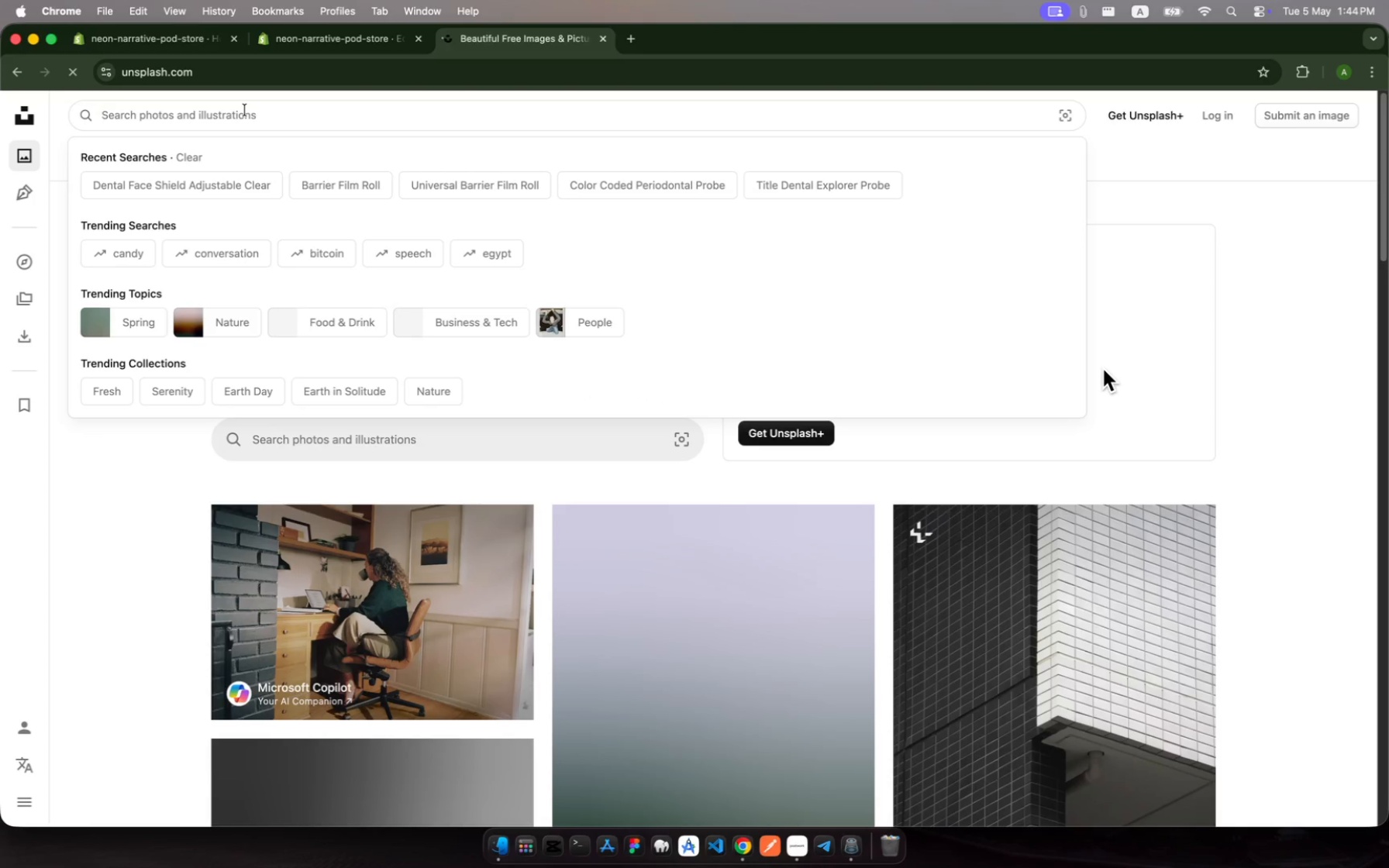 
key(Meta+MetaRight)
 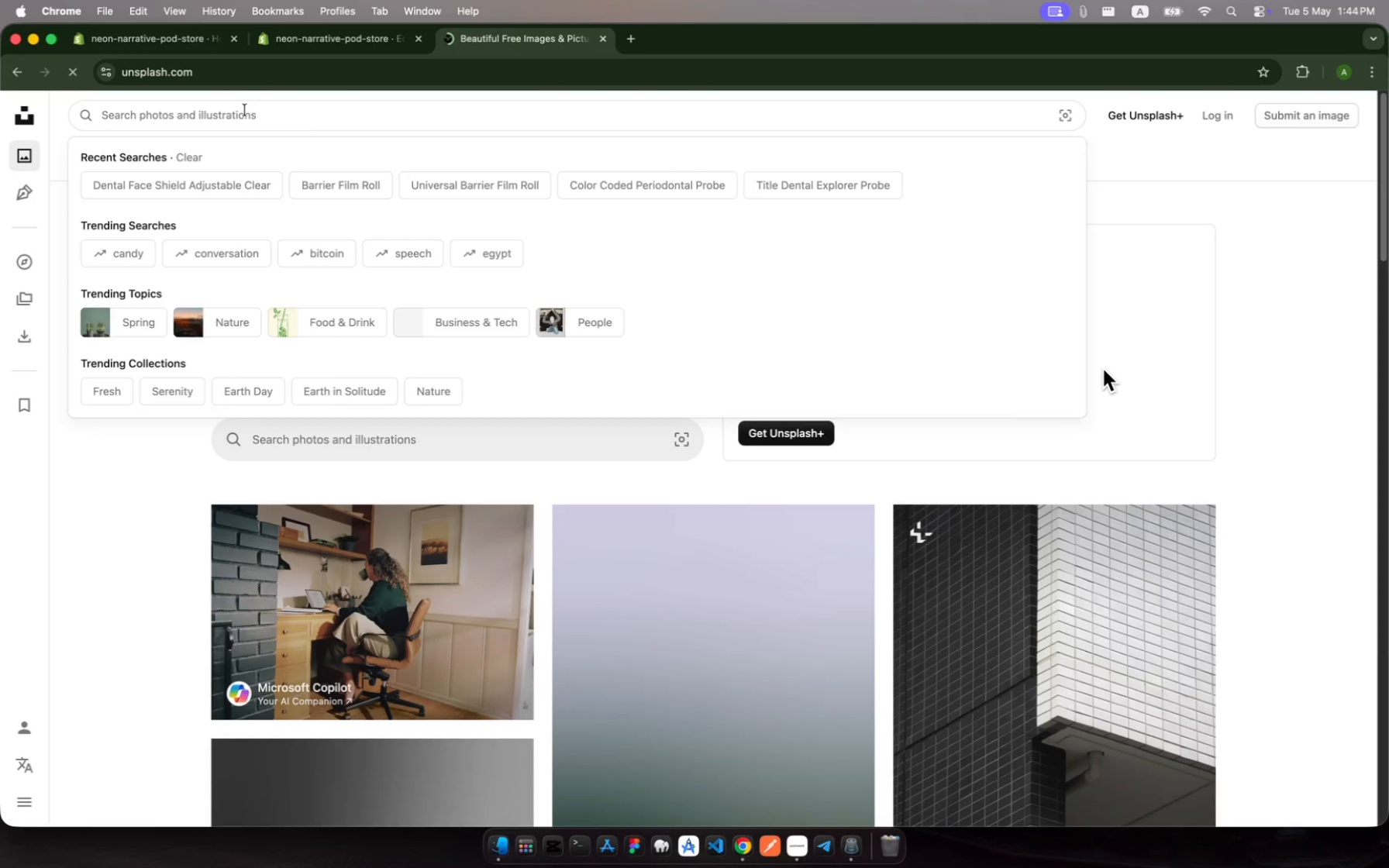 
key(Meta+V)
 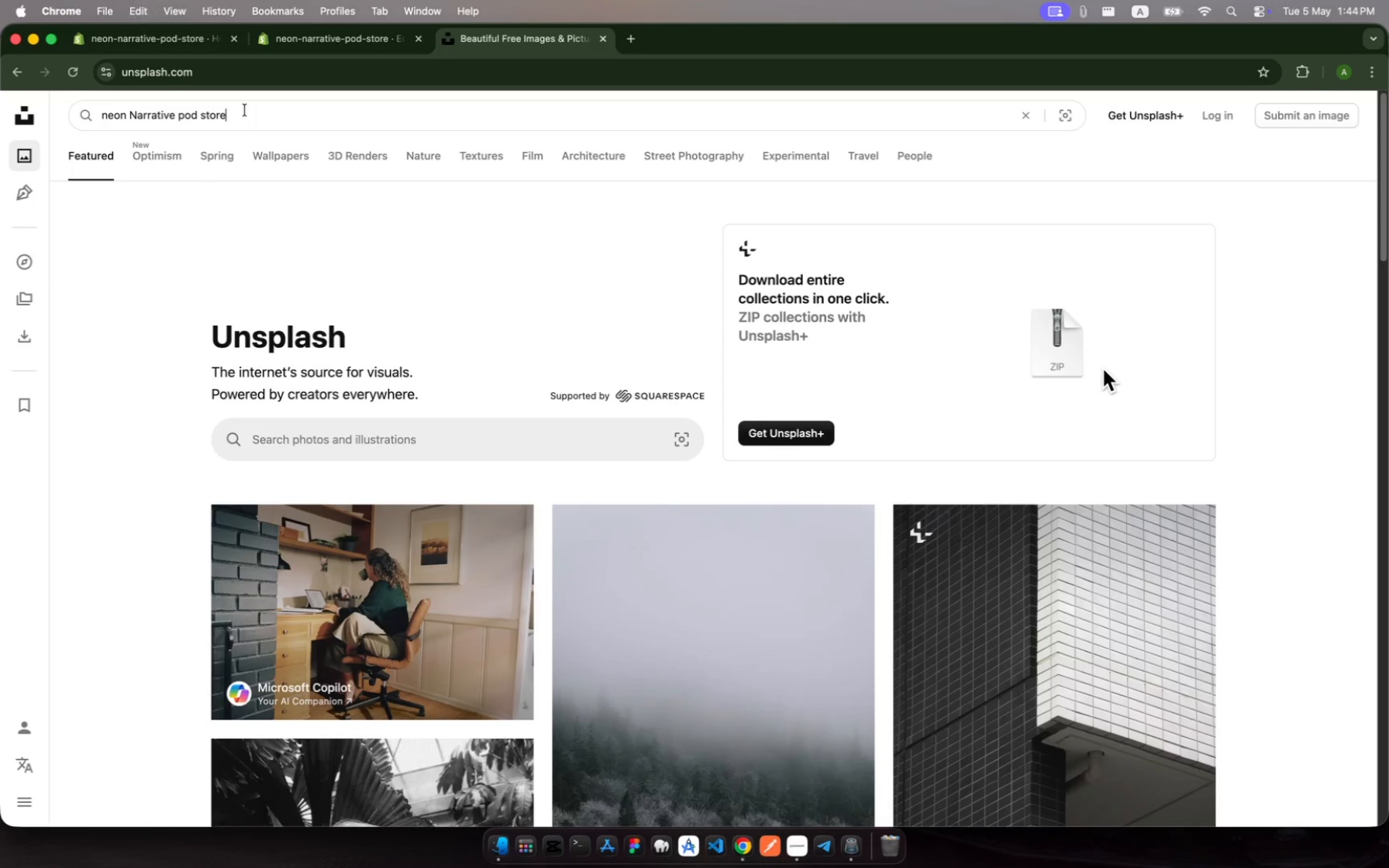 
key(Enter)
 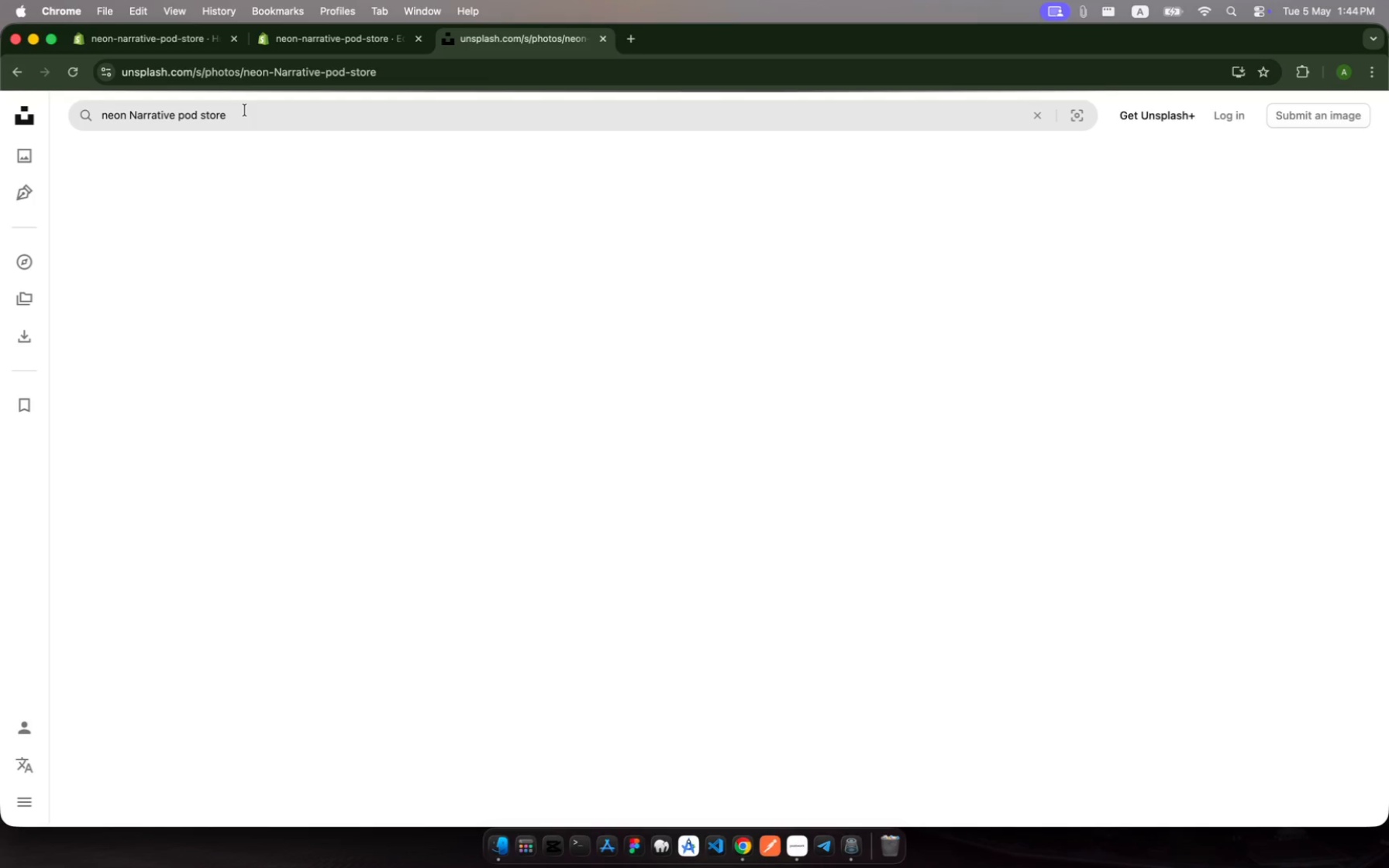 
wait(6.9)
 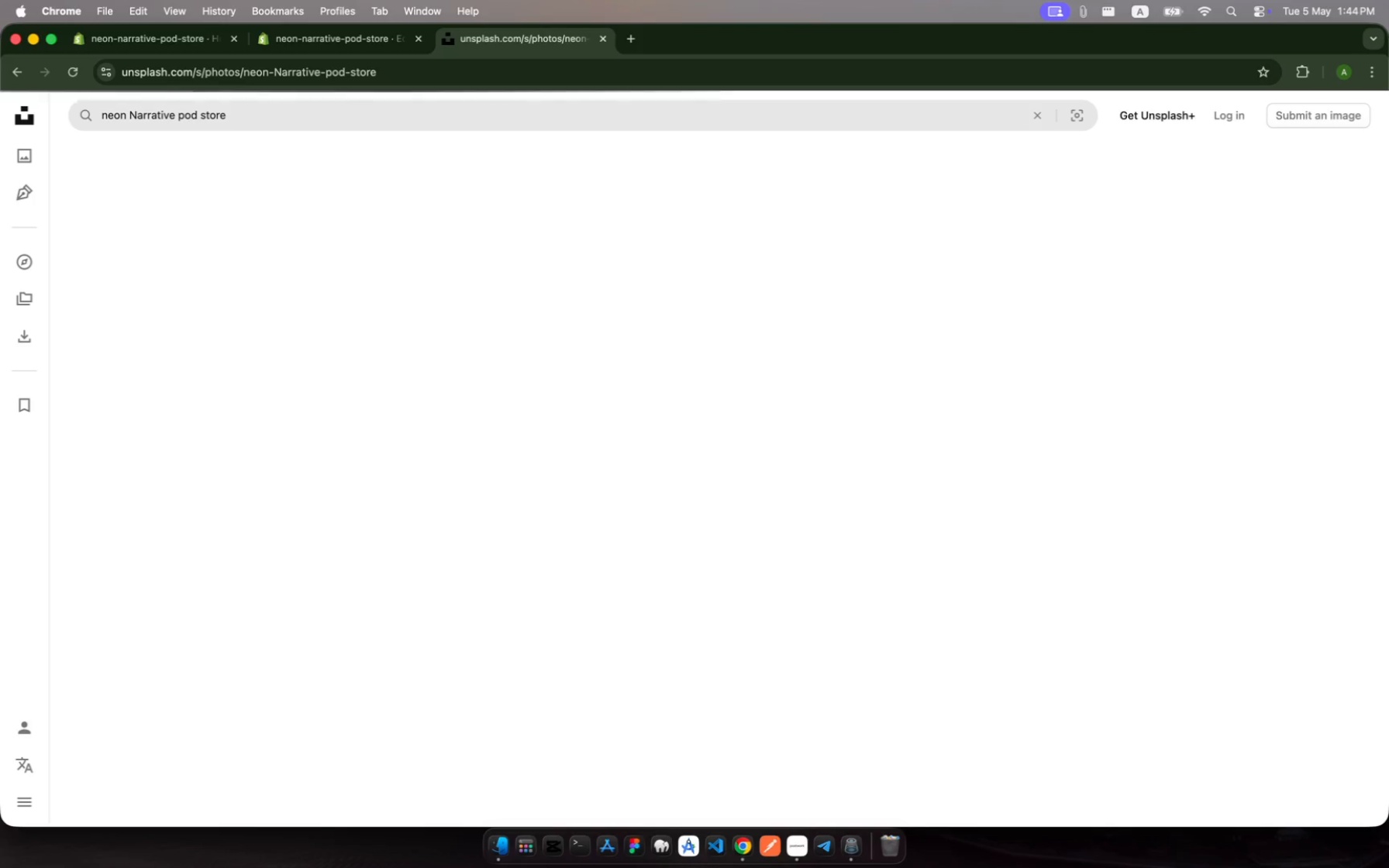 
left_click([267, 115])
 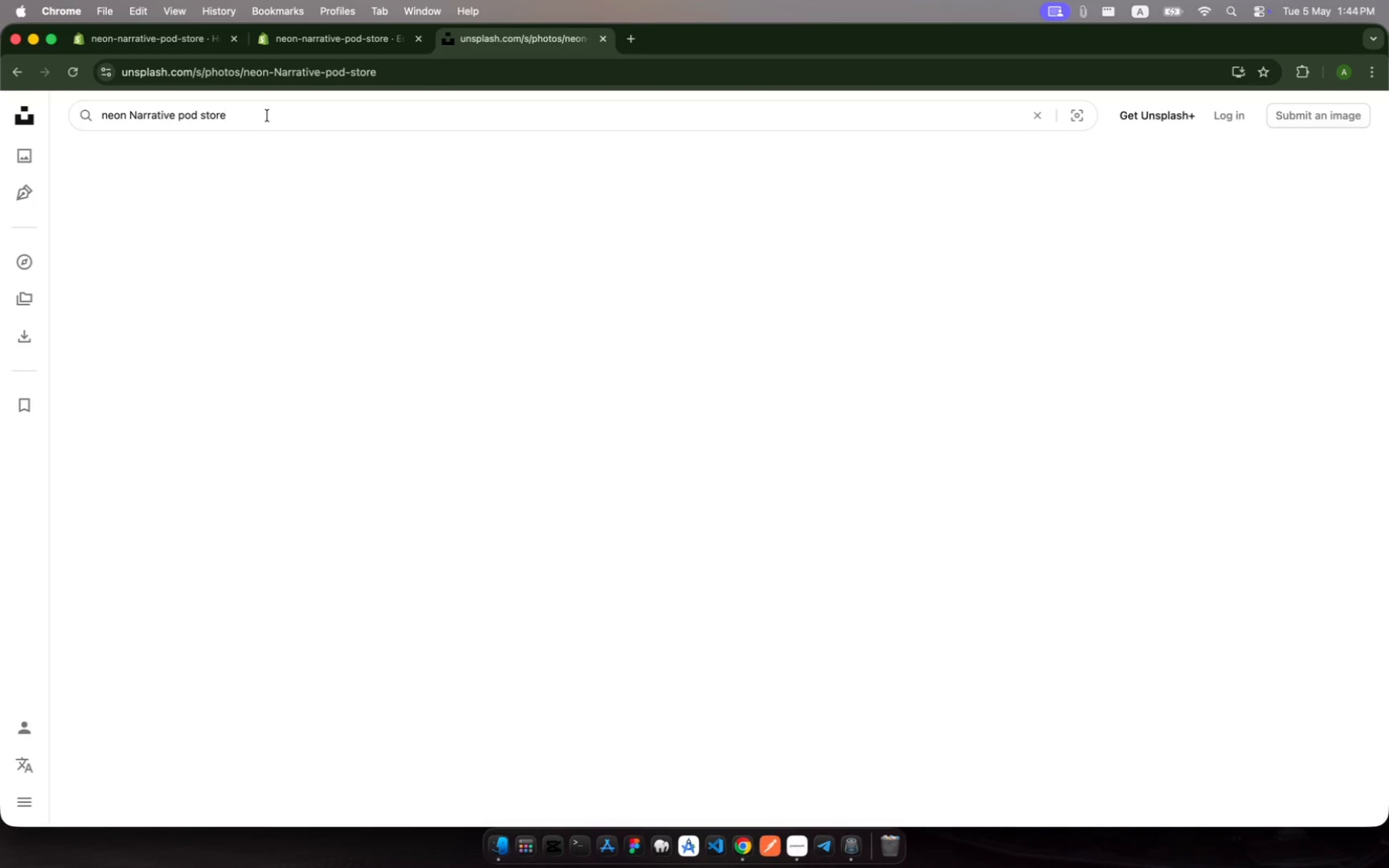 
key(Enter)
 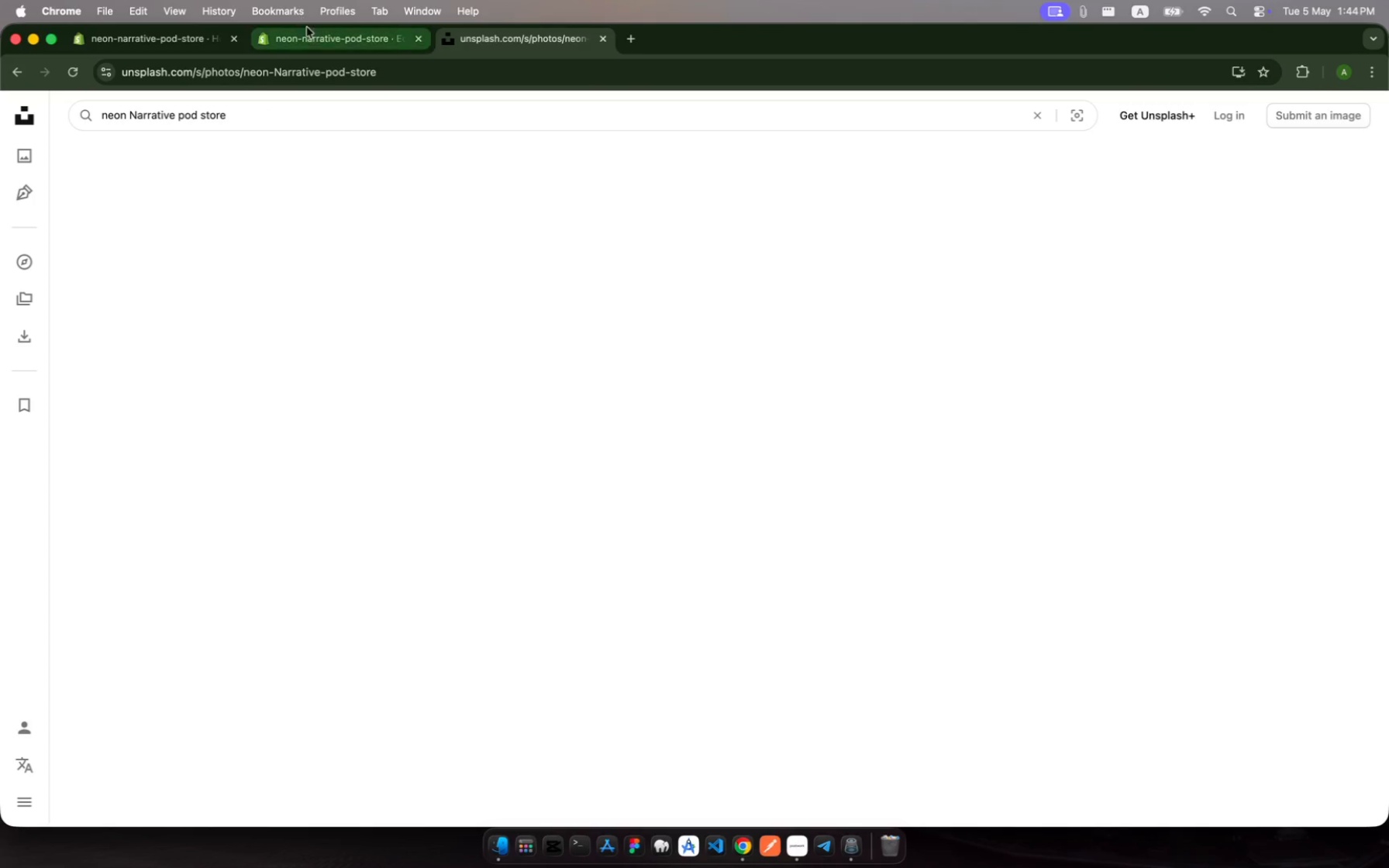 
left_click([312, 31])
 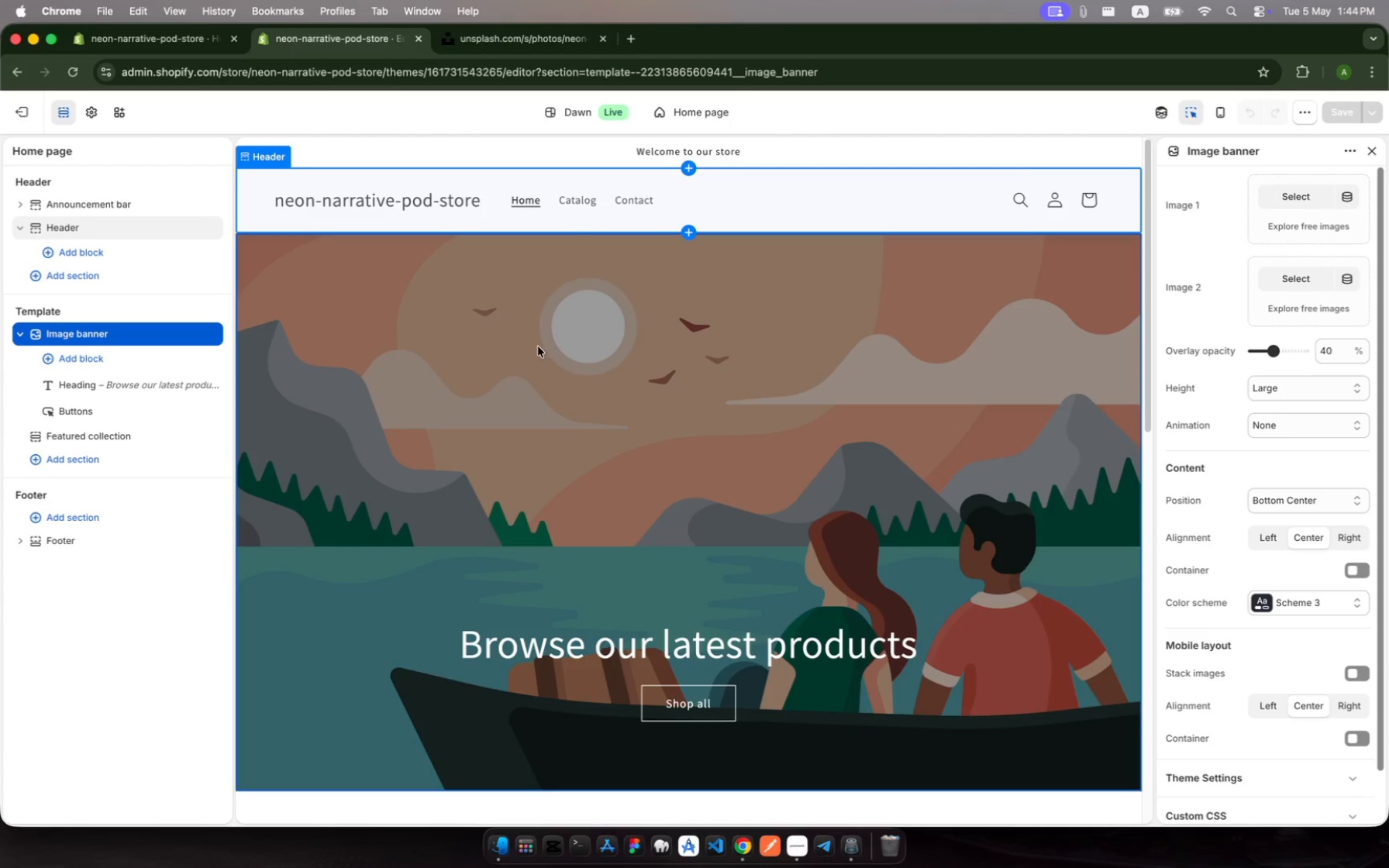 
scroll: coordinate [713, 586], scroll_direction: down, amount: 110.0
 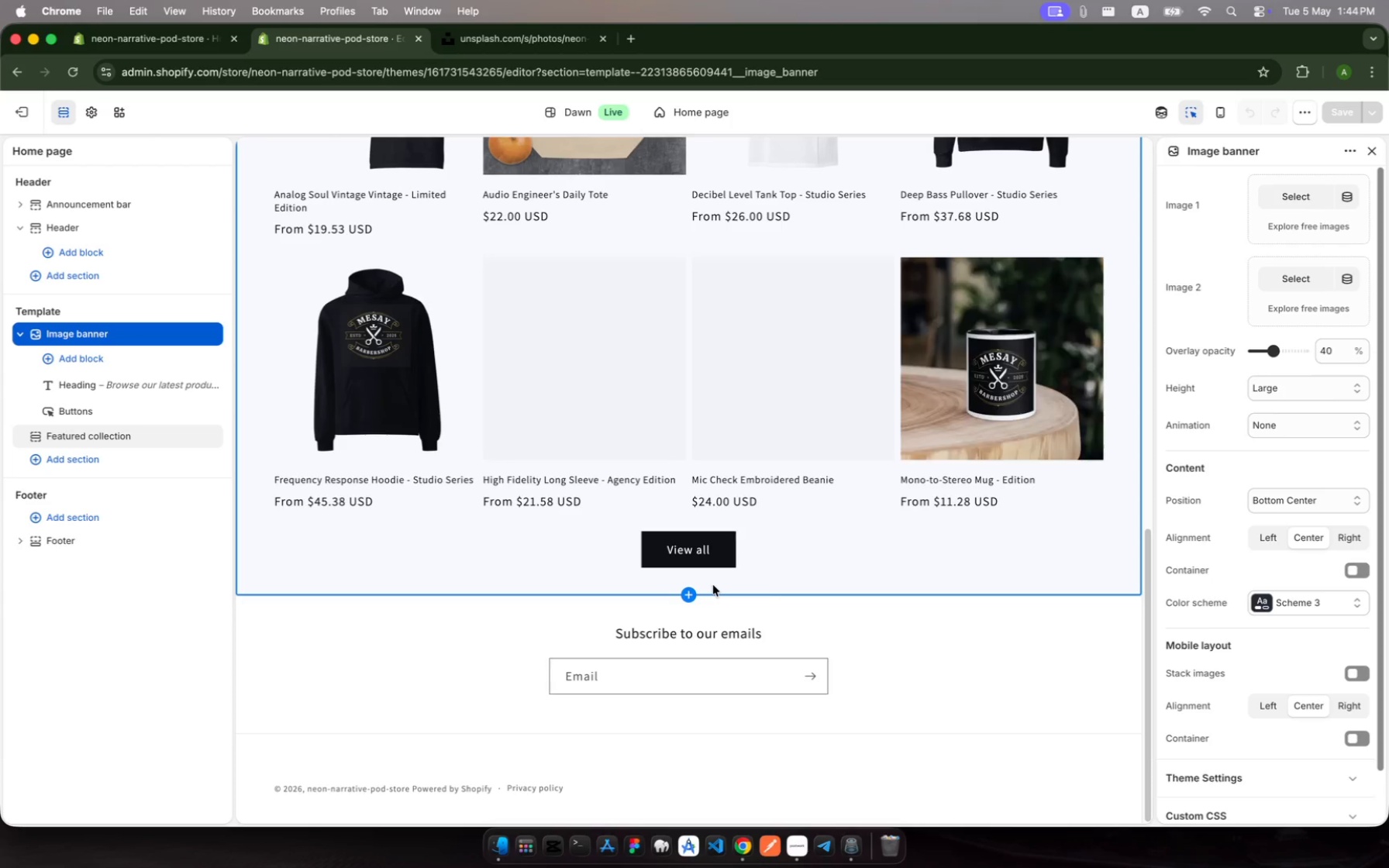 
wait(27.86)
 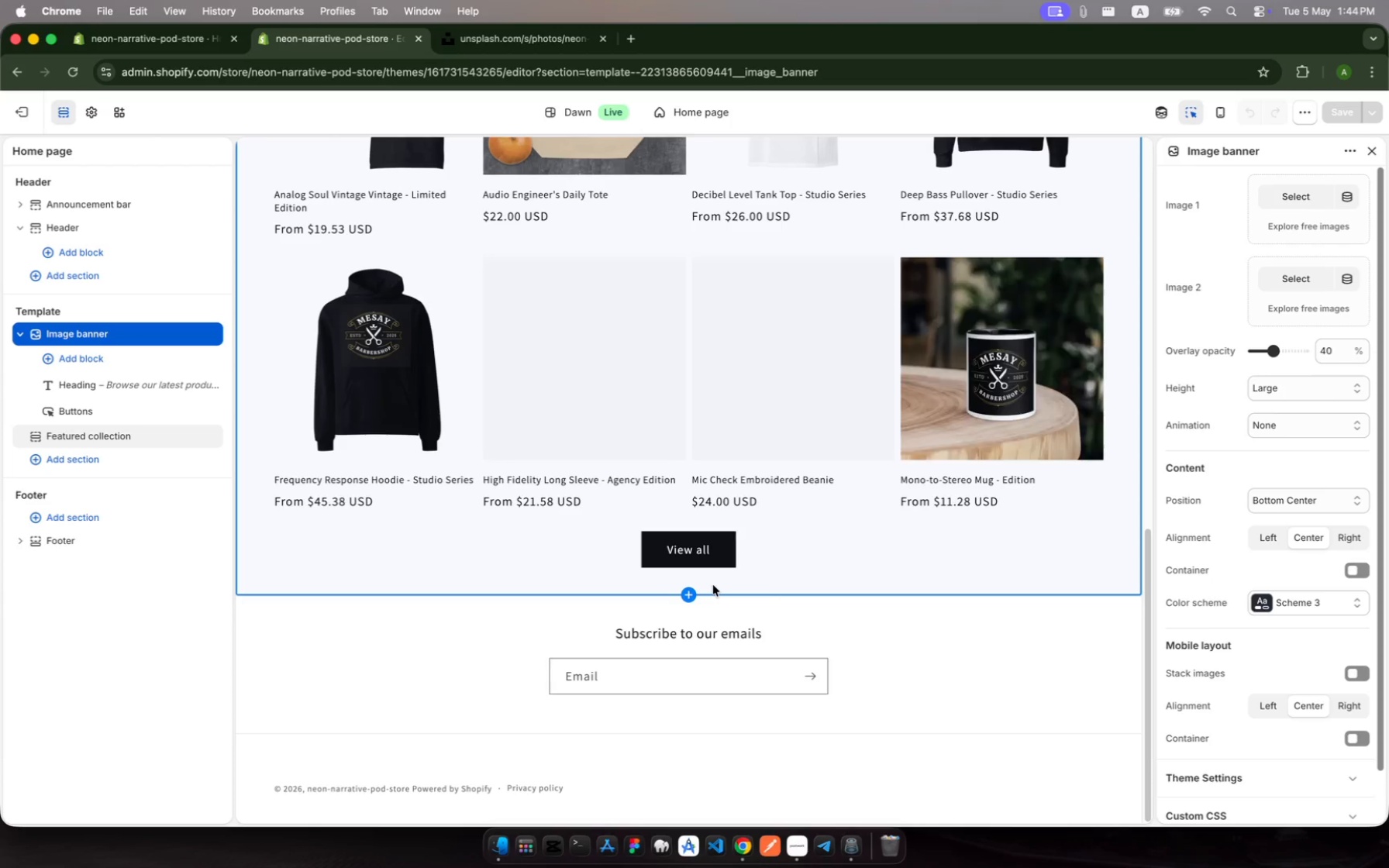 
scroll: coordinate [713, 585], scroll_direction: up, amount: 272.0
 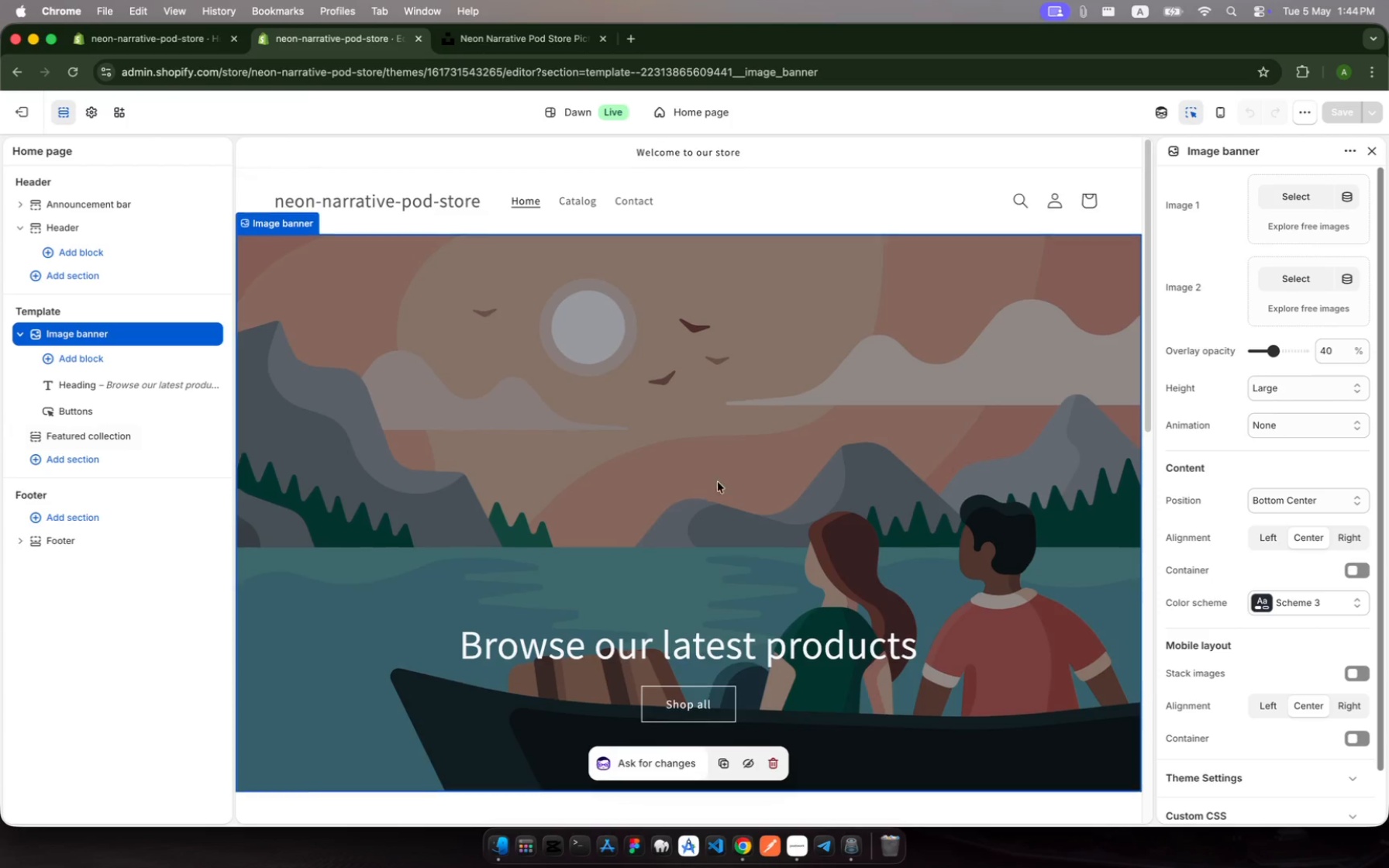 
scroll: coordinate [721, 637], scroll_direction: down, amount: 119.0
 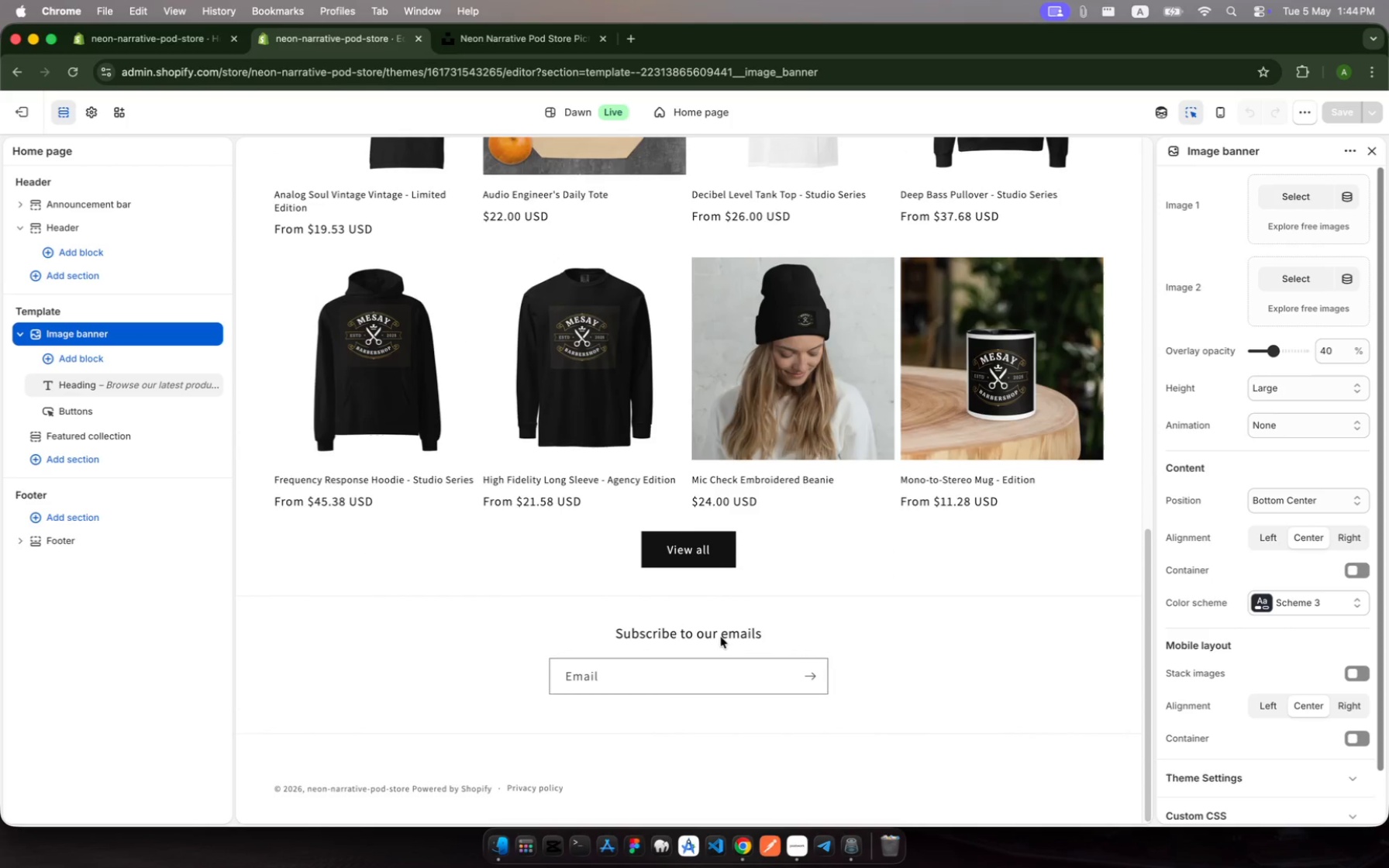 
scroll: coordinate [580, 262], scroll_direction: up, amount: 153.0
 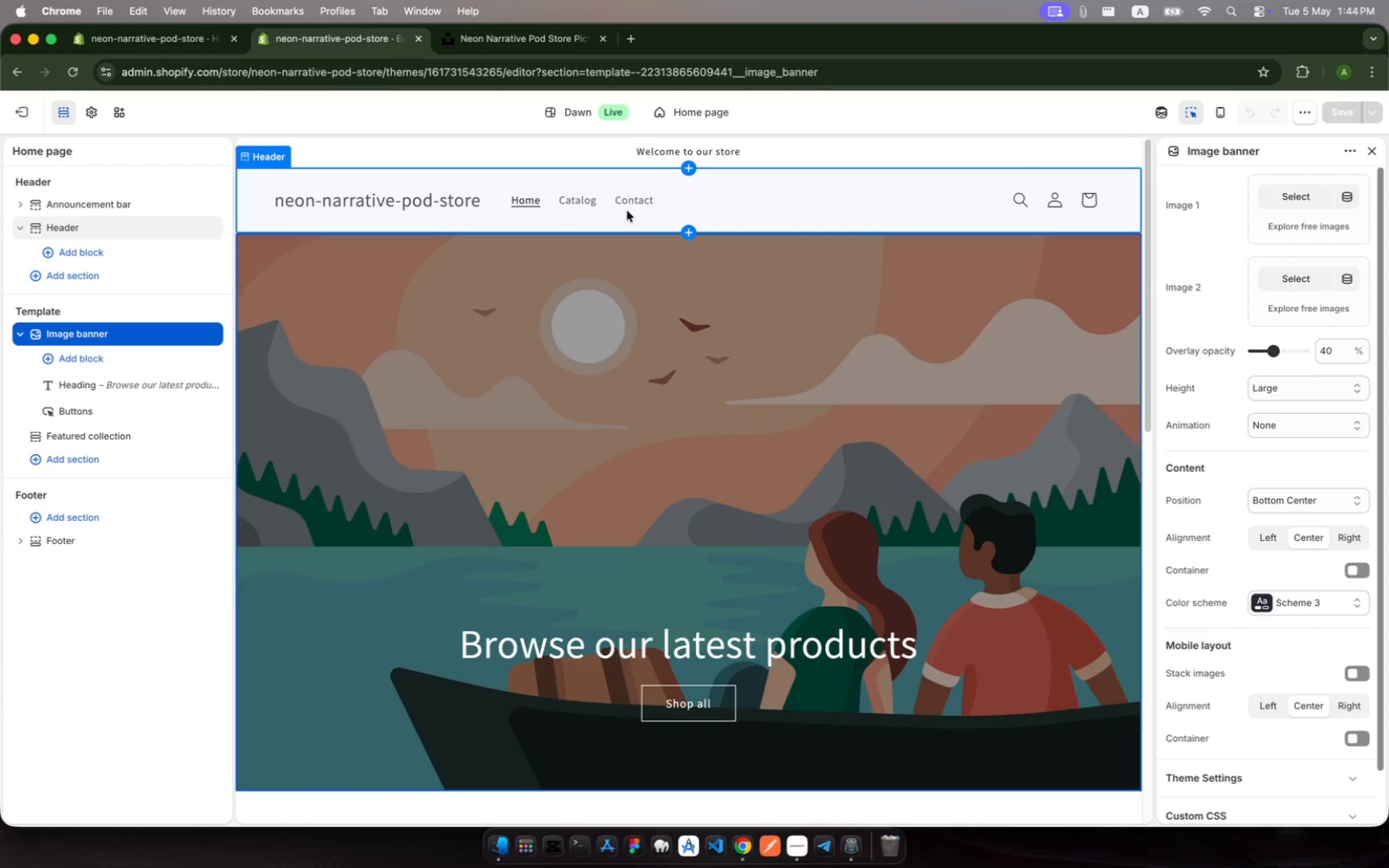 
scroll: coordinate [596, 453], scroll_direction: down, amount: 53.0
 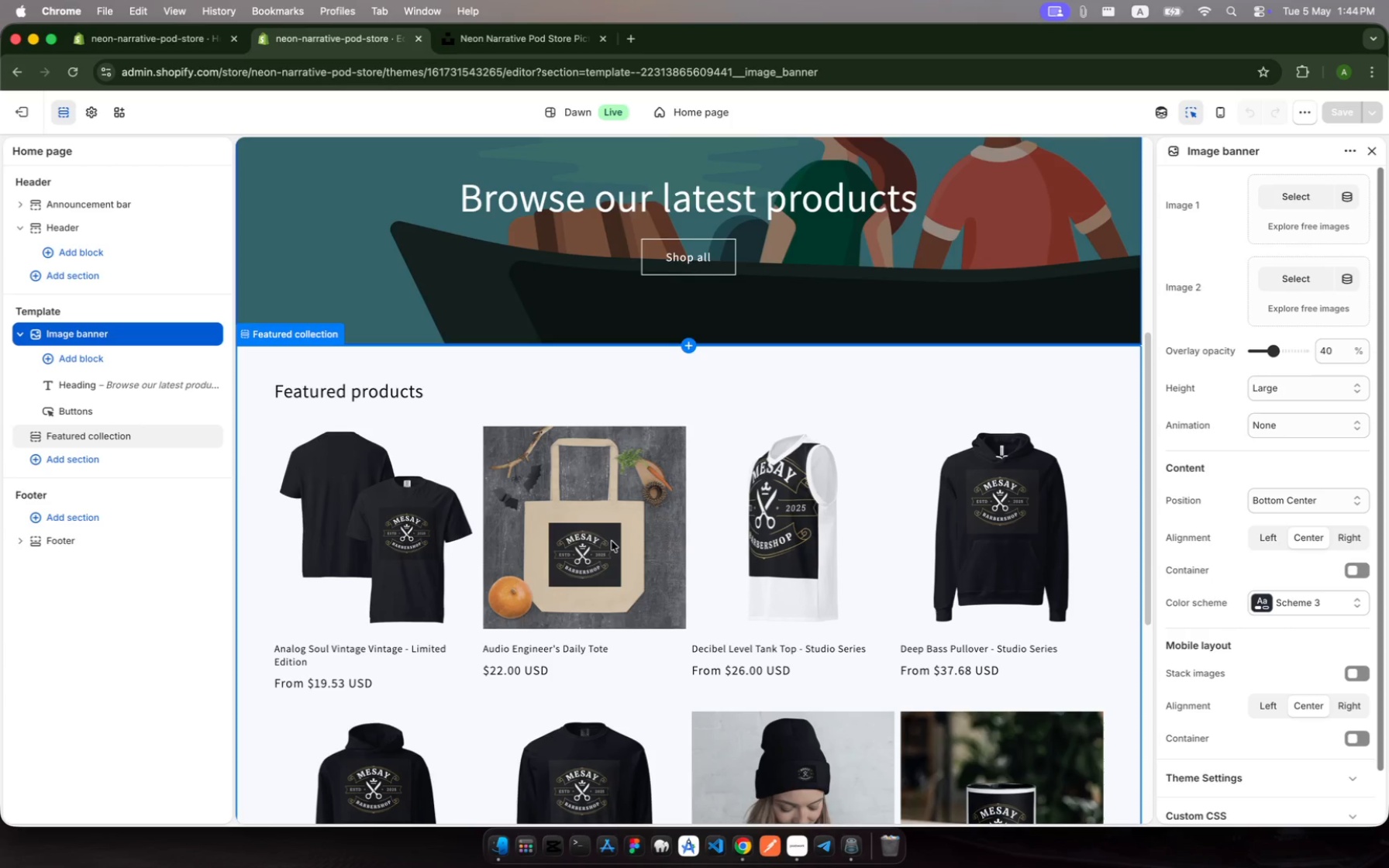 
left_click([611, 542])
 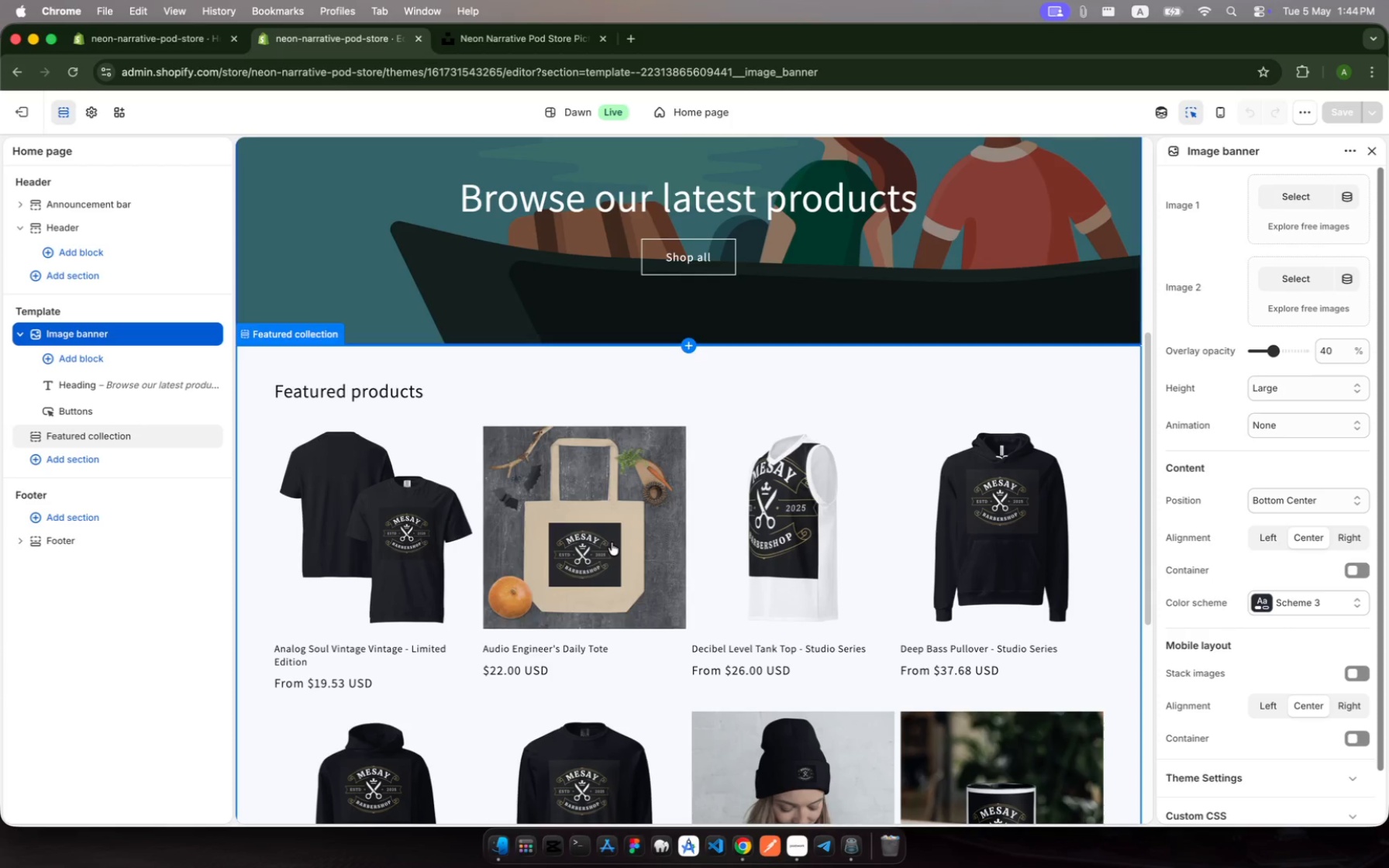 
left_click([611, 542])
 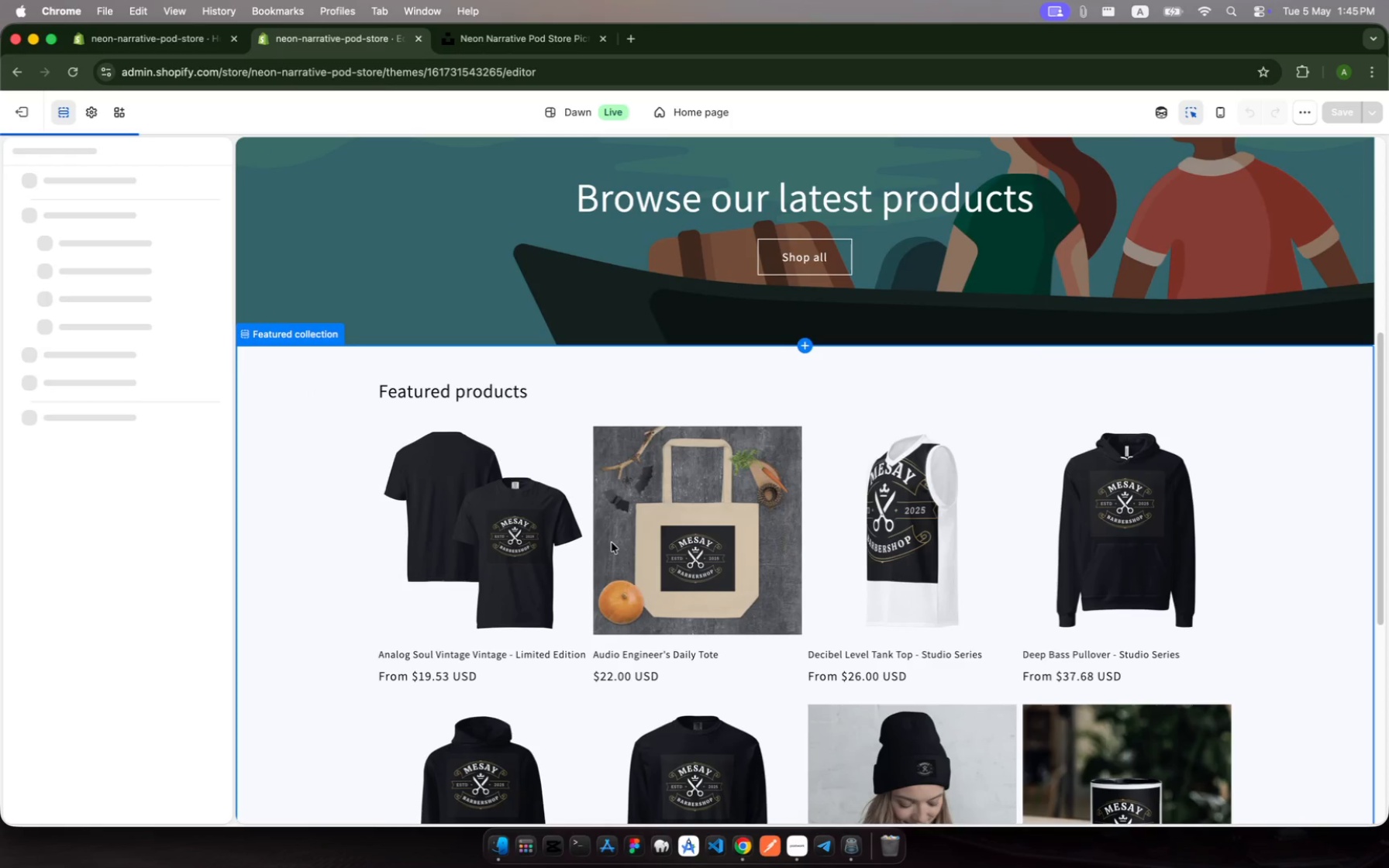 
scroll: coordinate [611, 542], scroll_direction: down, amount: 42.0
 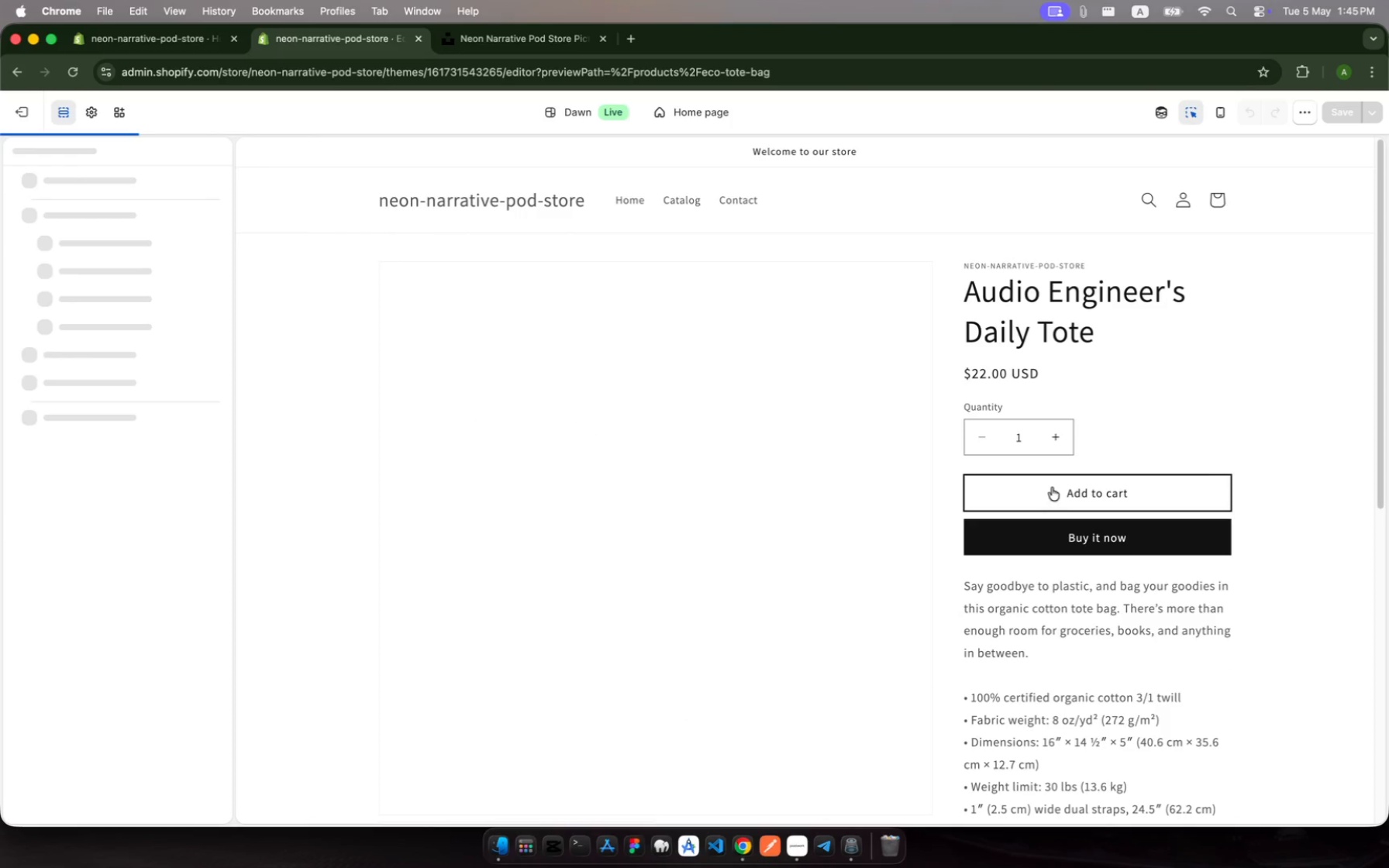 
left_click([1062, 432])
 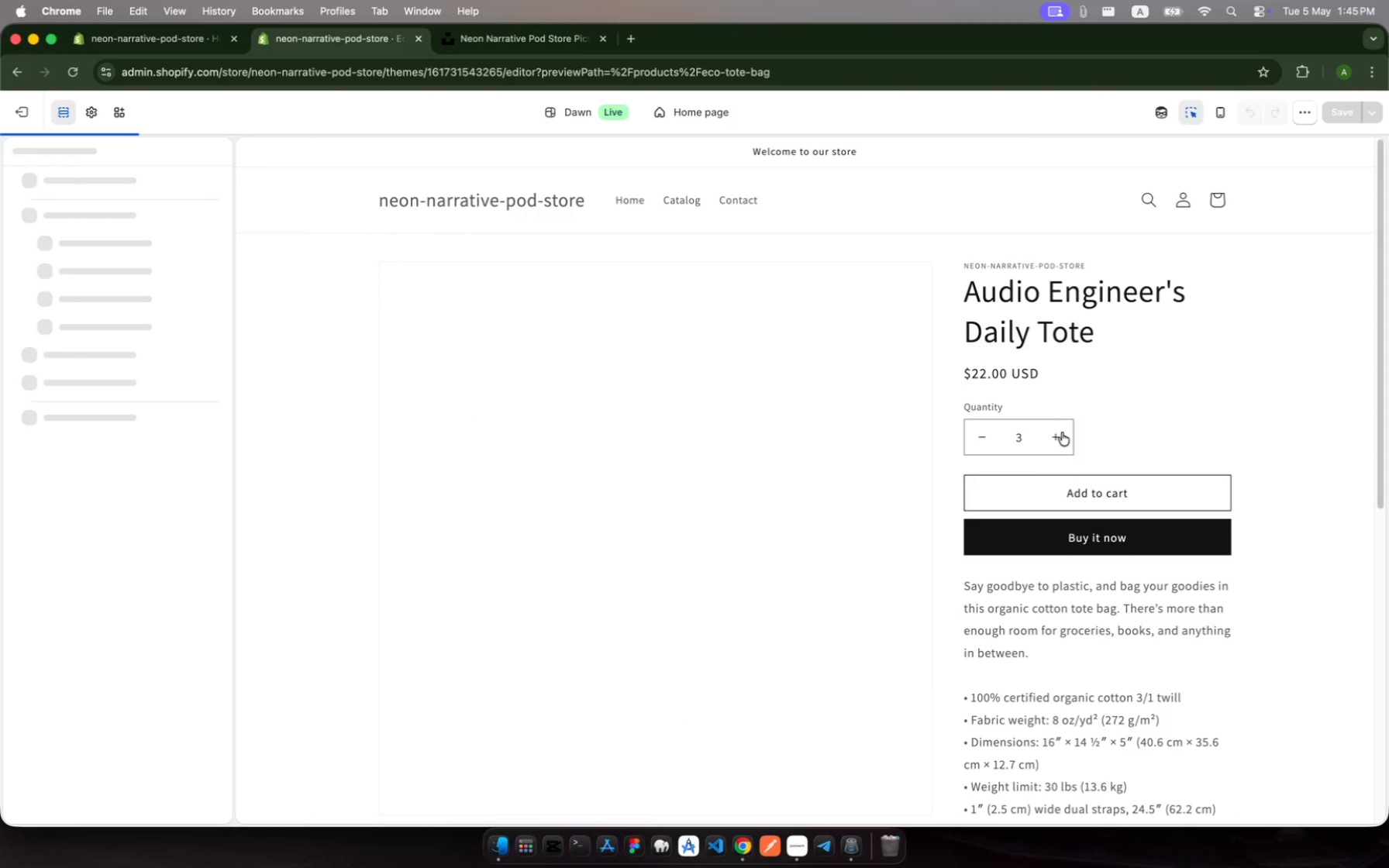 
left_click([1062, 432])
 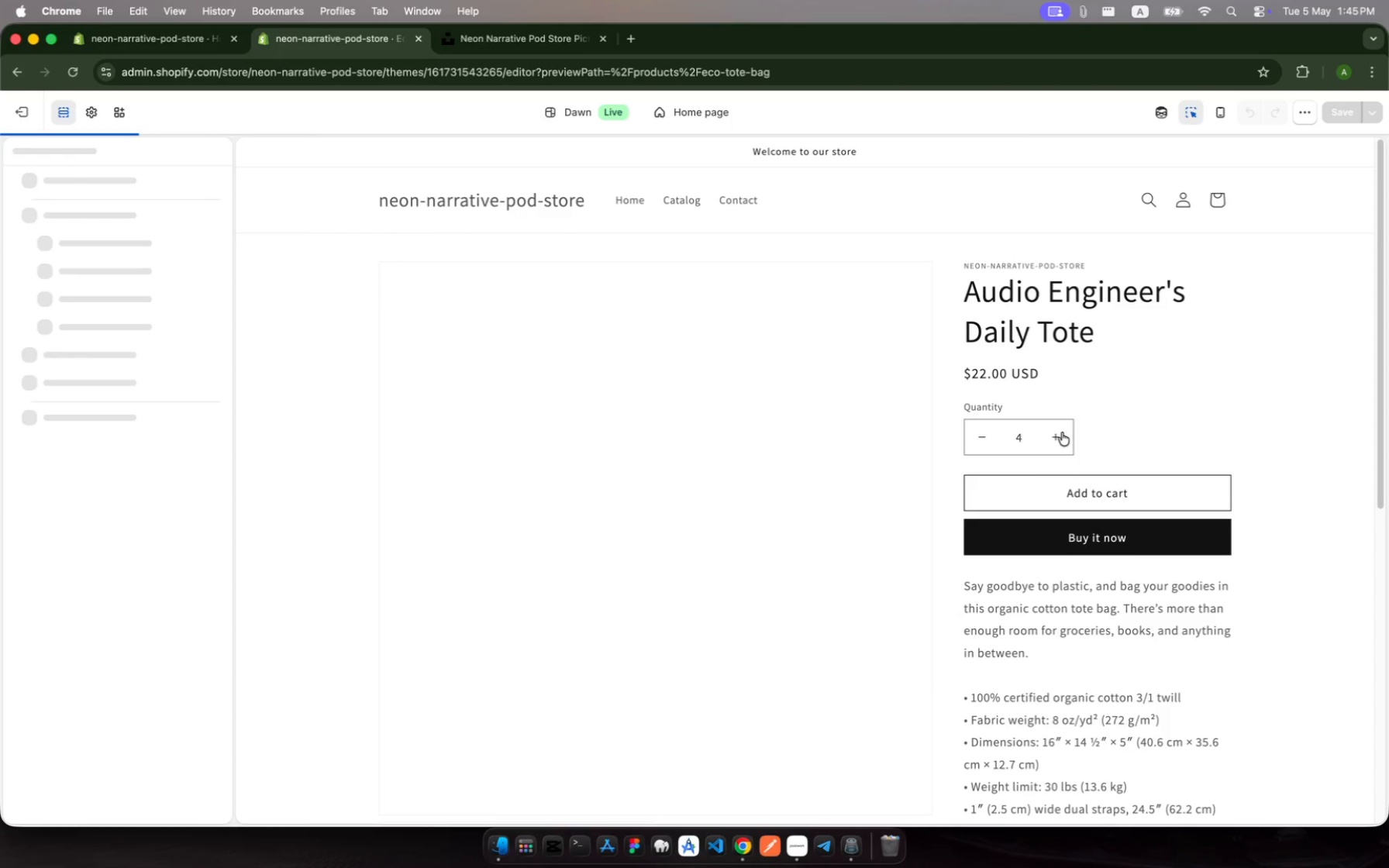 
left_click([1062, 432])
 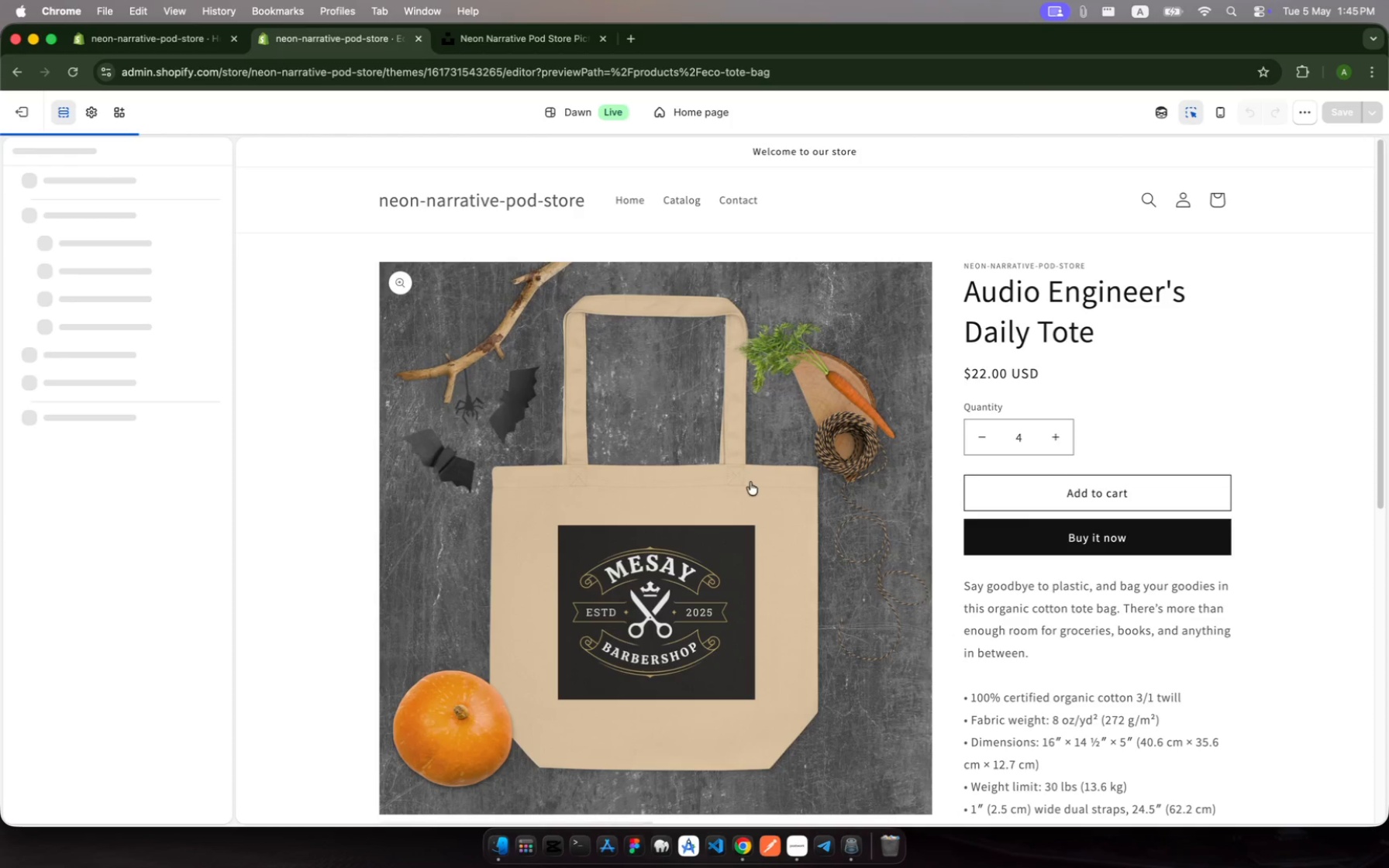 
scroll: coordinate [814, 616], scroll_direction: down, amount: 25.0
 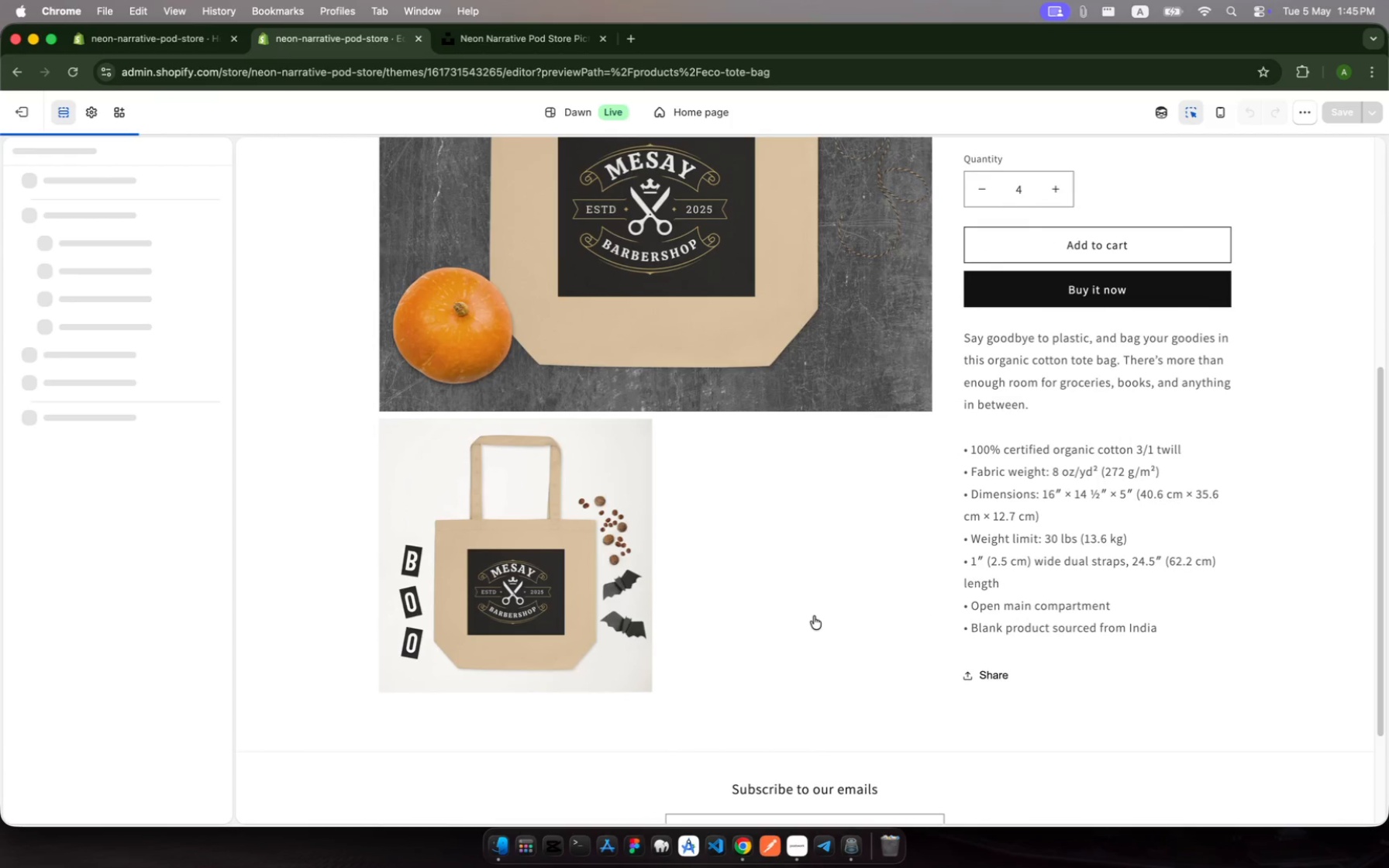 
scroll: coordinate [814, 616], scroll_direction: up, amount: 27.0
 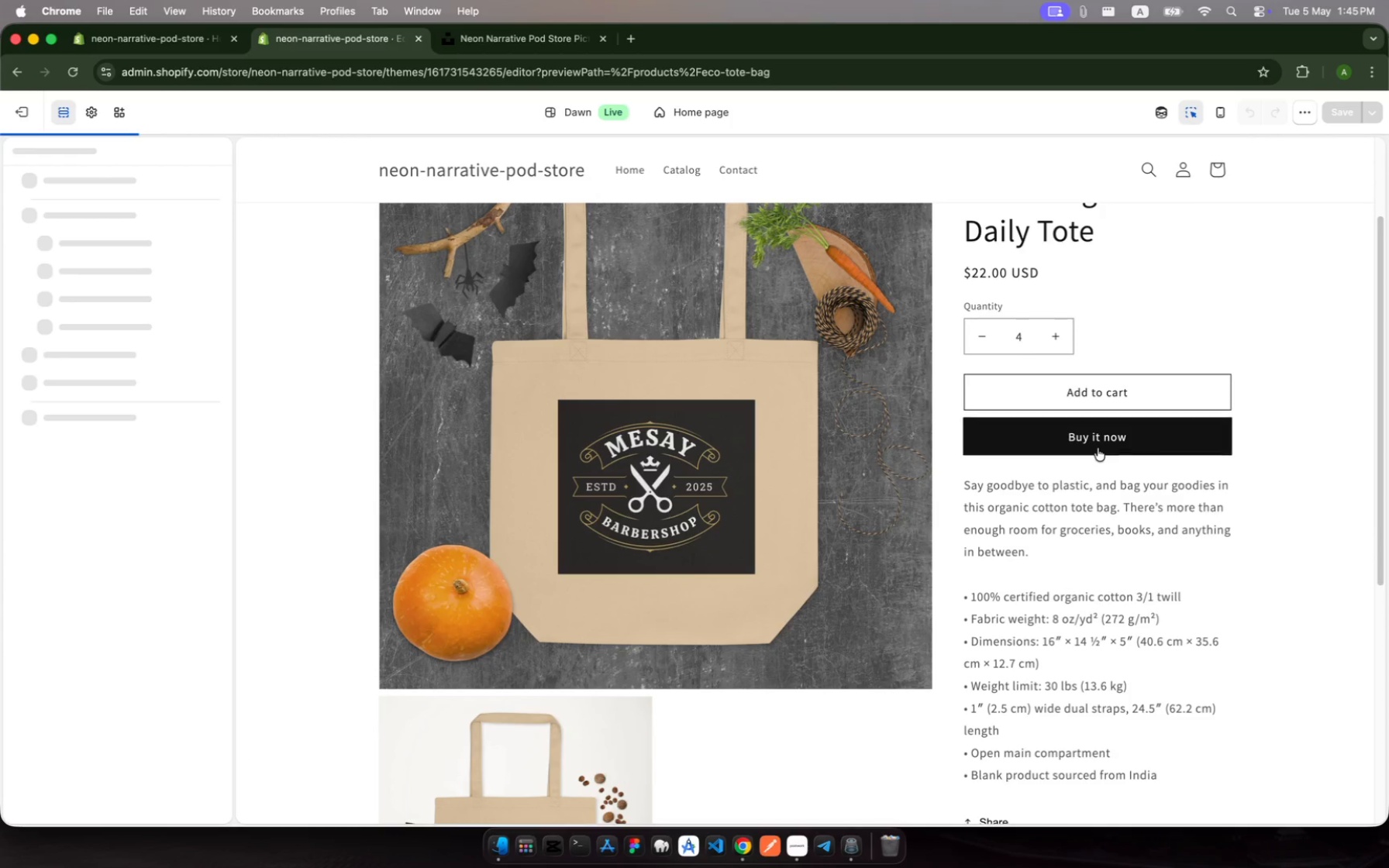 
left_click([1098, 441])
 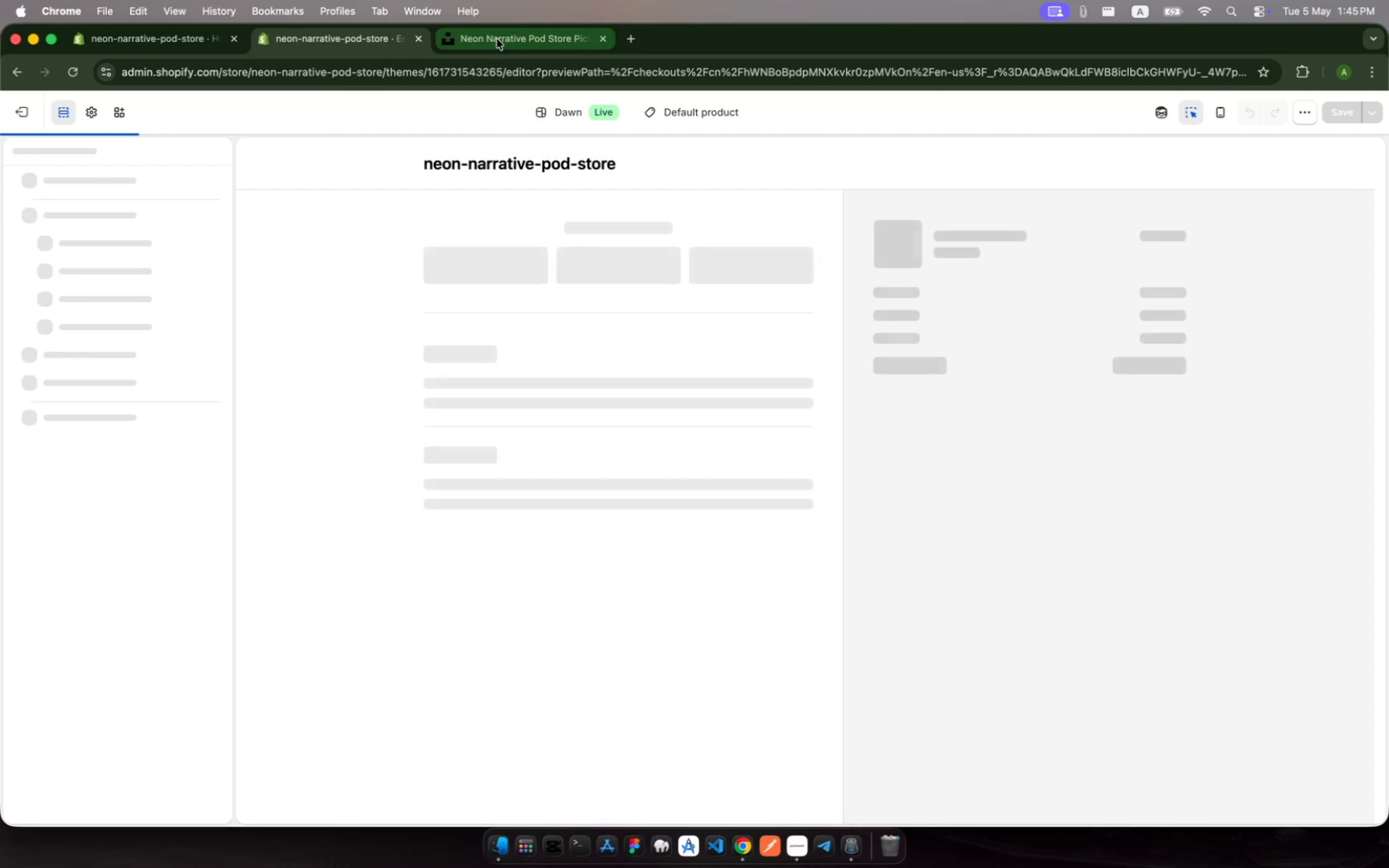 
wait(5.13)
 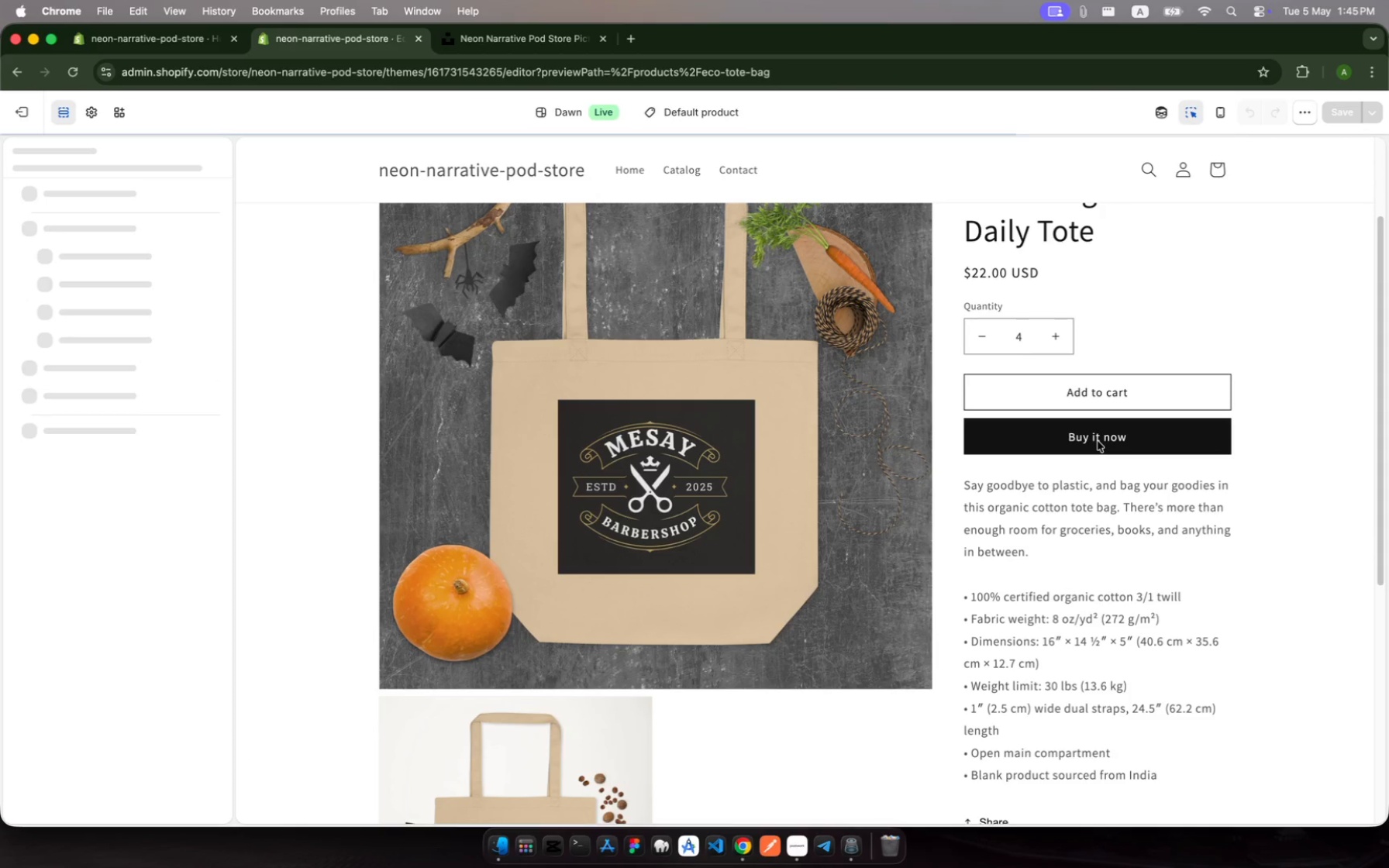 
left_click([499, 36])
 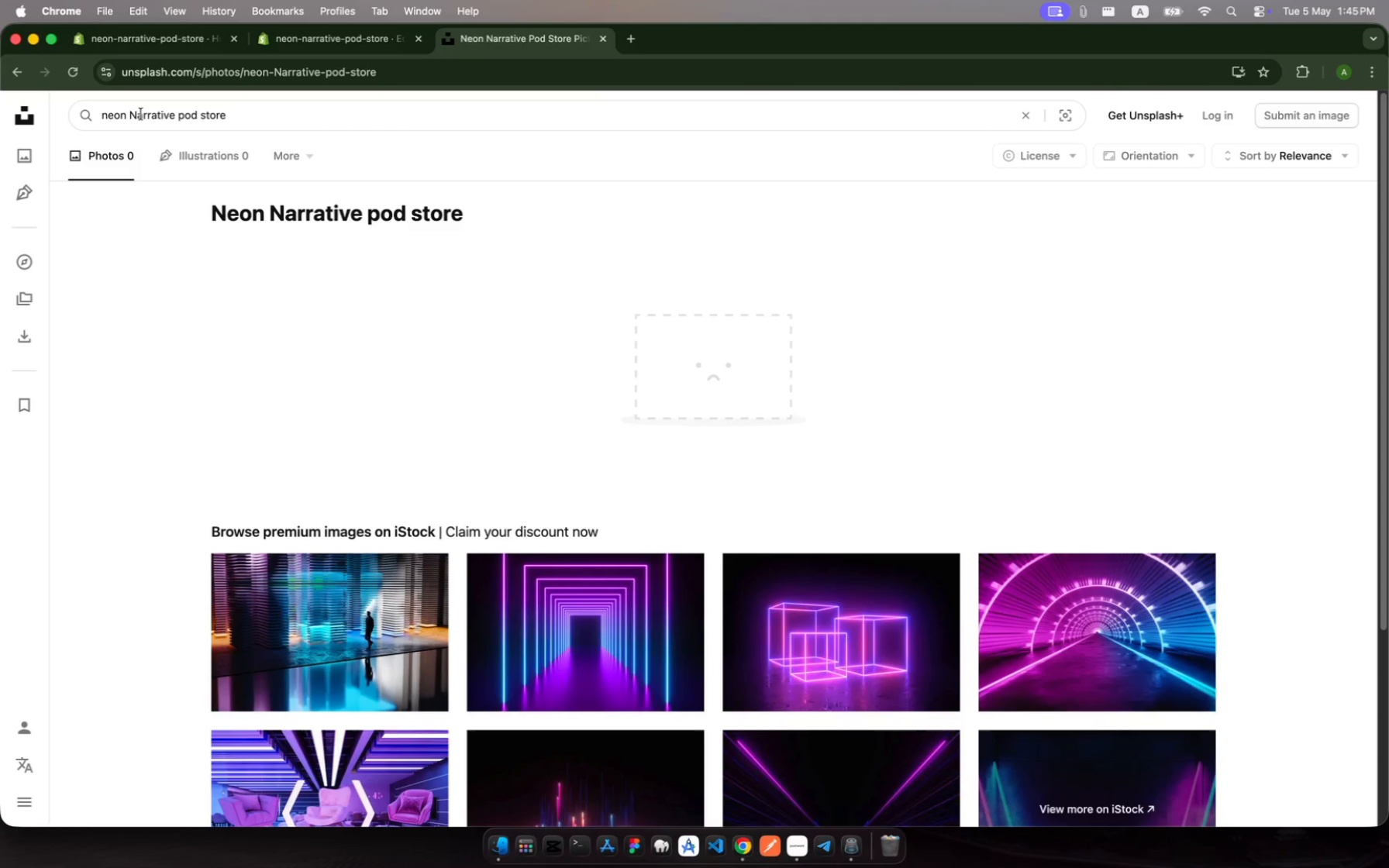 
left_click([130, 113])
 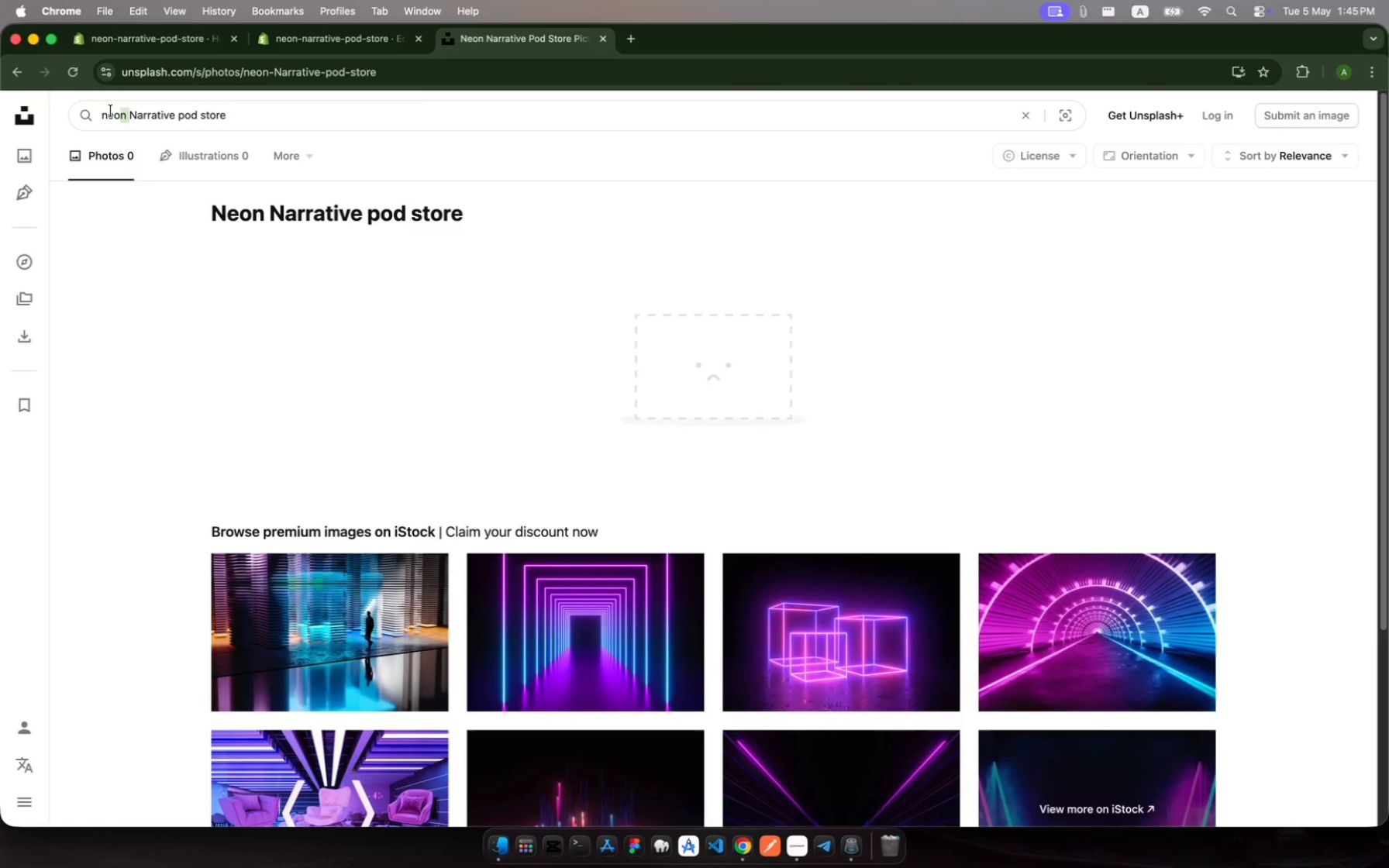 
left_click_drag(start_coordinate=[130, 113], to_coordinate=[41, 98])
 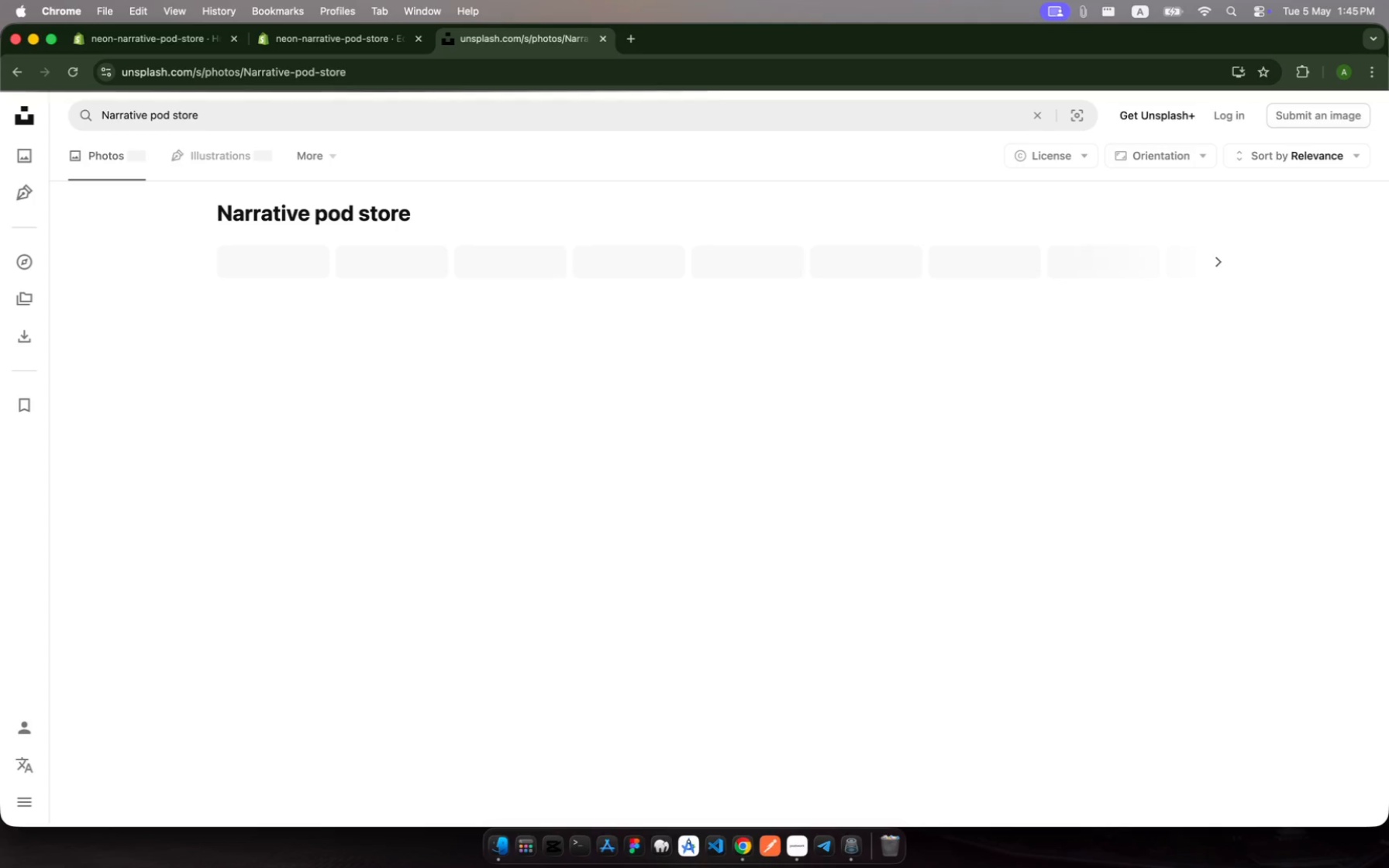 
key(Backspace)
 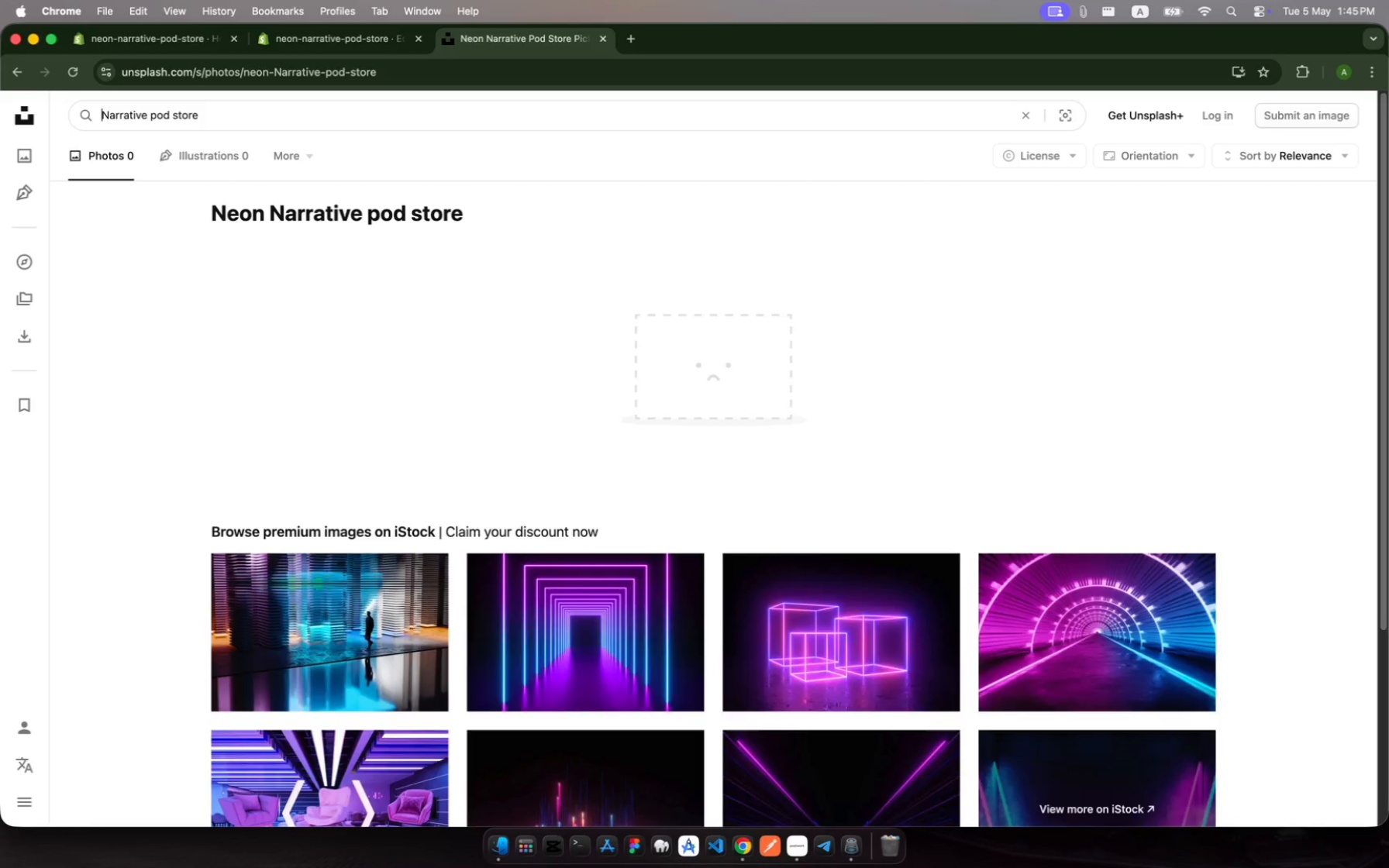 
key(Enter)
 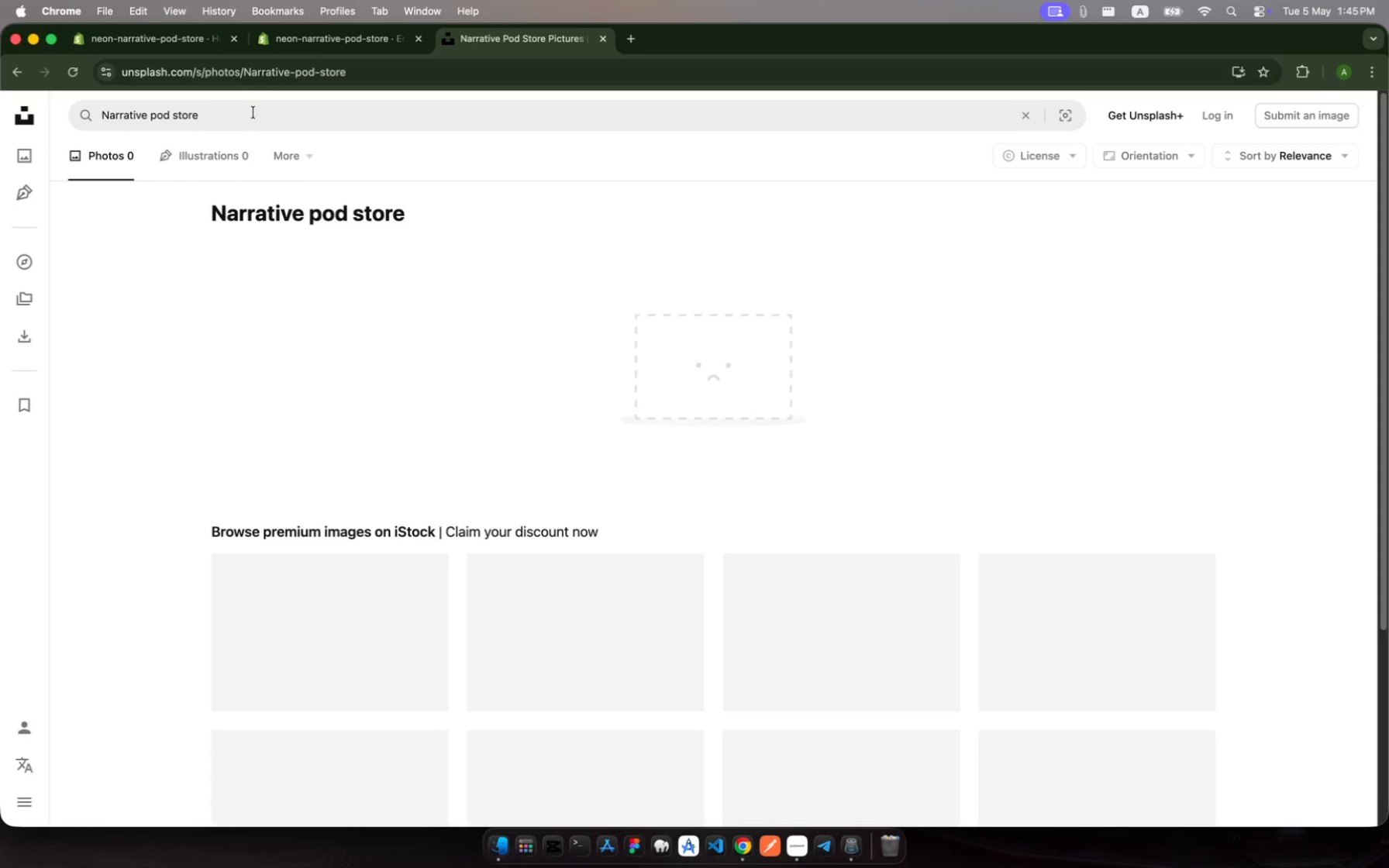 
left_click([228, 113])
 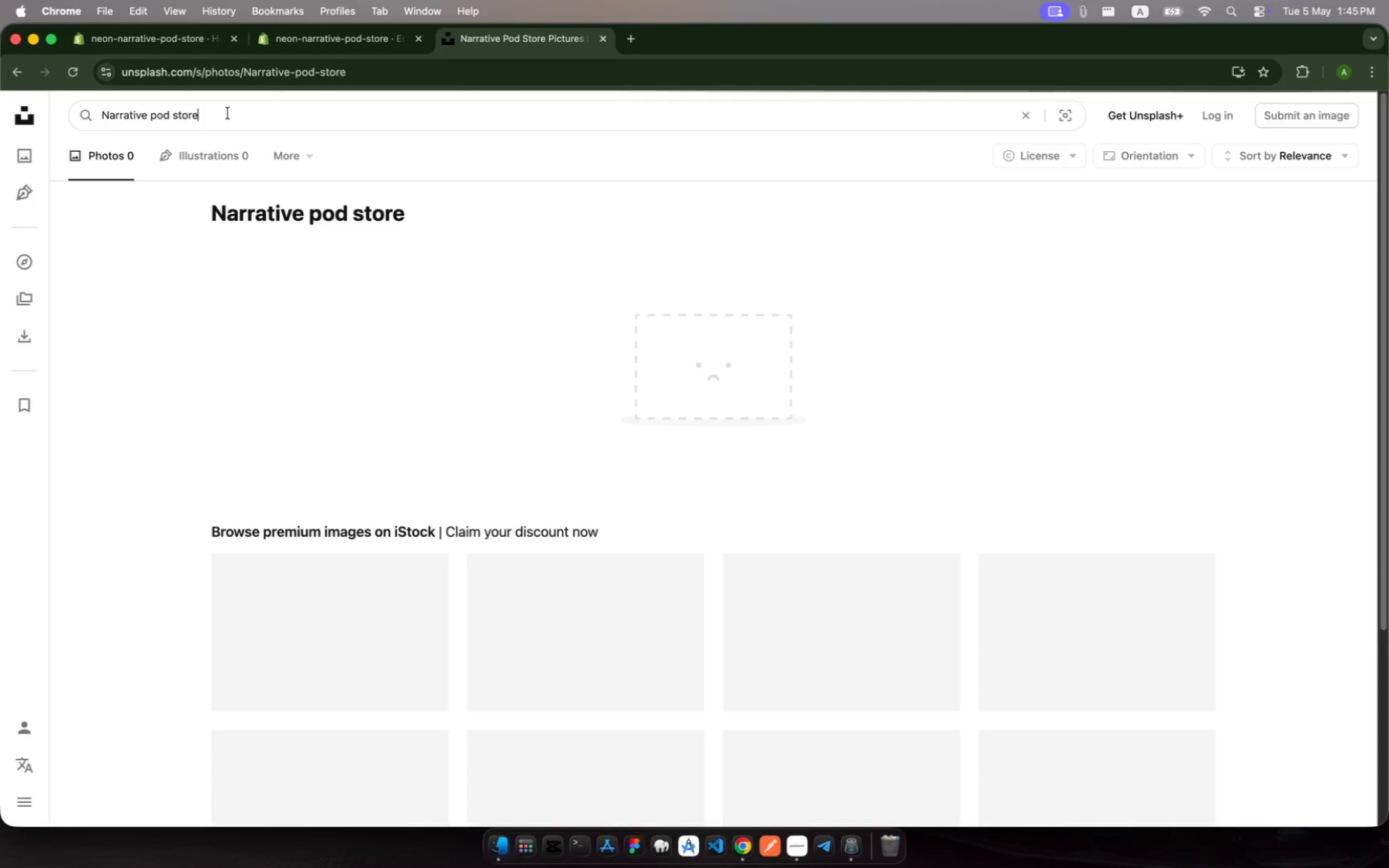 
left_click_drag(start_coordinate=[228, 113], to_coordinate=[171, 109])
 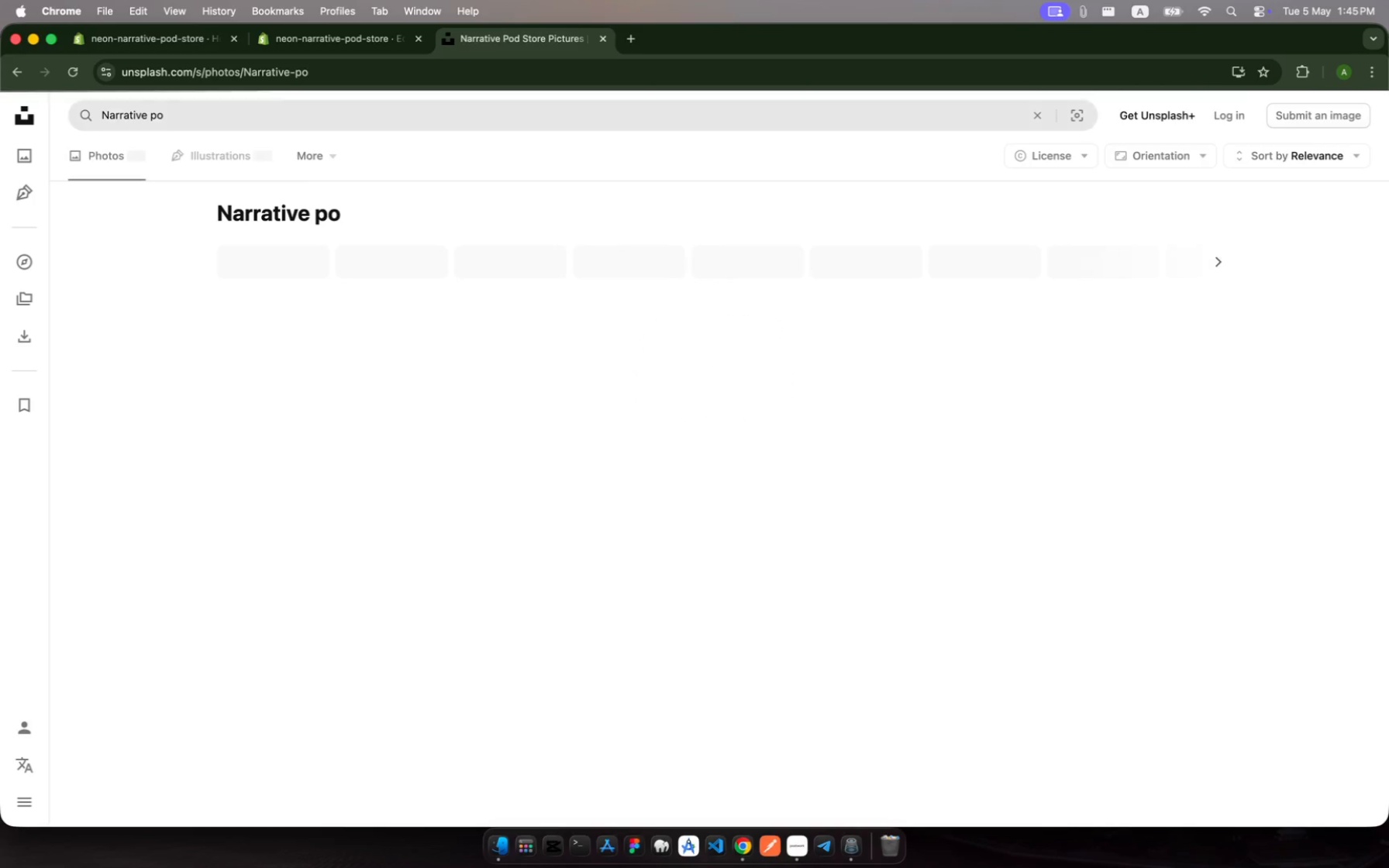 
key(Backspace)
 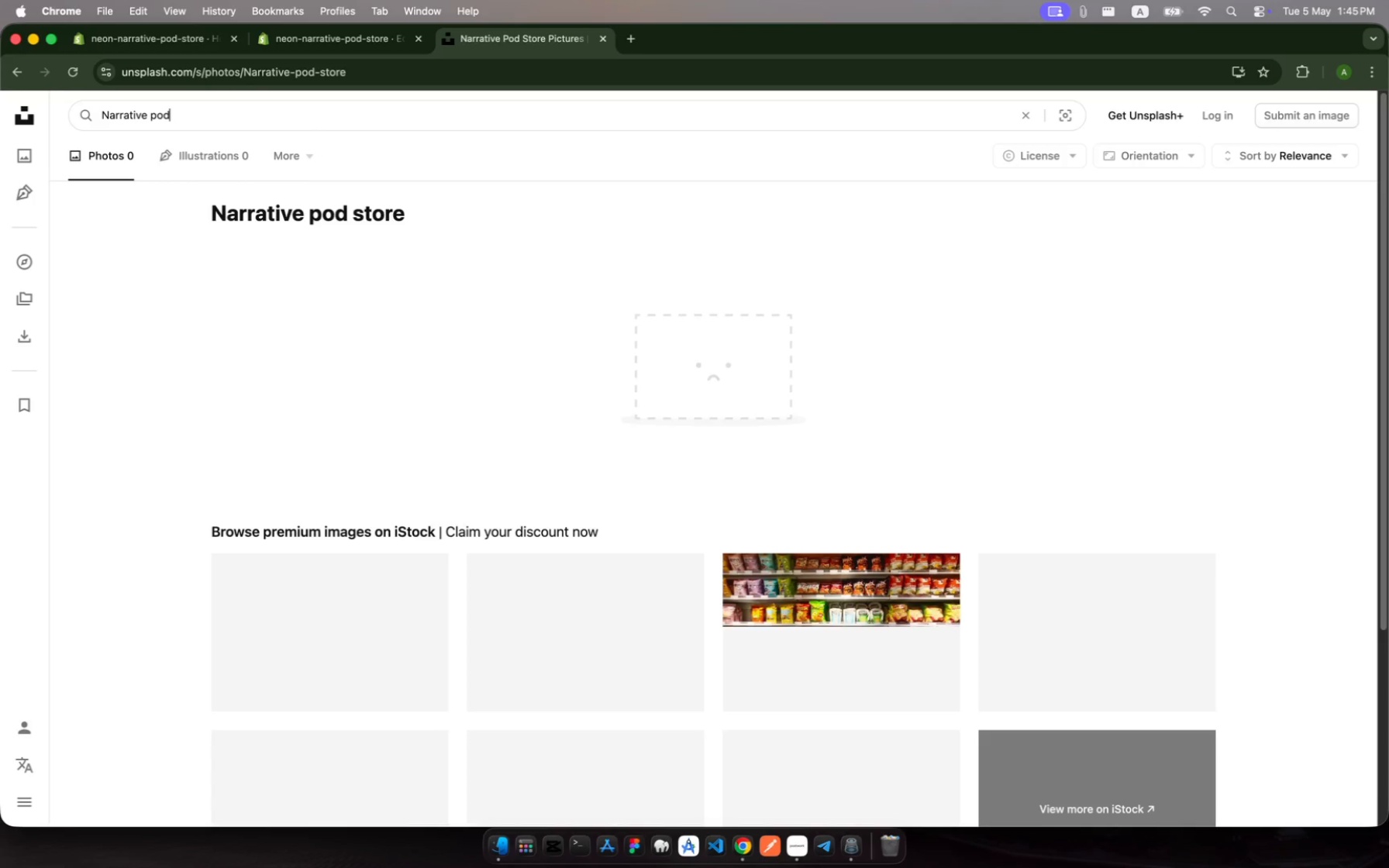 
key(Backspace)
 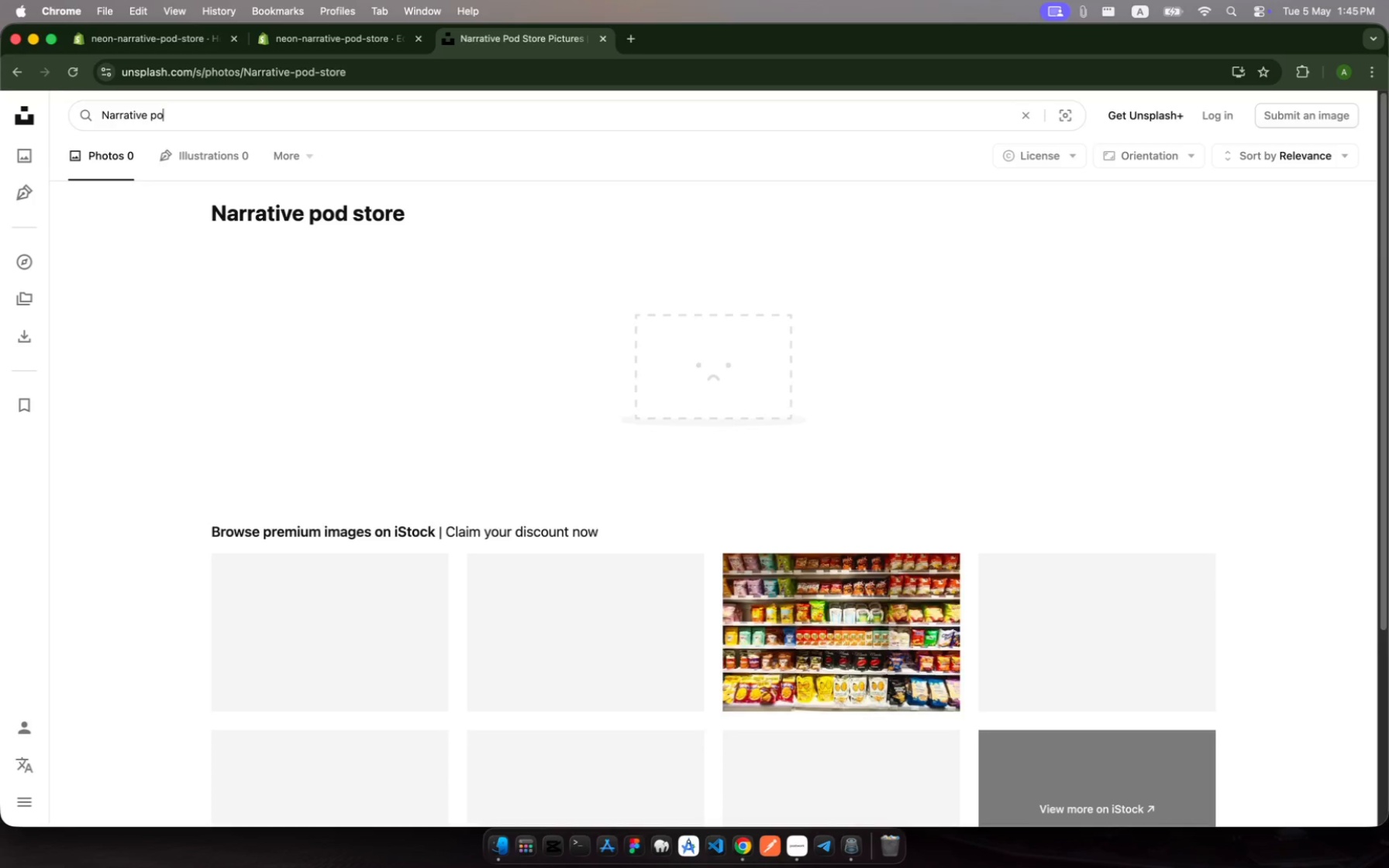 
hold_key(key=Enter, duration=0.32)
 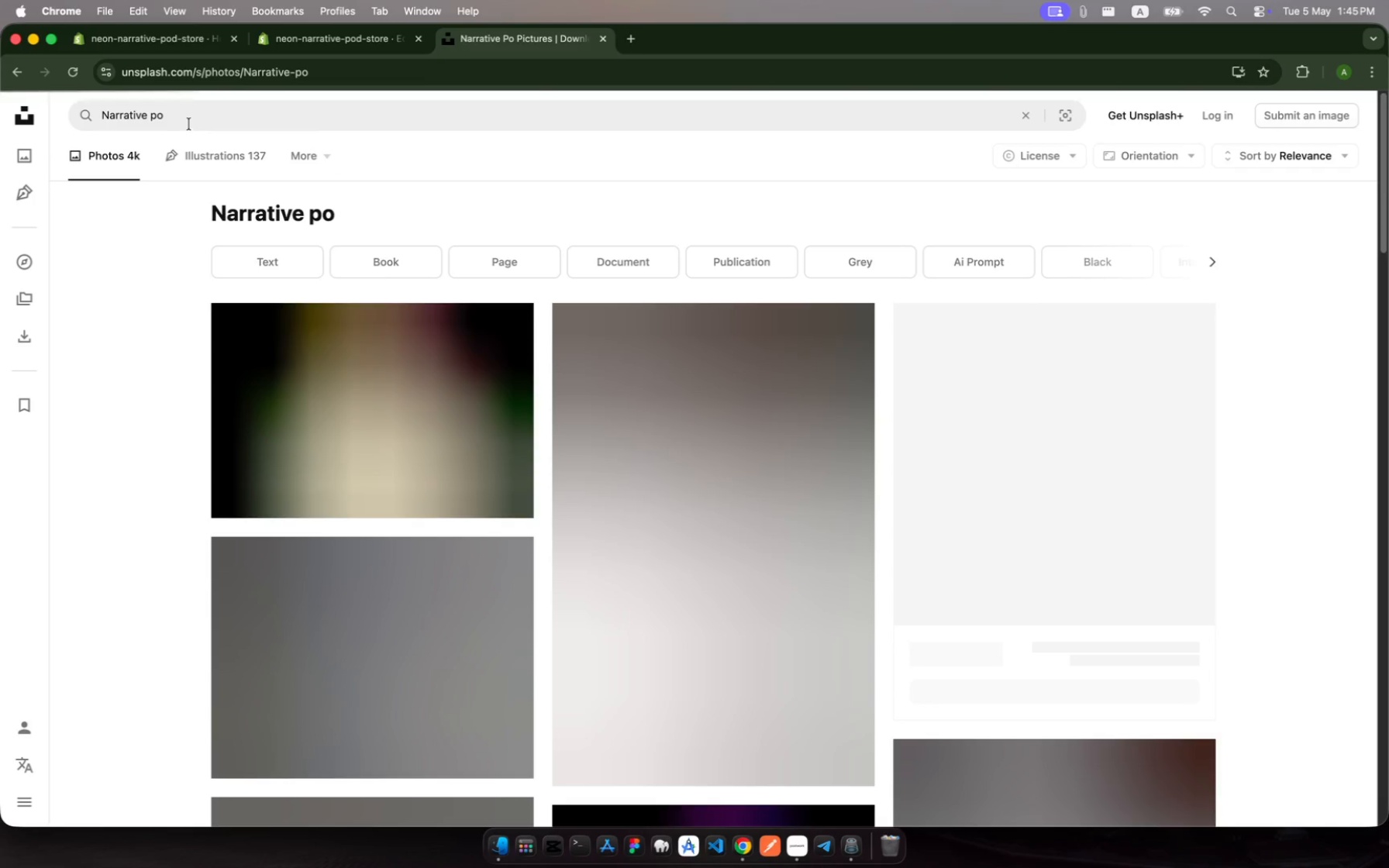 
left_click([171, 117])
 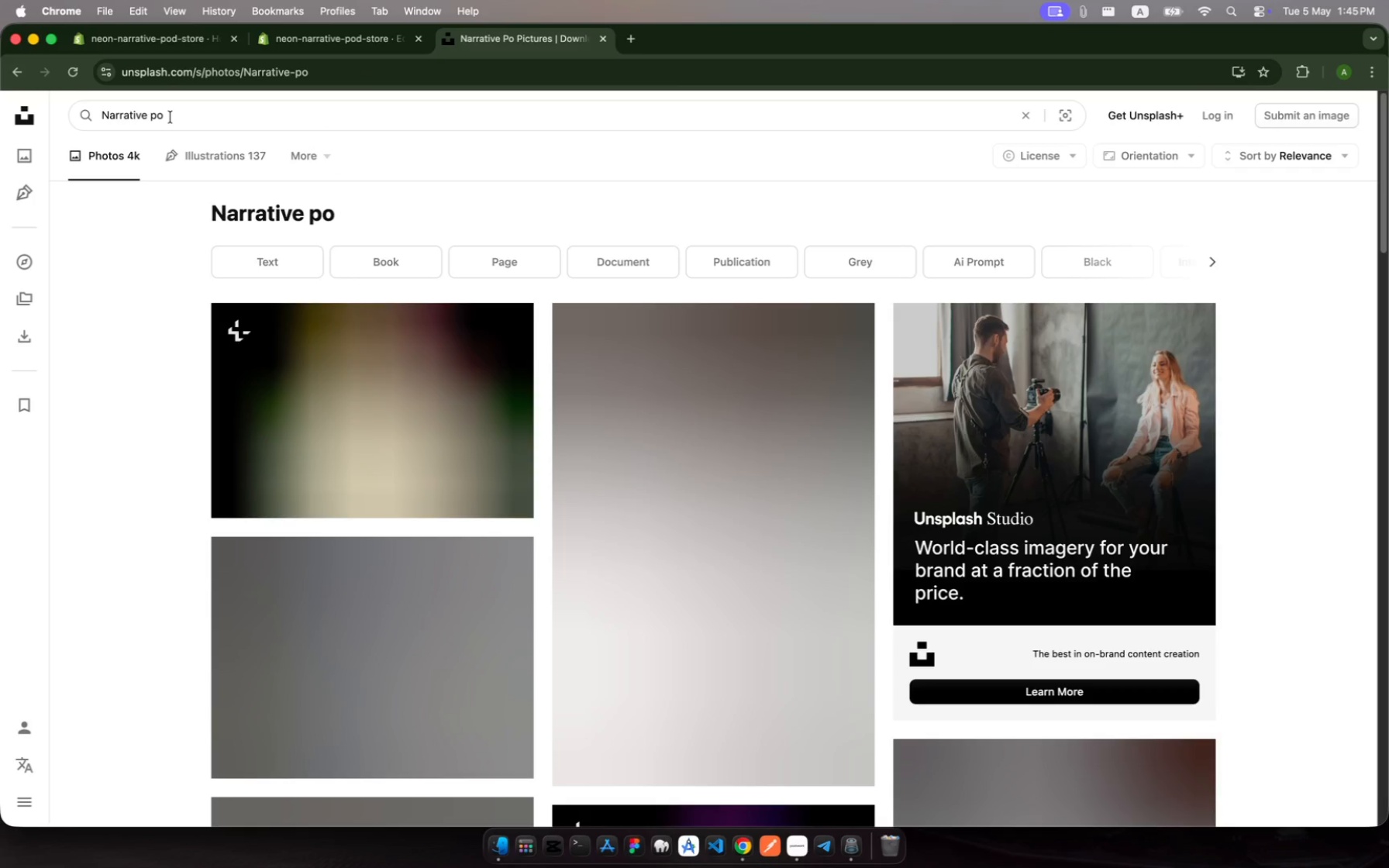 
key(D)
 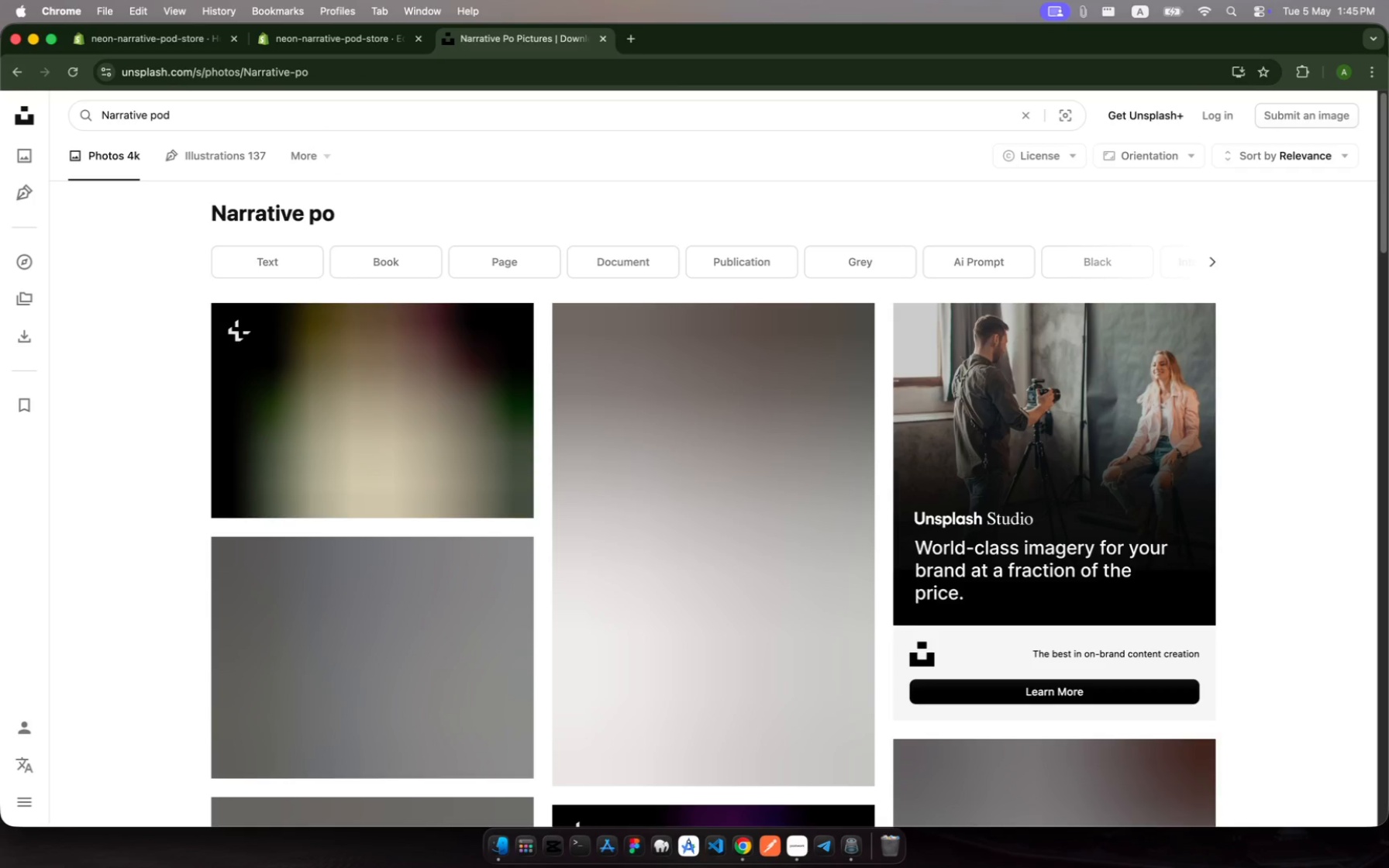 
hold_key(key=Enter, duration=0.31)
 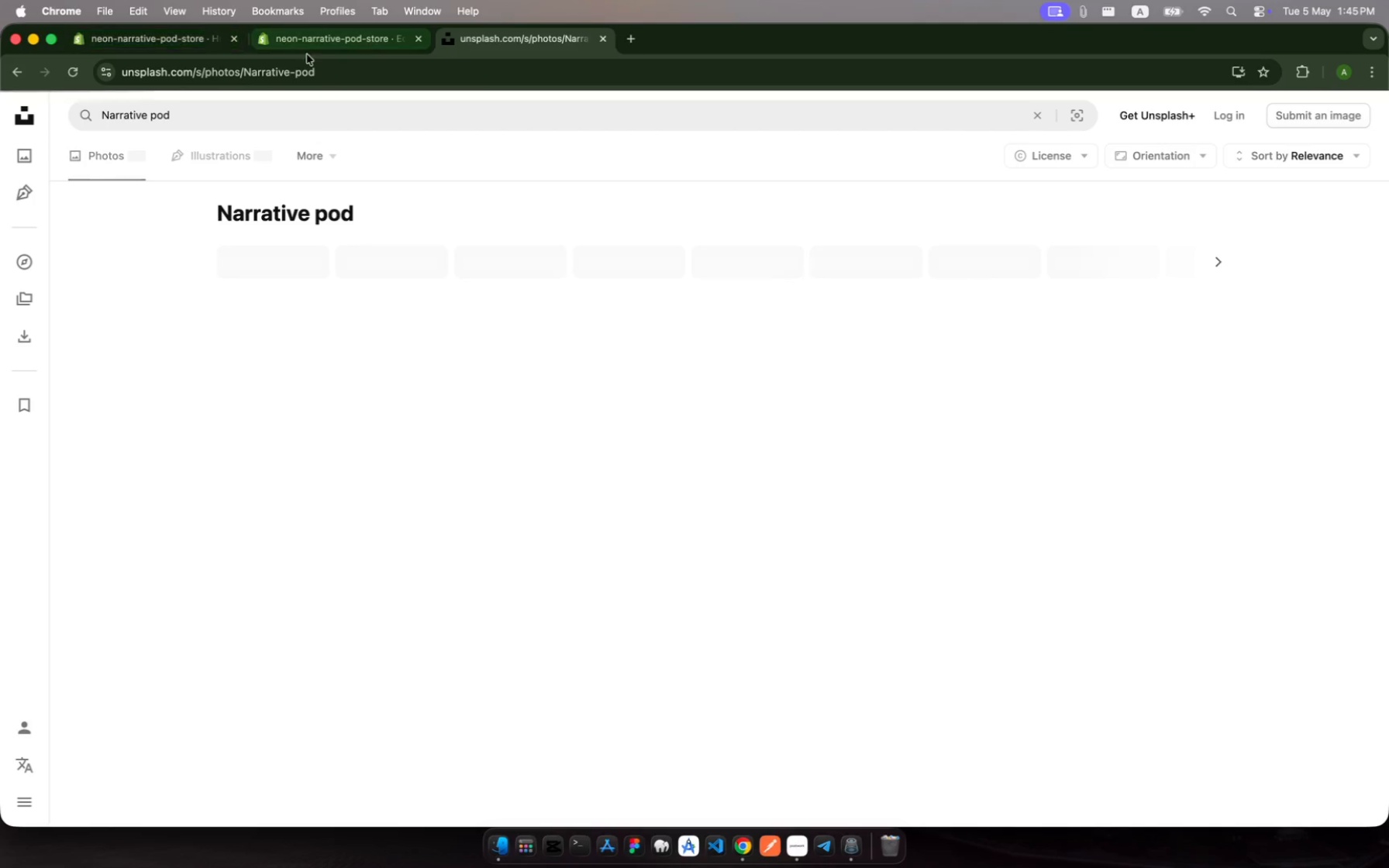 
left_click([319, 43])
 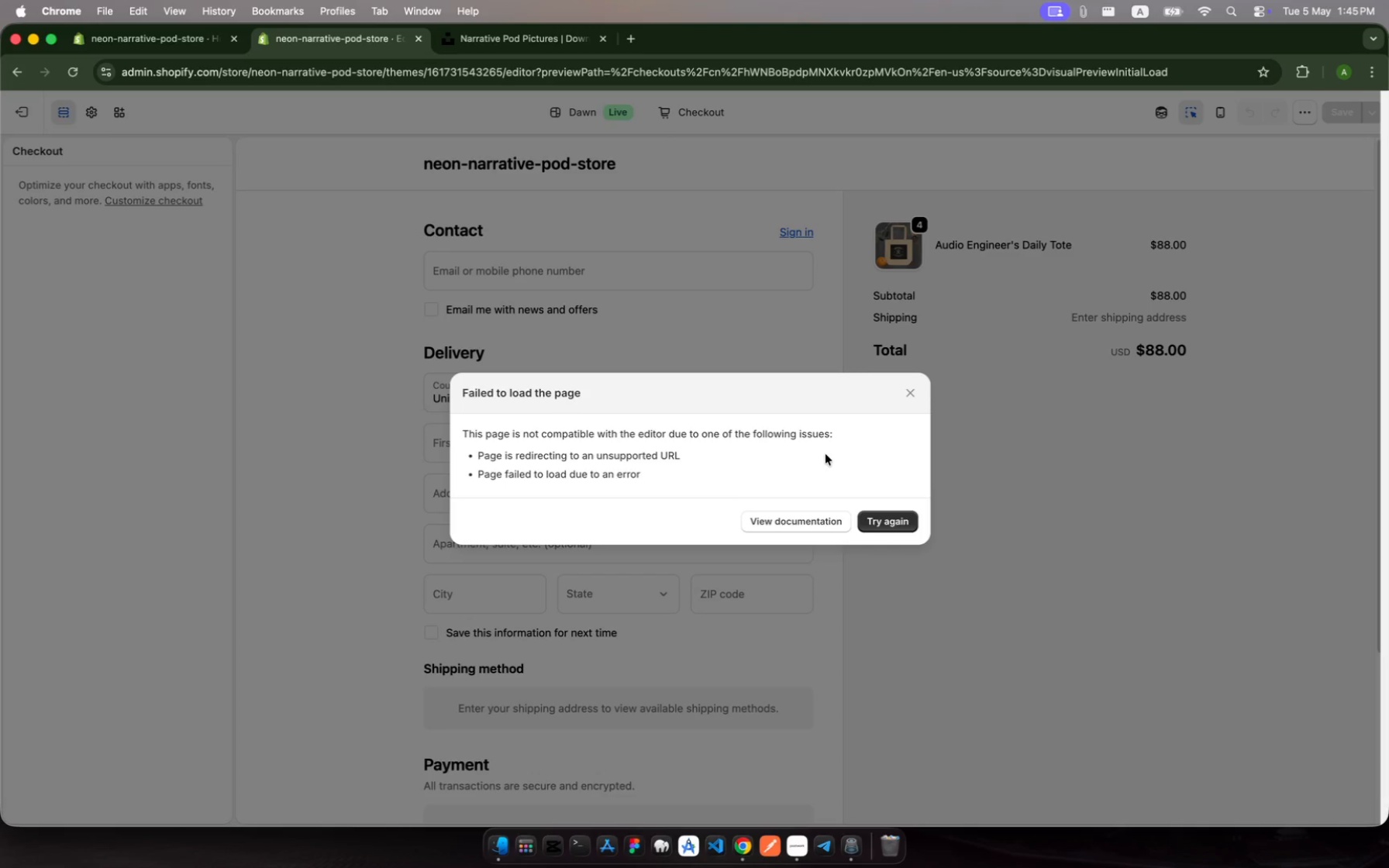 
wait(10.63)
 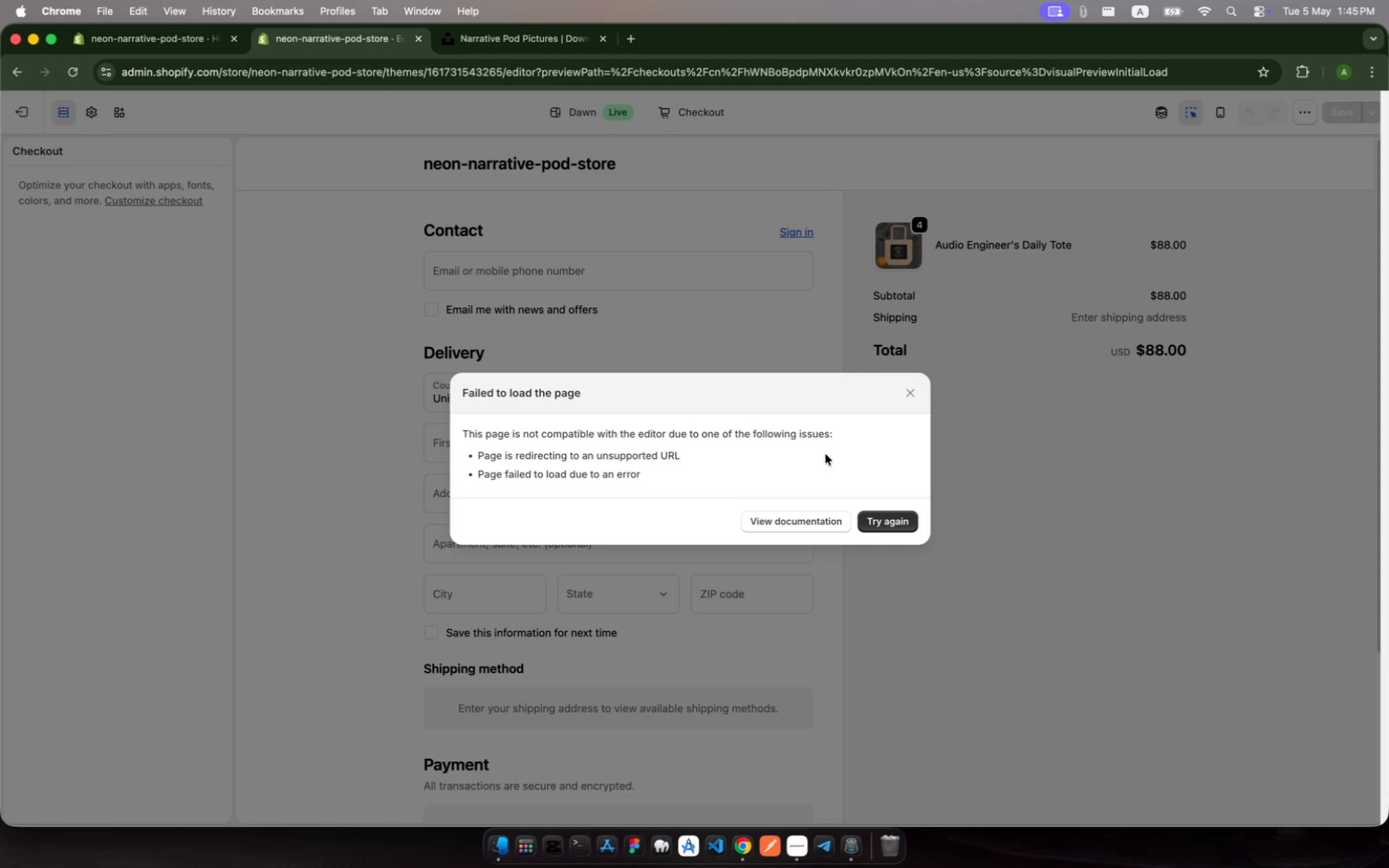 
left_click([907, 388])
 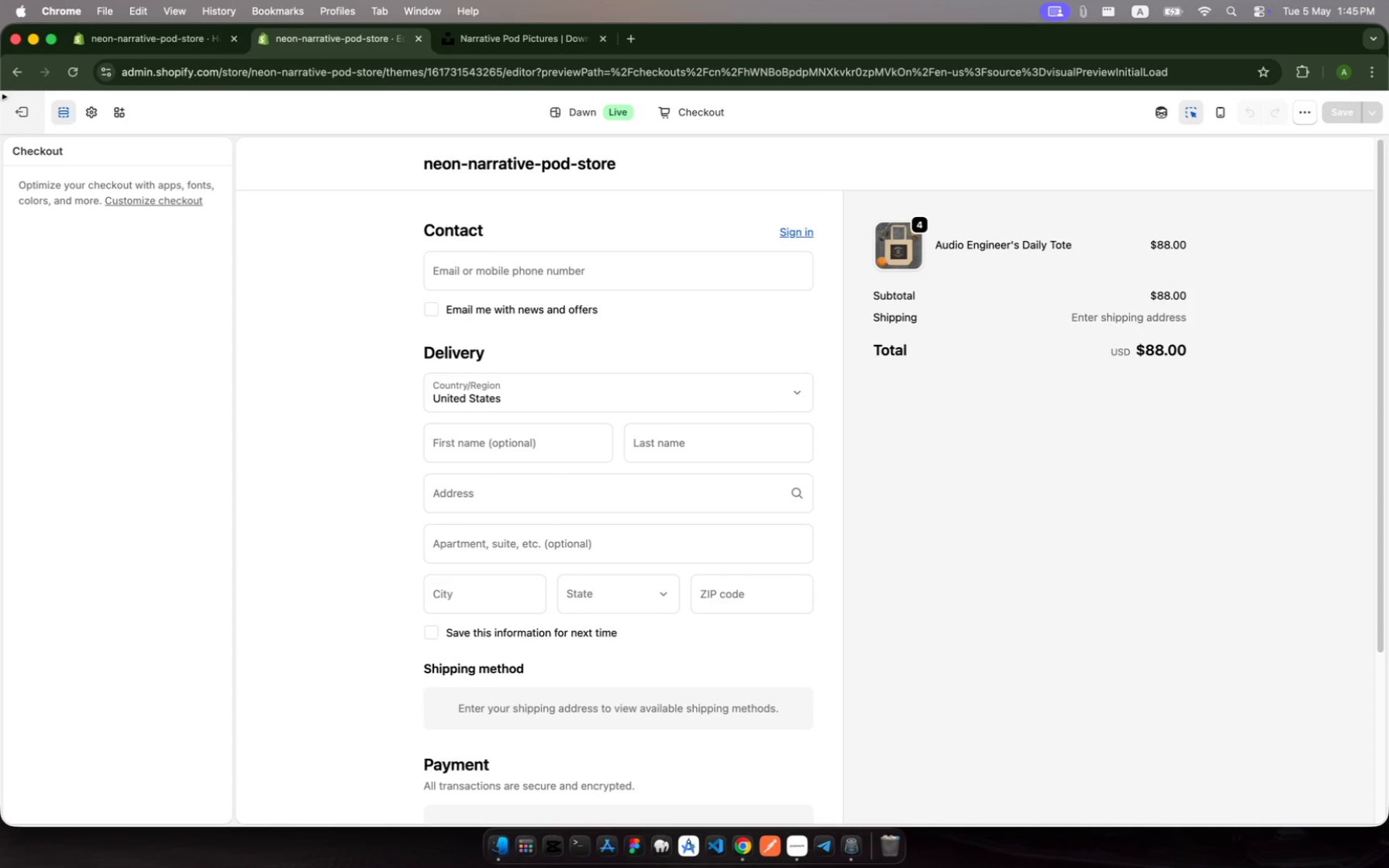 
left_click([22, 112])
 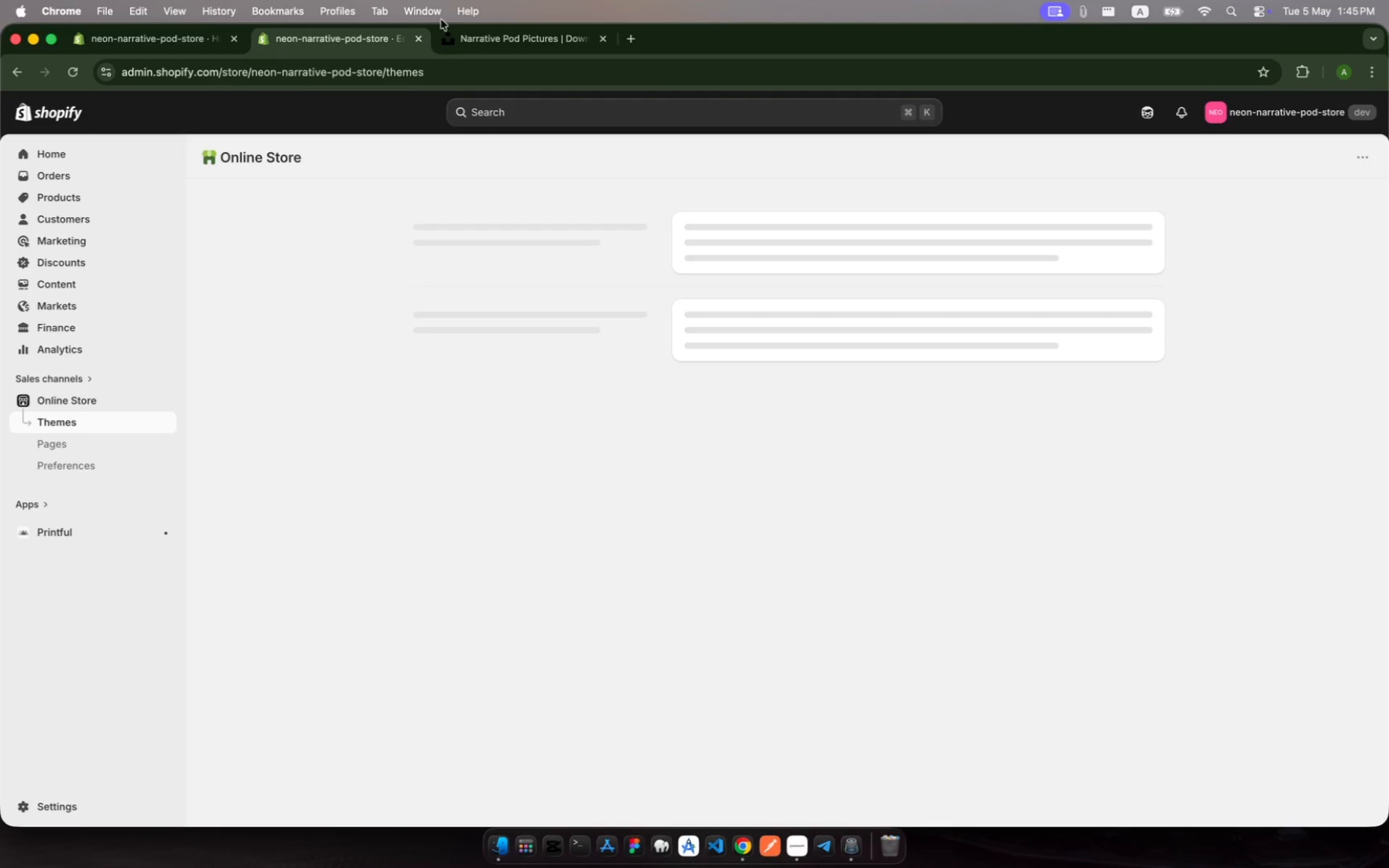 
left_click([466, 40])
 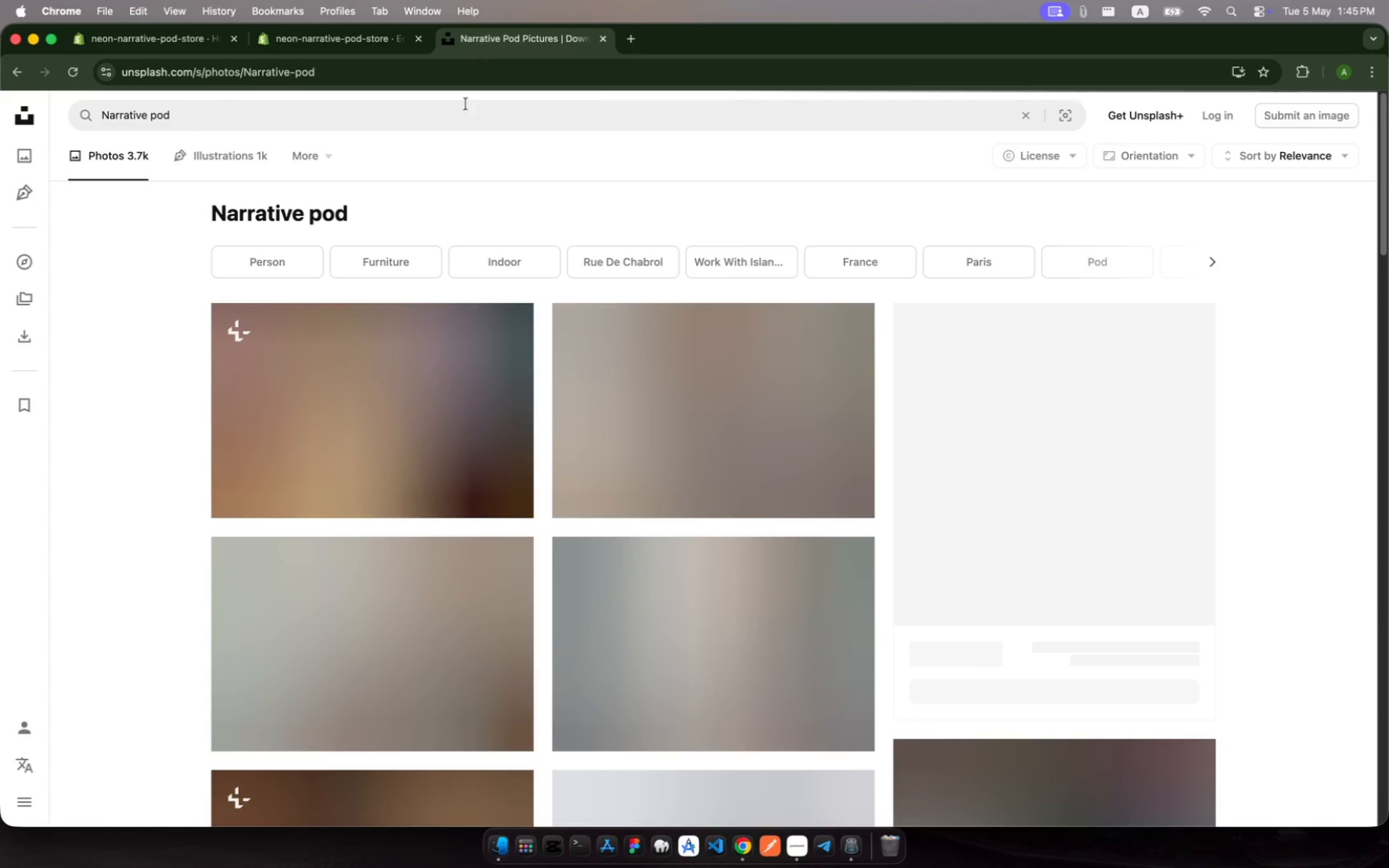 
mouse_move([781, 487])
 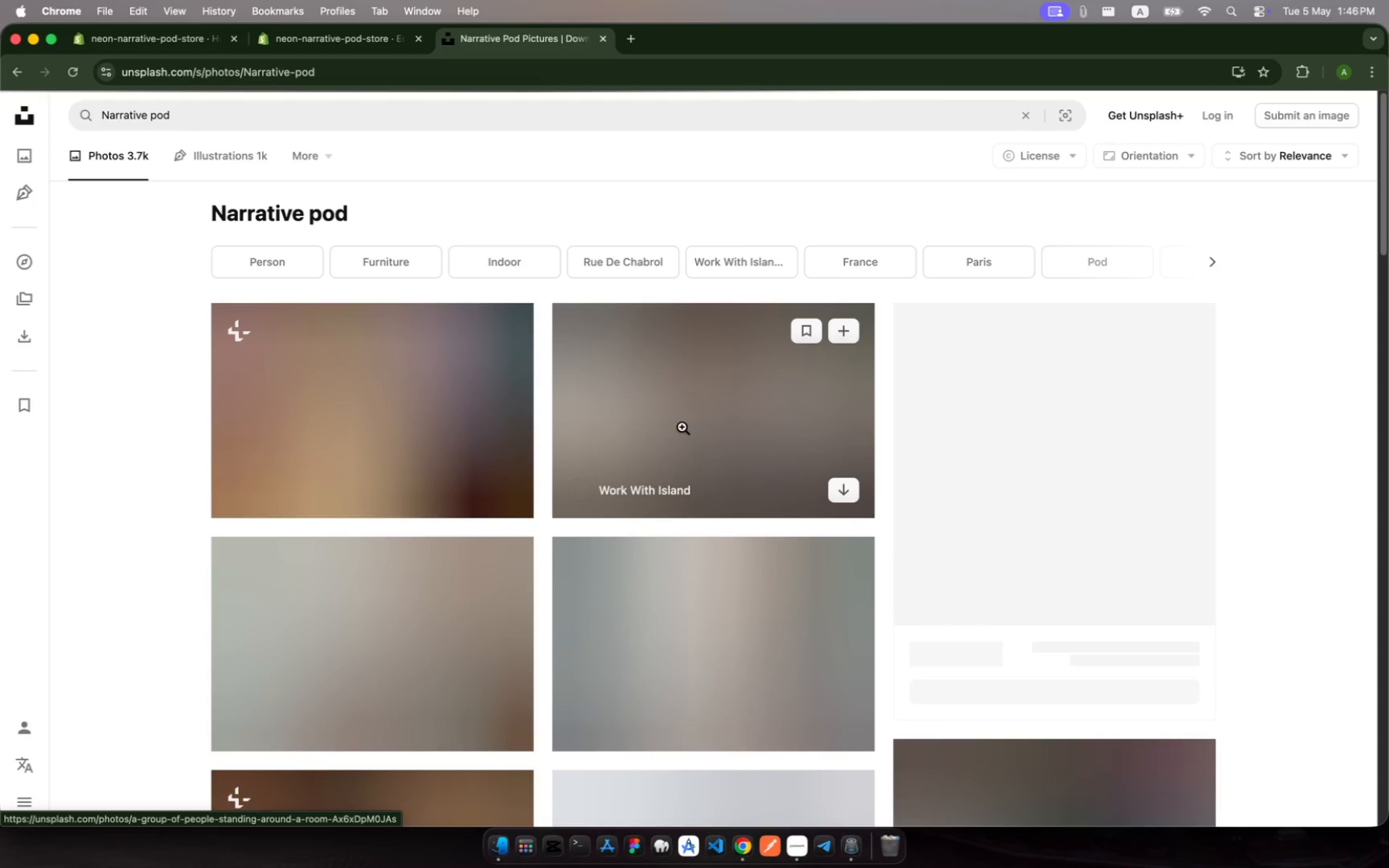 
scroll: coordinate [700, 449], scroll_direction: up, amount: 35.0
 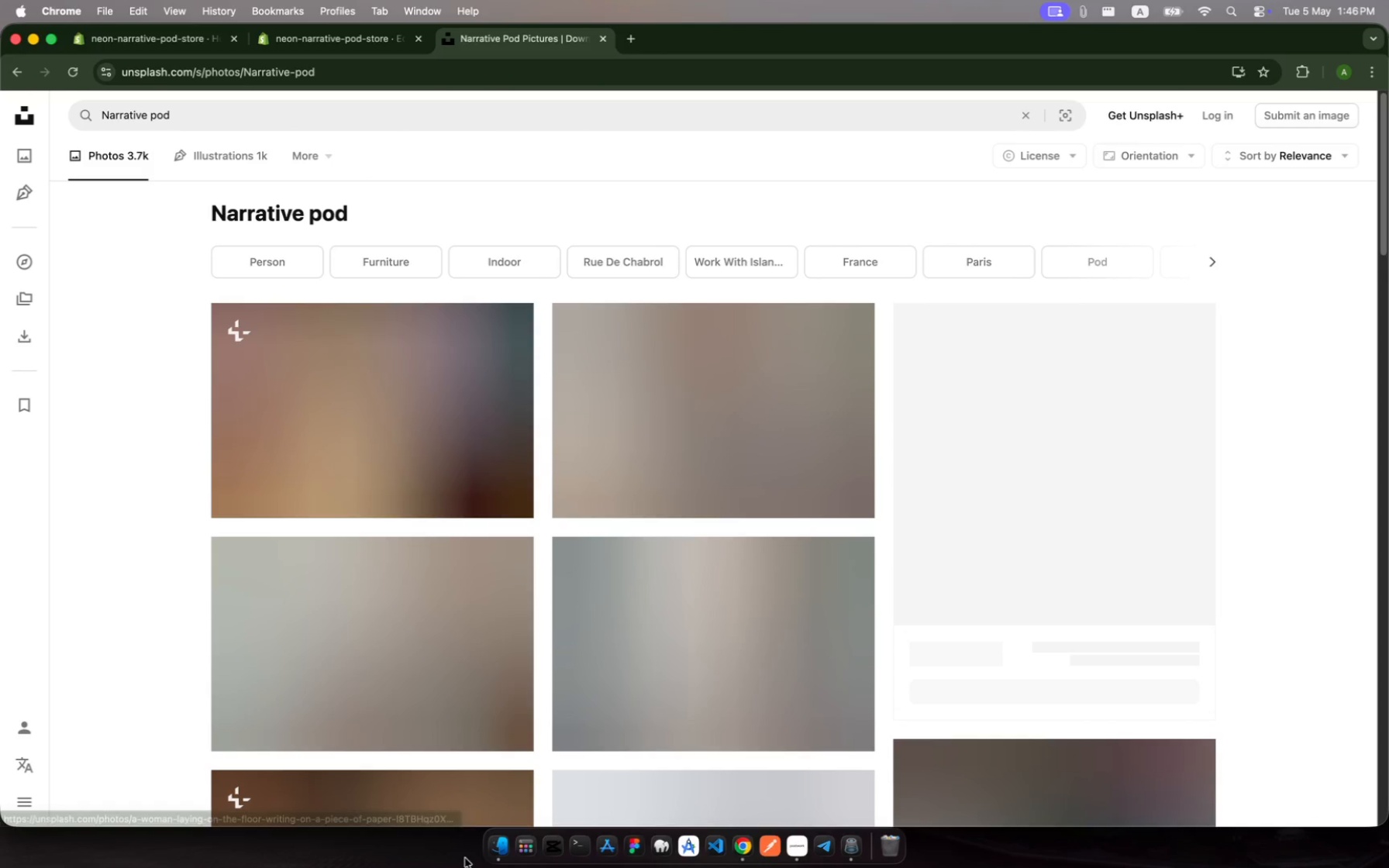 
left_click([491, 851])
 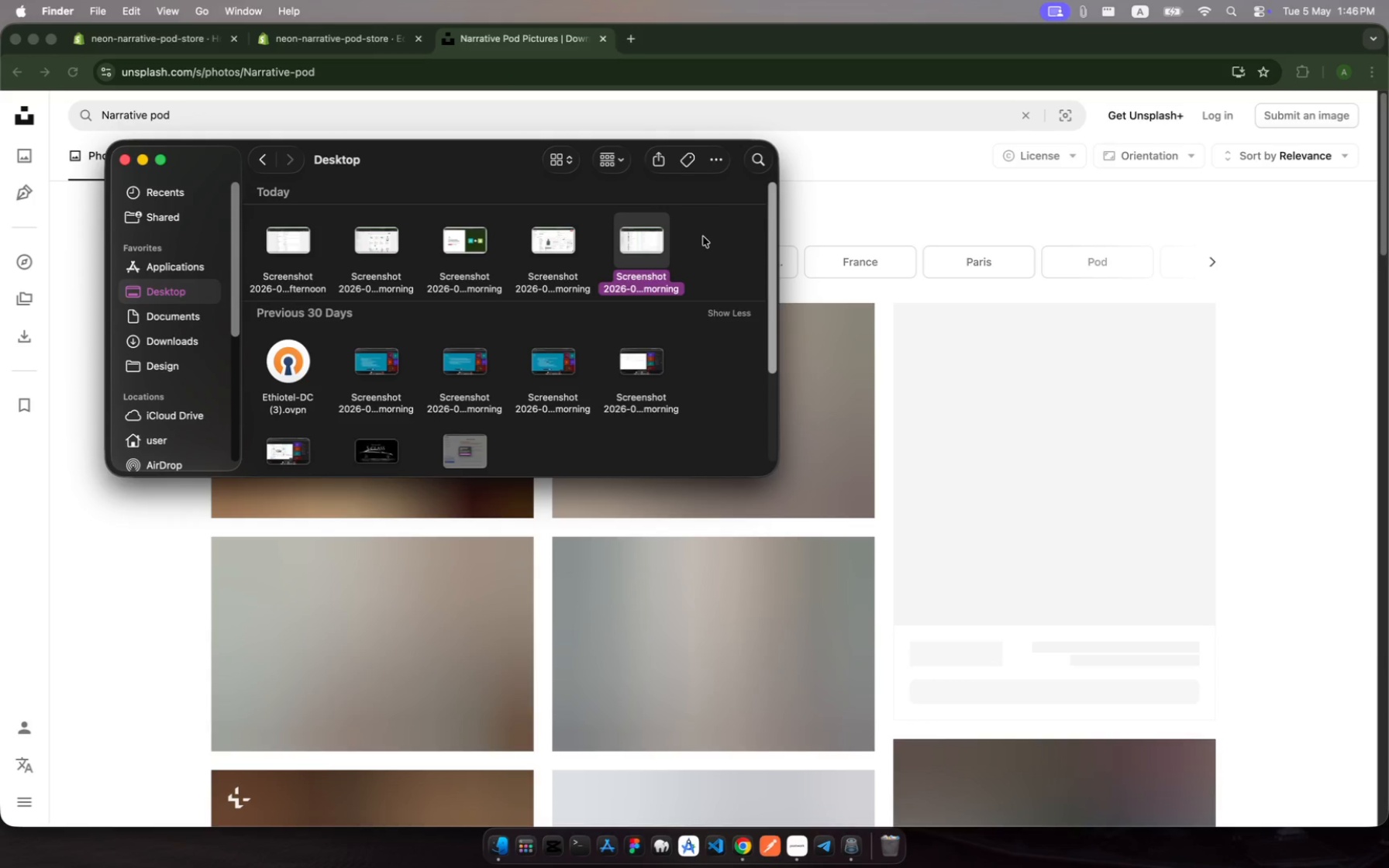 
left_click([705, 248])
 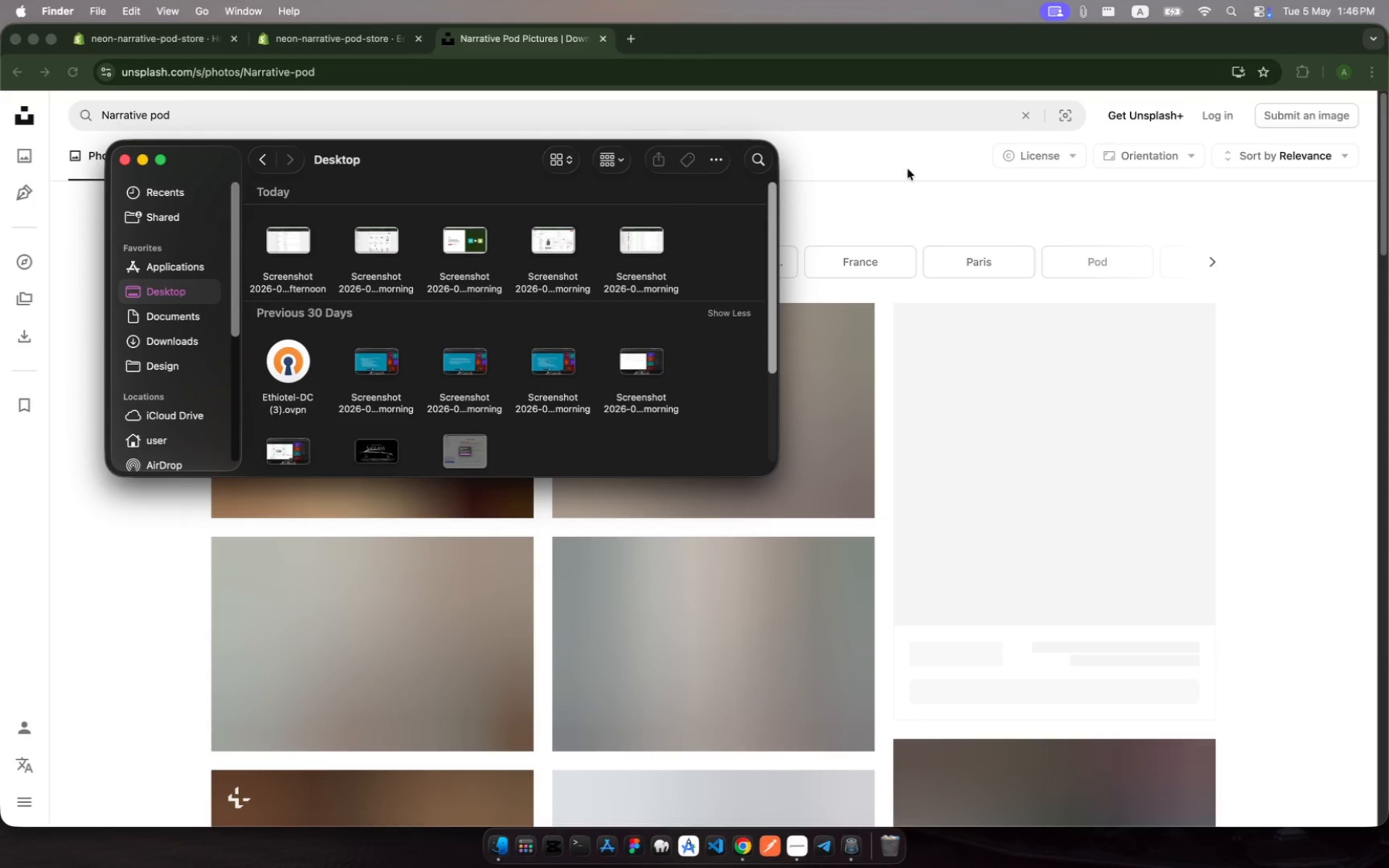 
left_click([908, 162])
 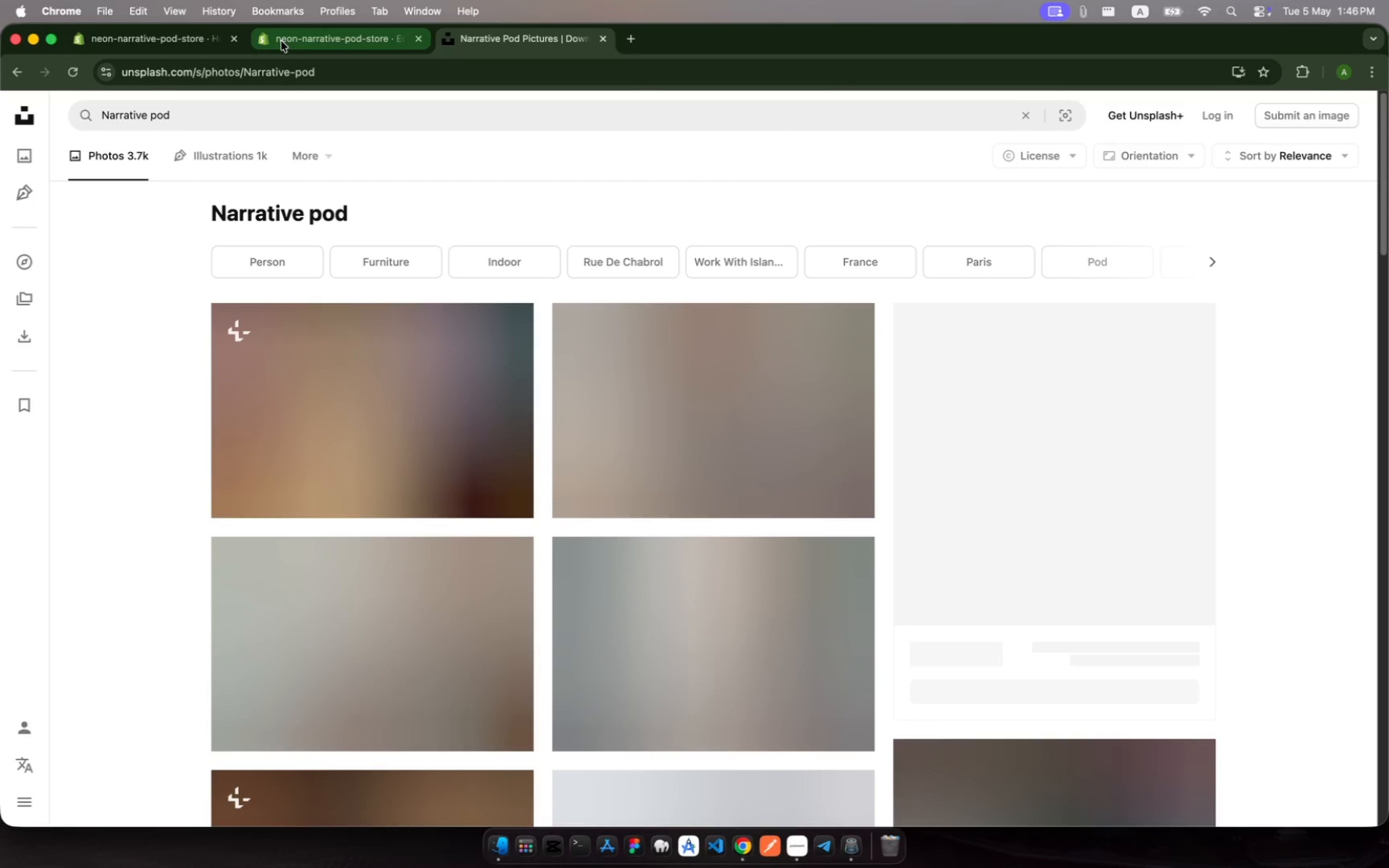 
left_click([298, 35])
 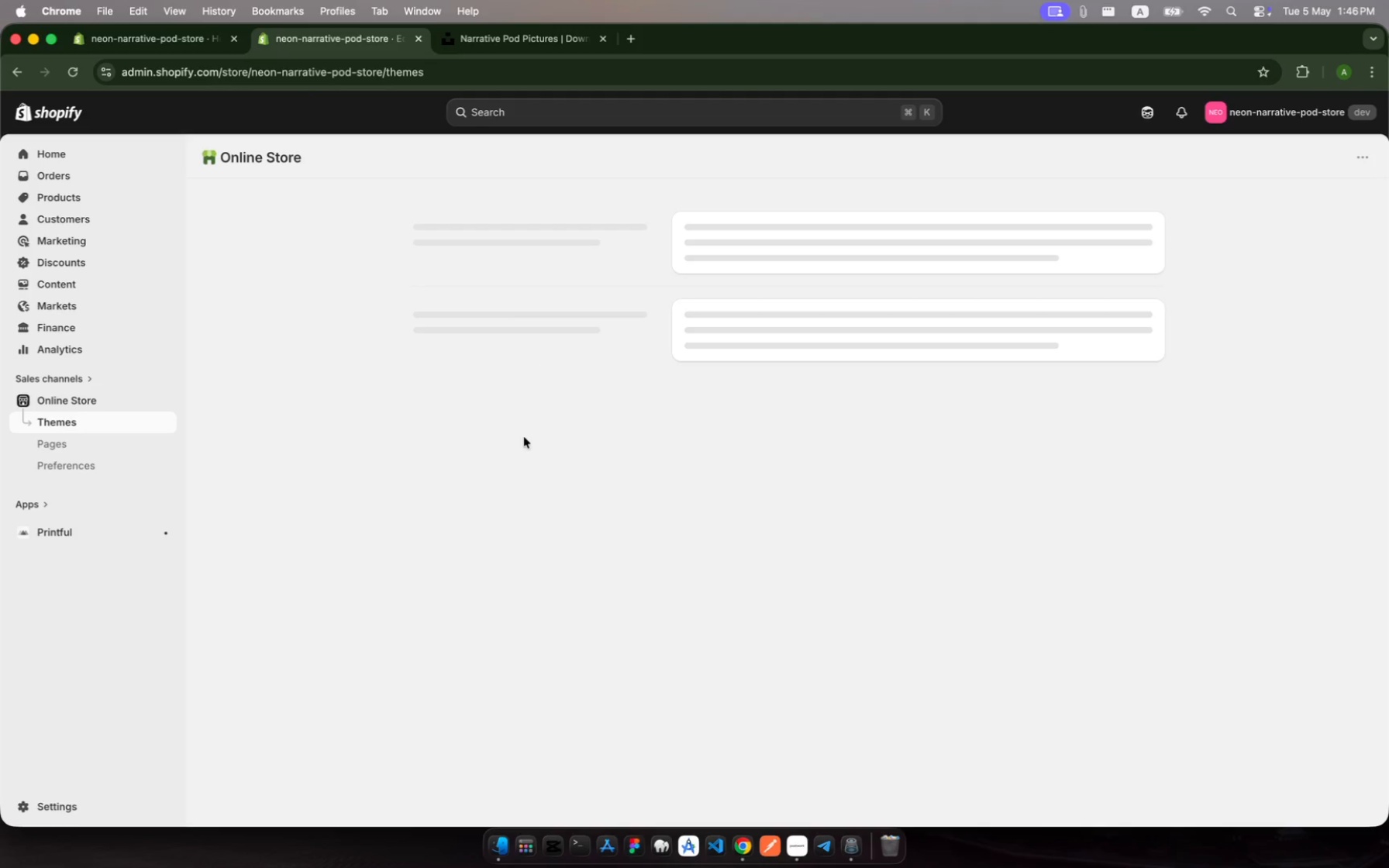 
left_click([512, 482])
 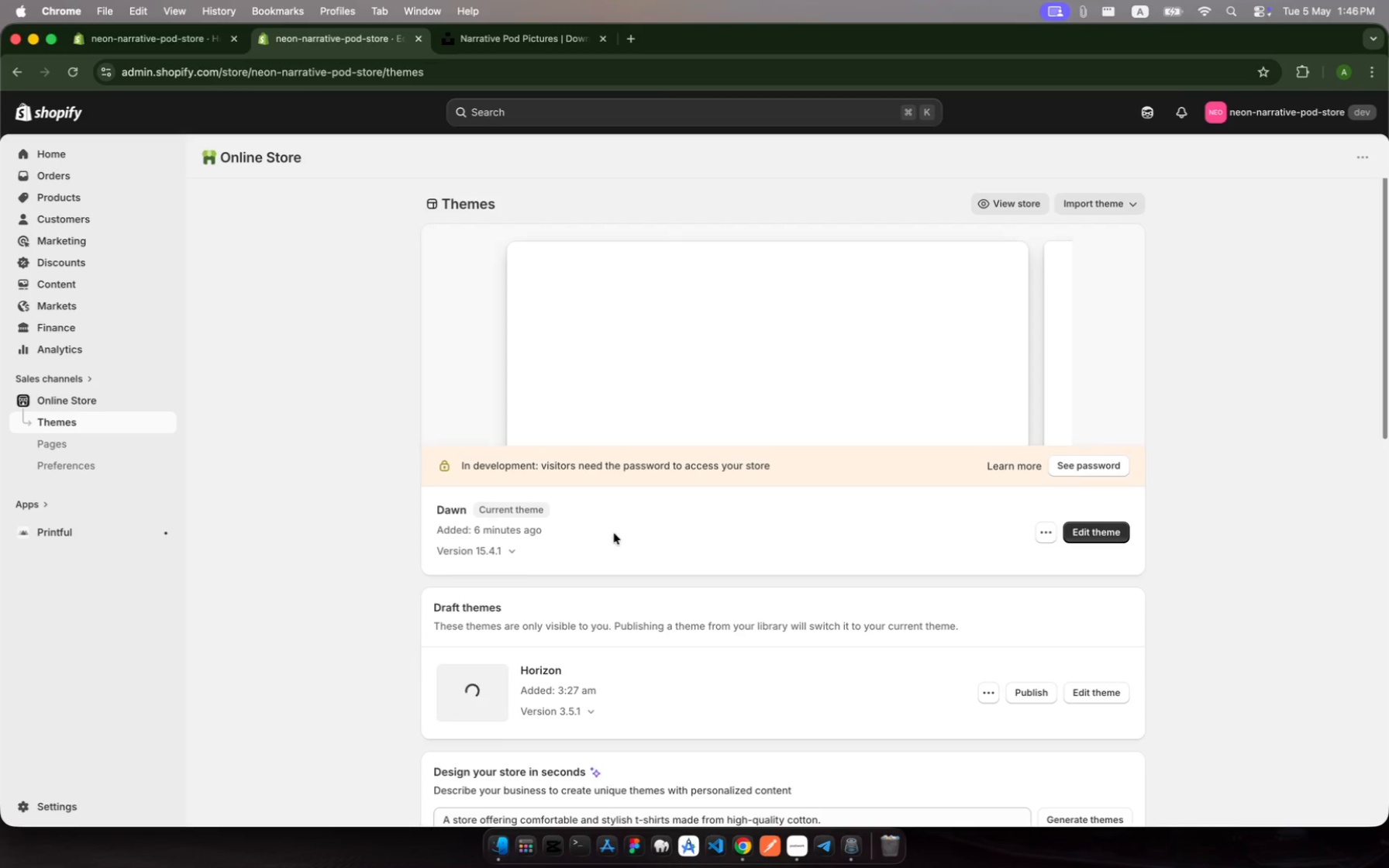 
scroll: coordinate [614, 533], scroll_direction: down, amount: 21.0
 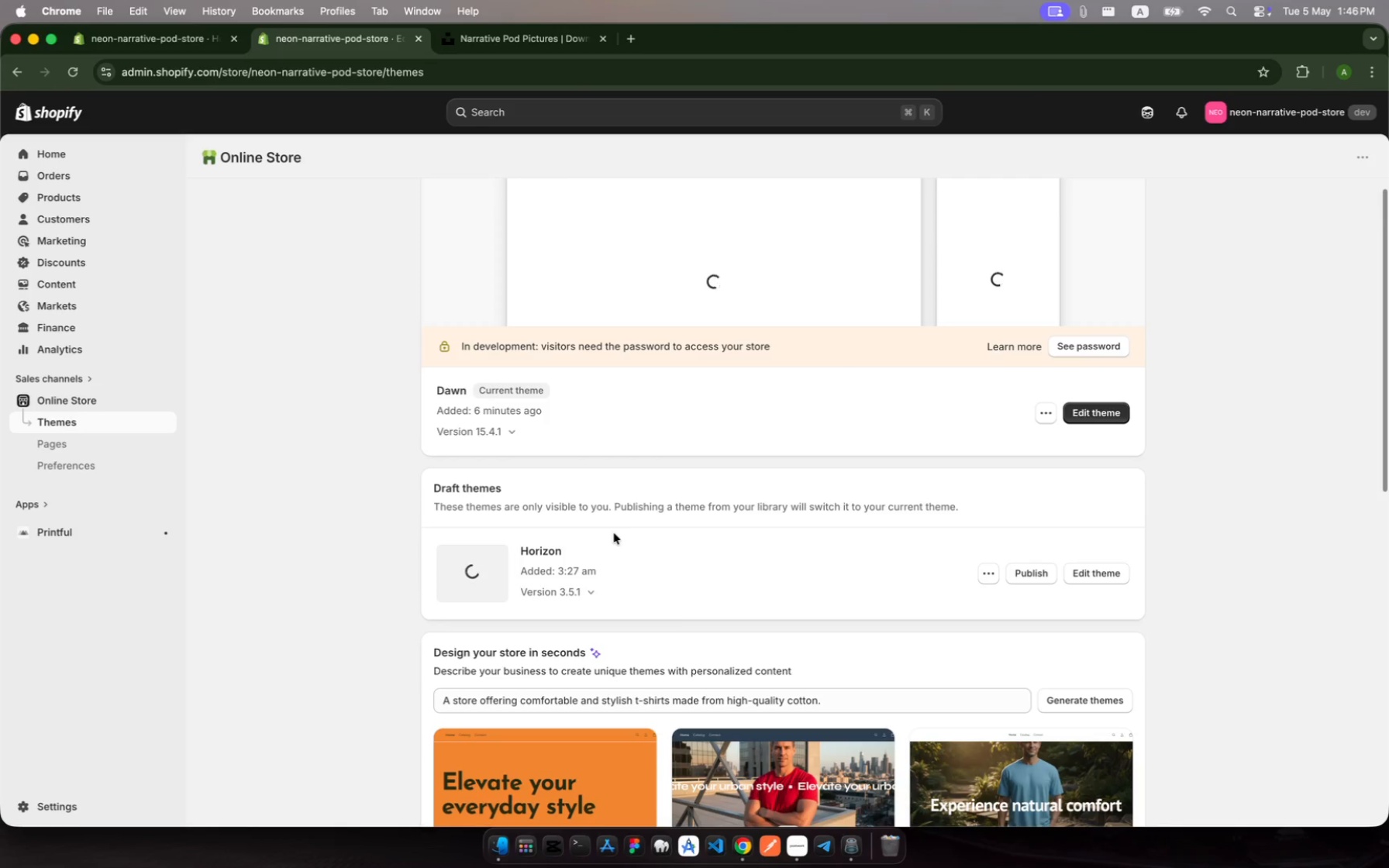 
wait(6.79)
 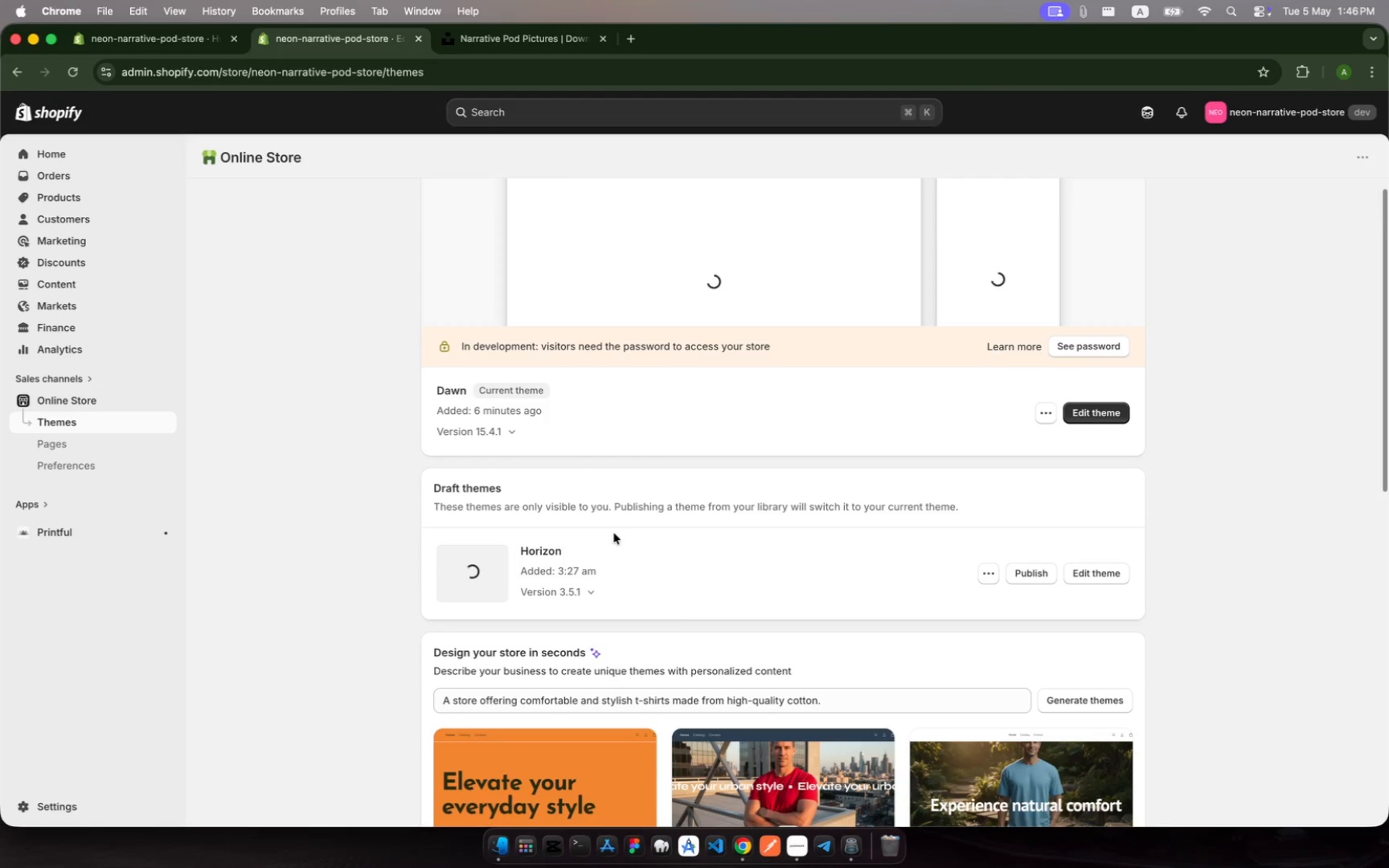 
scroll: coordinate [614, 533], scroll_direction: up, amount: 38.0
 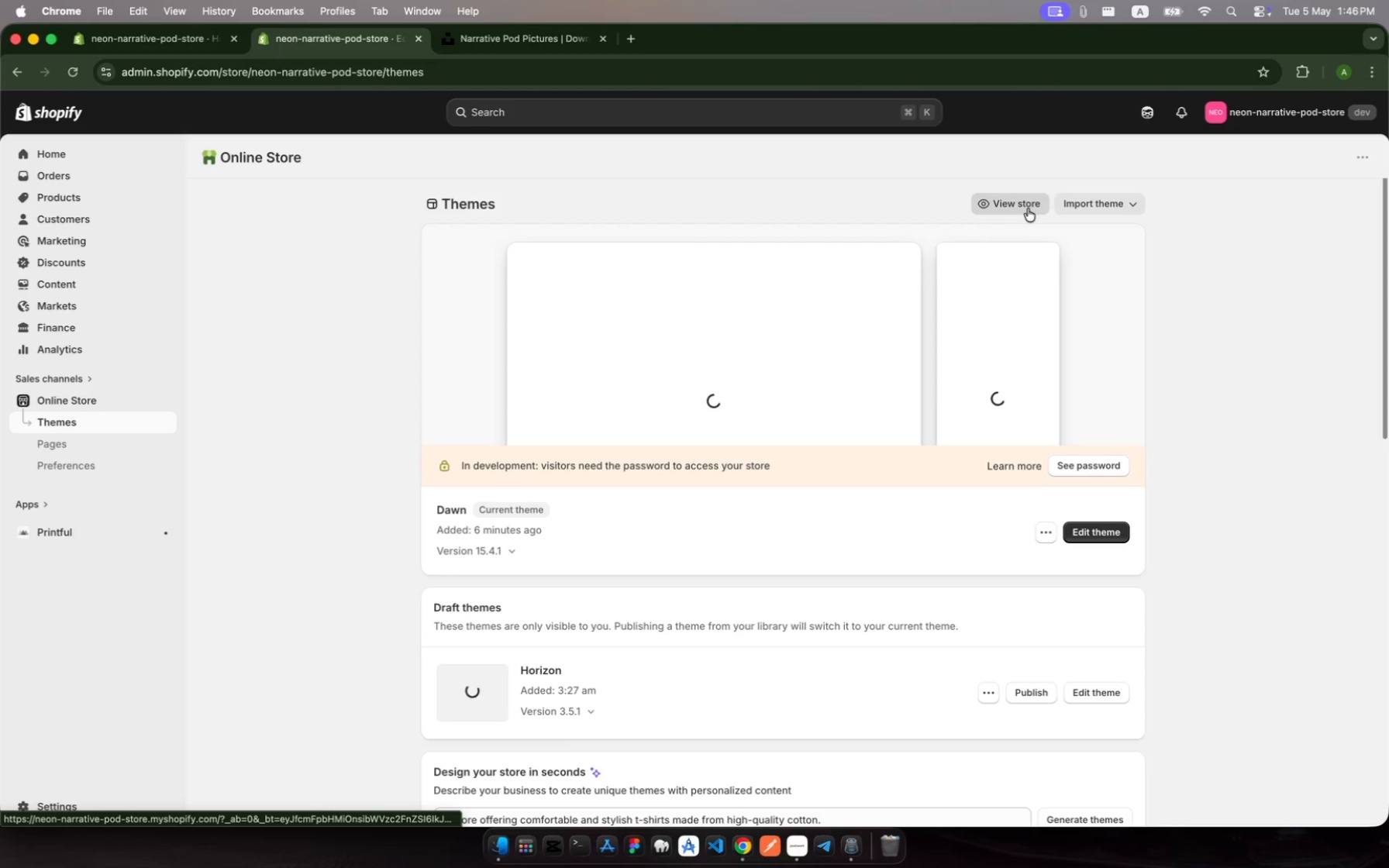 
left_click([1028, 208])
 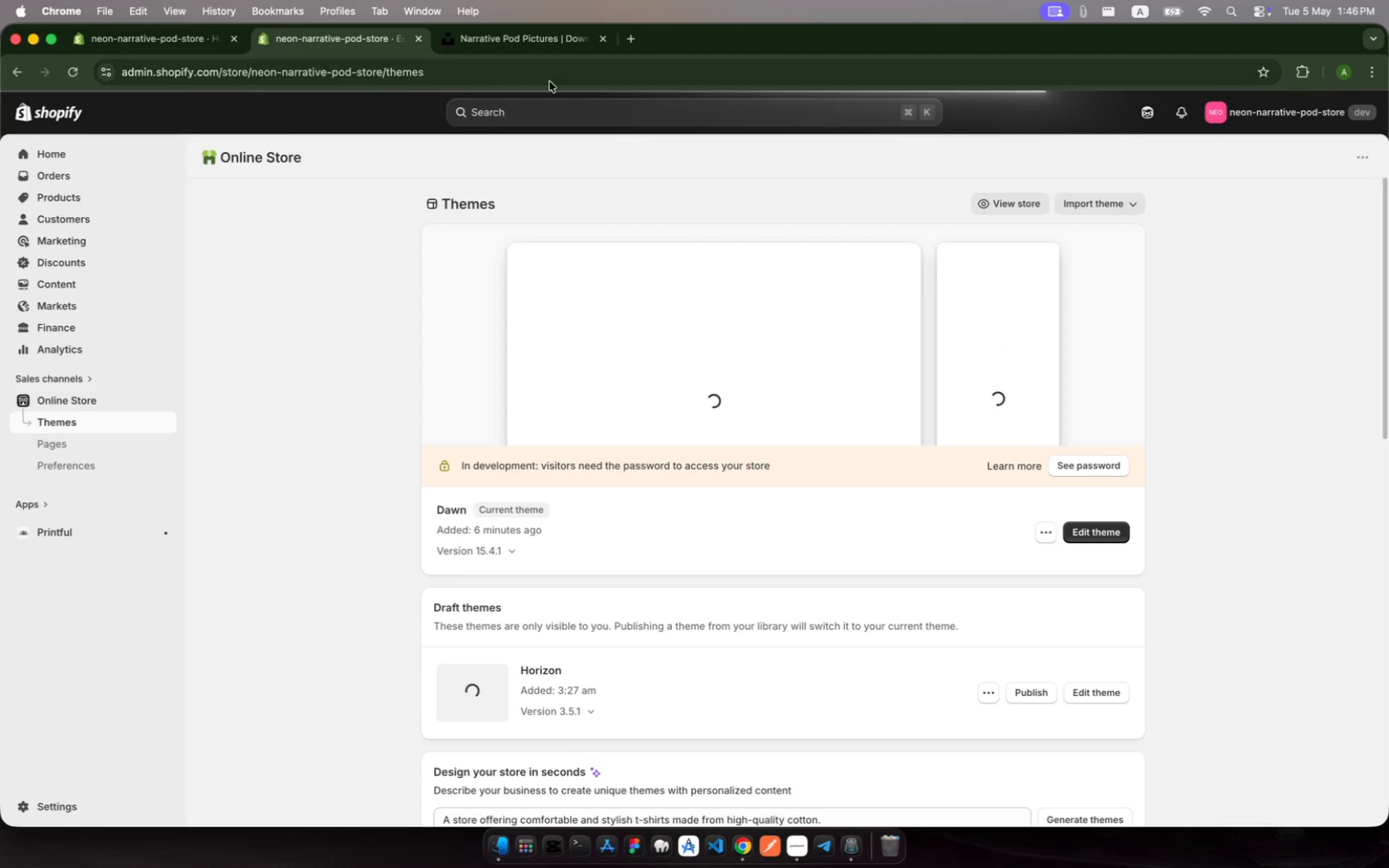 
left_click([517, 41])
 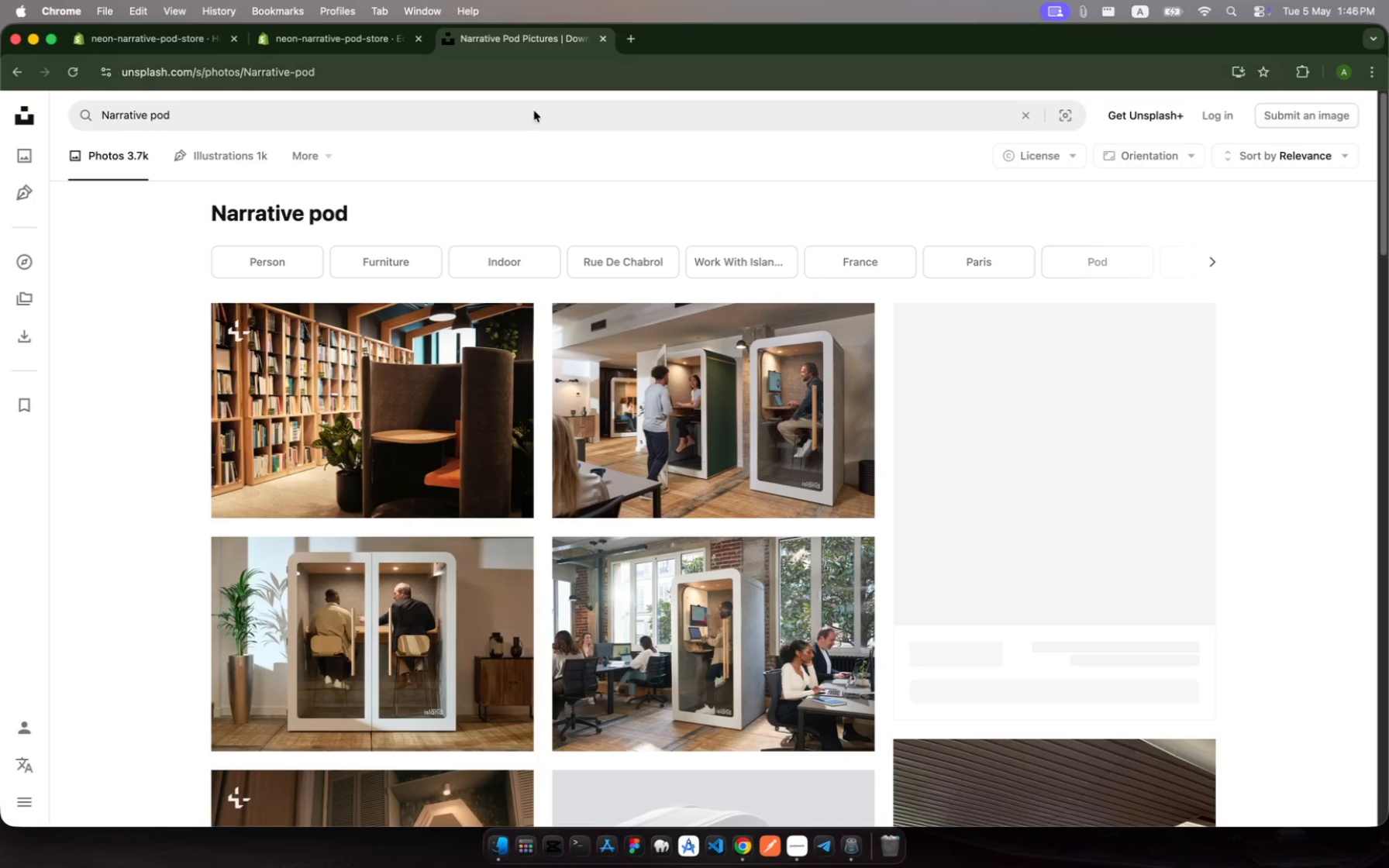 
scroll: coordinate [722, 470], scroll_direction: down, amount: 17.0
 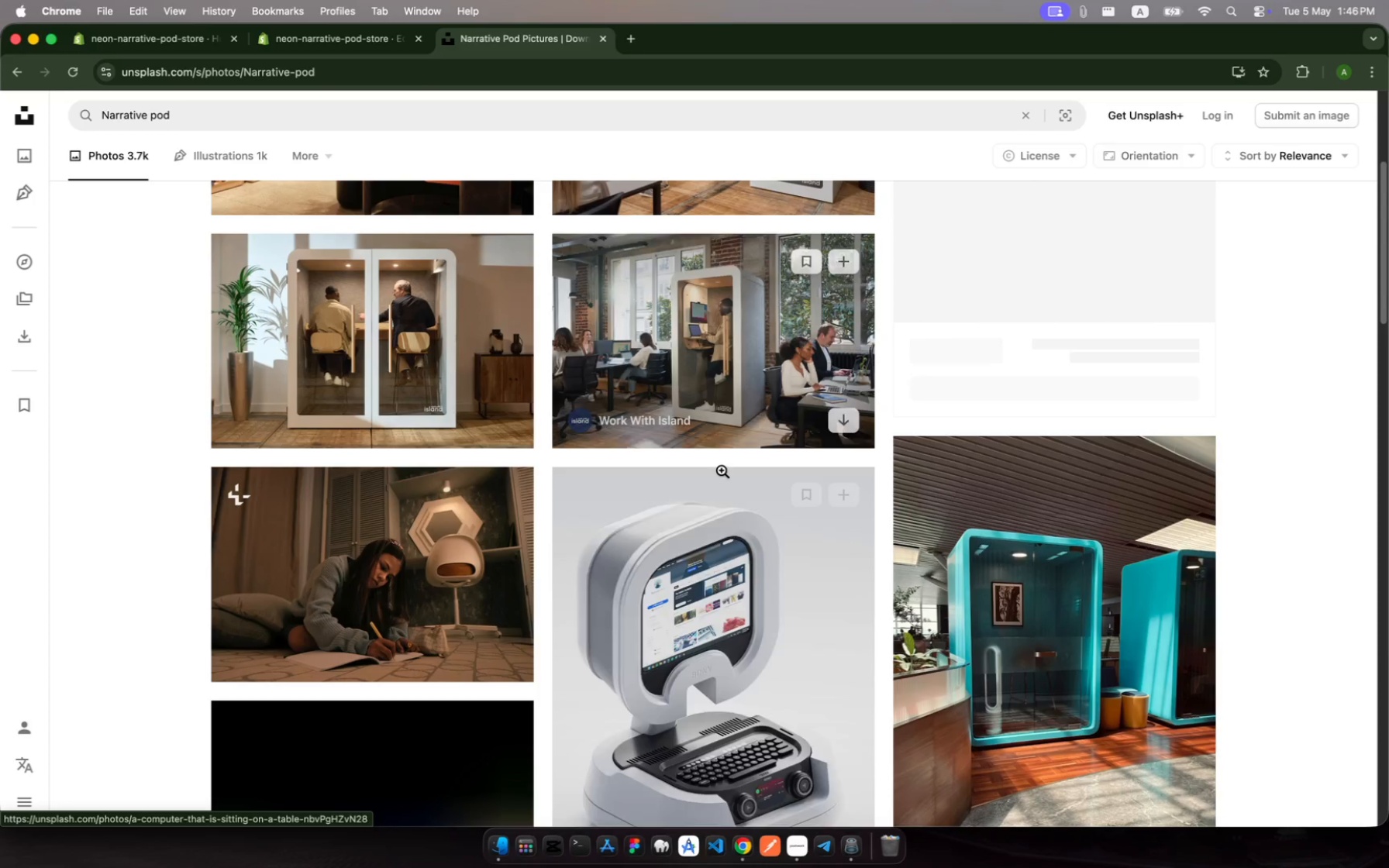 
scroll: coordinate [722, 470], scroll_direction: up, amount: 56.0
 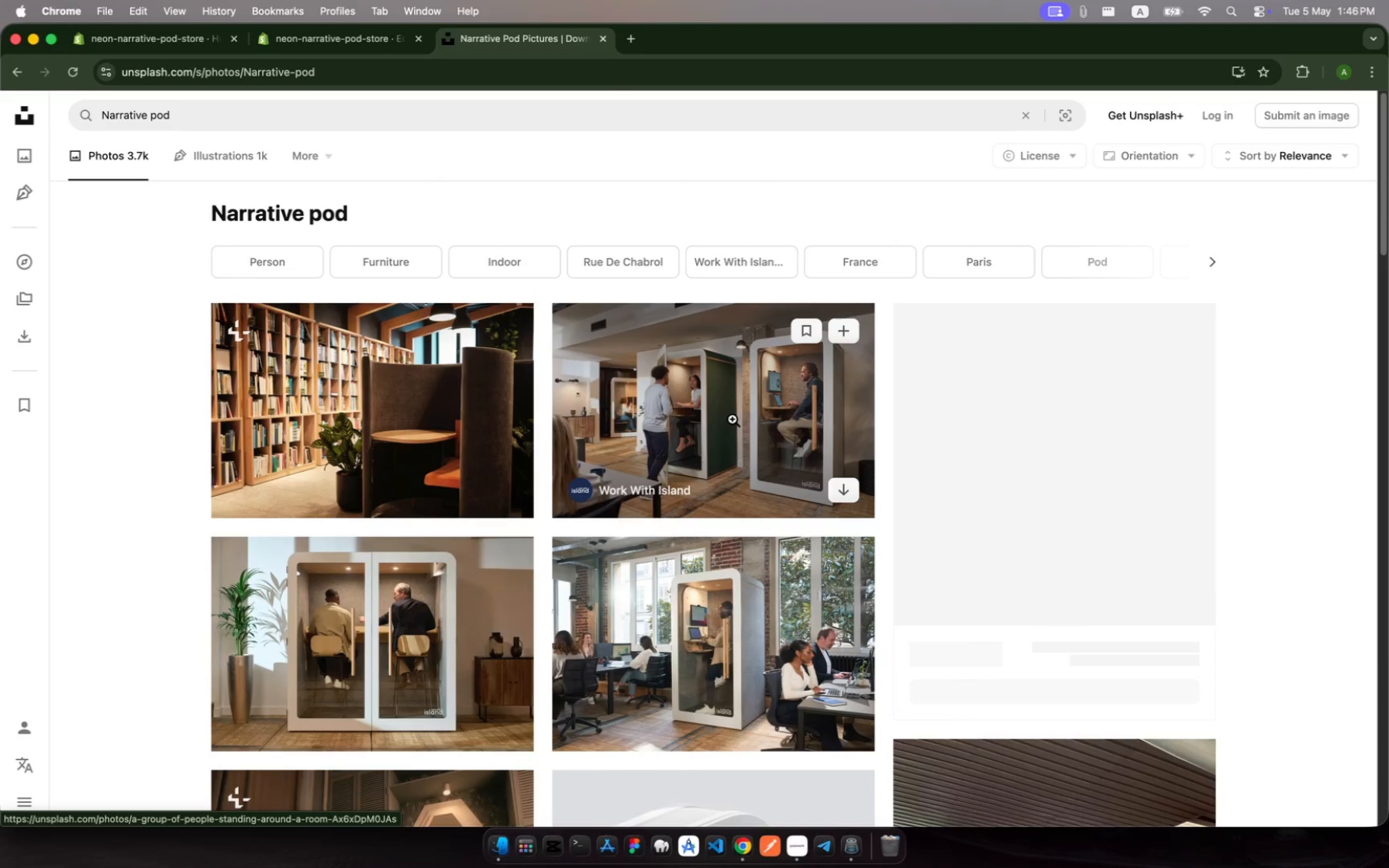 
mouse_move([782, 436])
 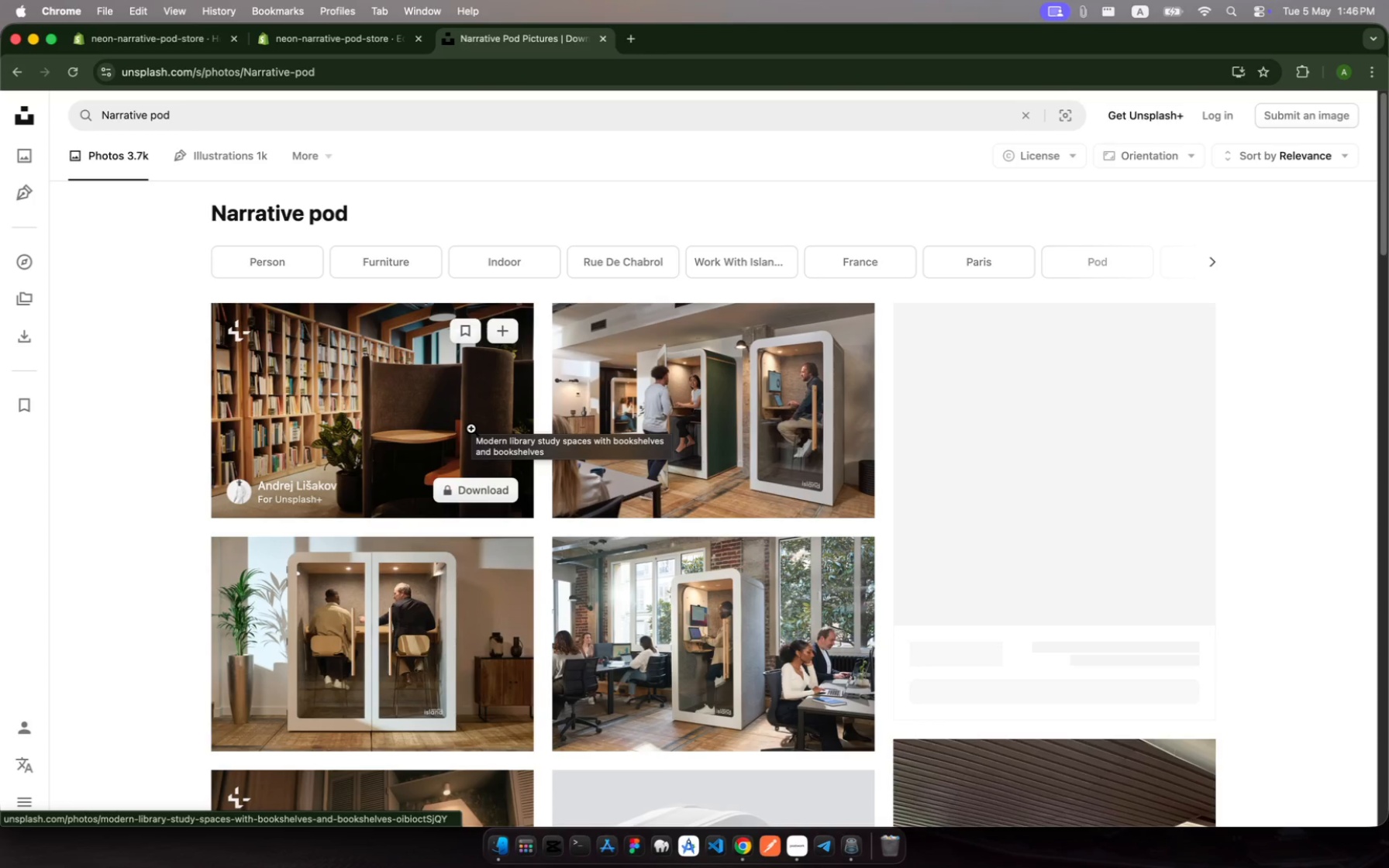 
left_click([471, 429])
 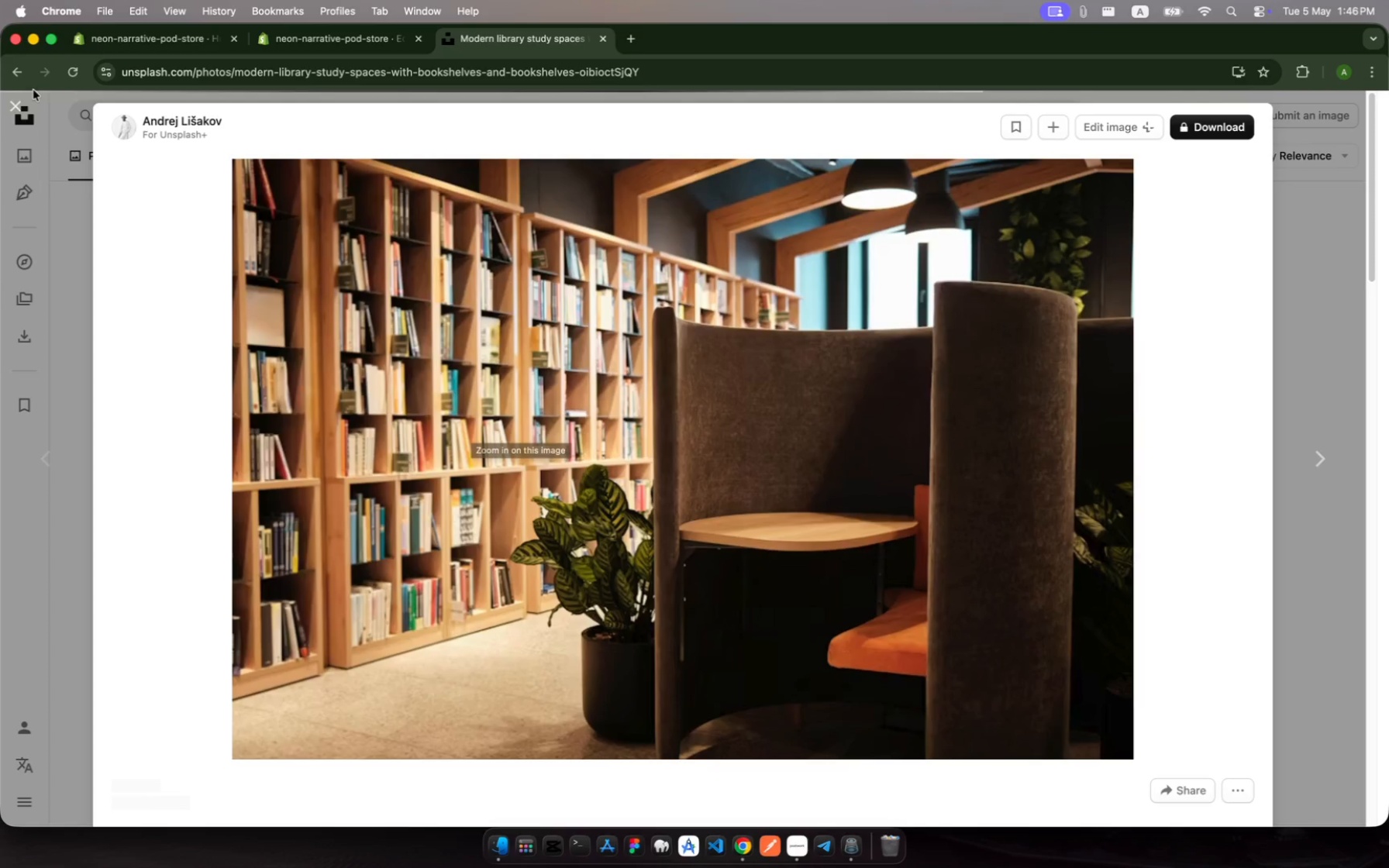 
left_click([10, 106])
 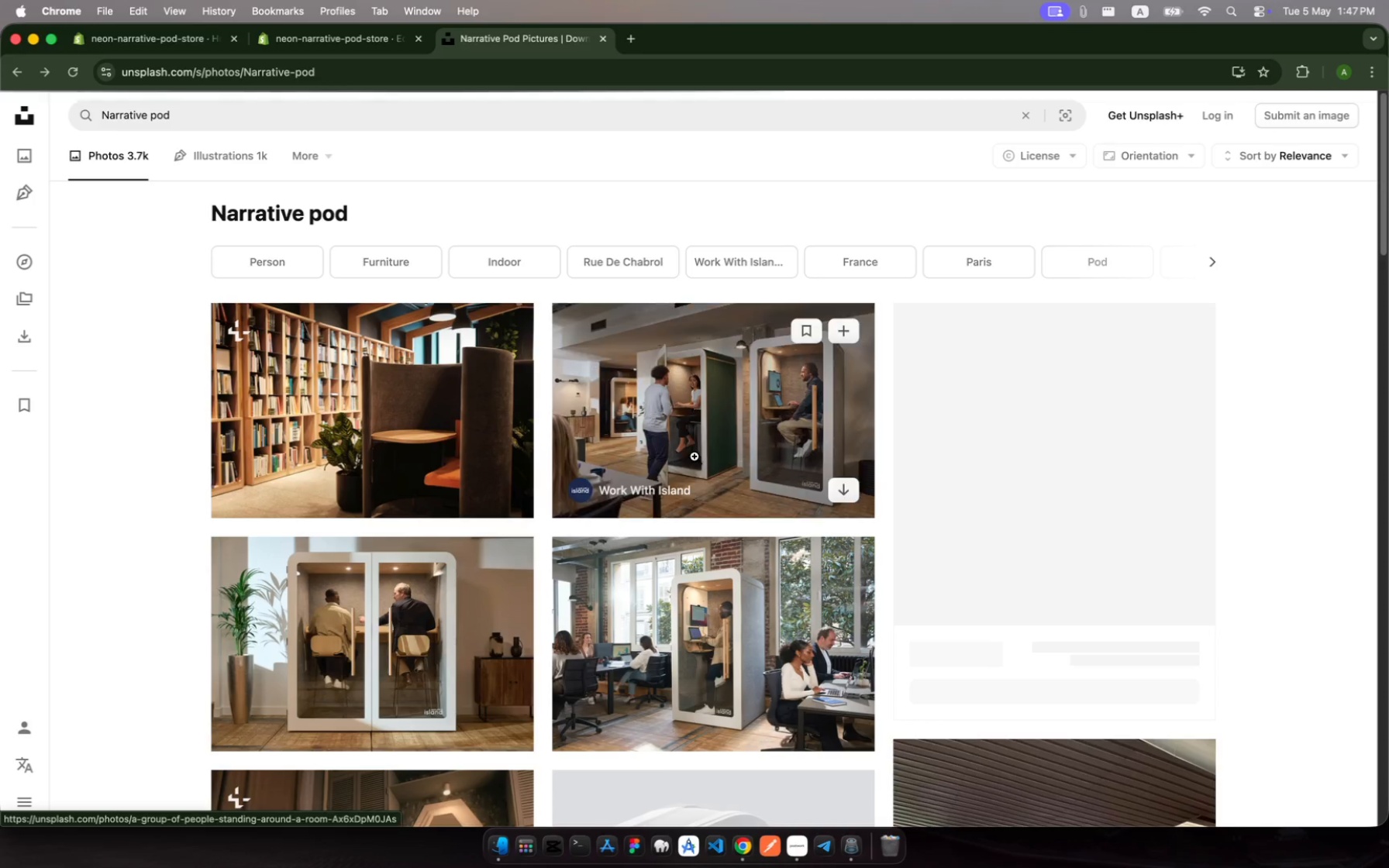 
scroll: coordinate [699, 470], scroll_direction: down, amount: 31.0
 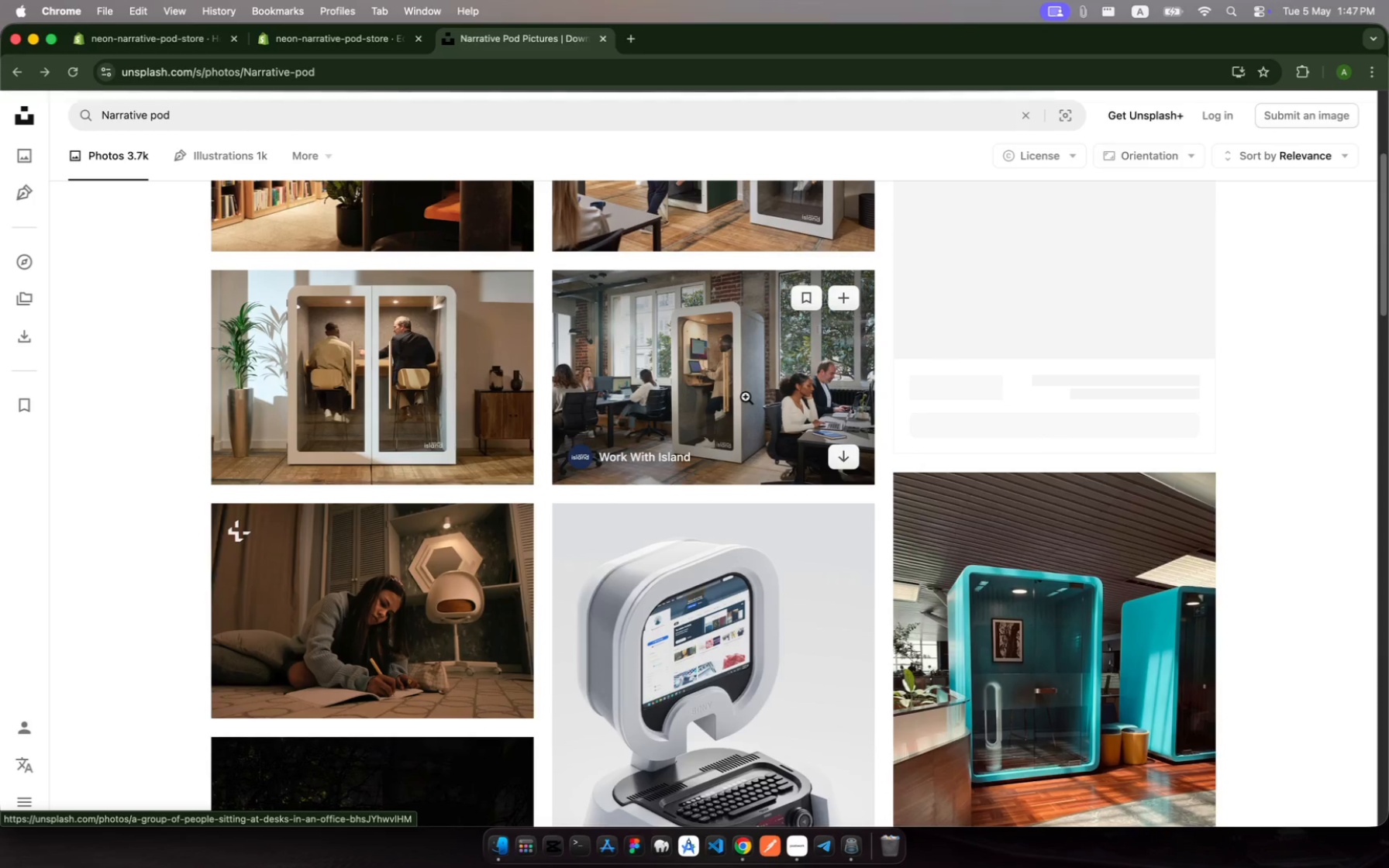 
left_click([746, 397])
 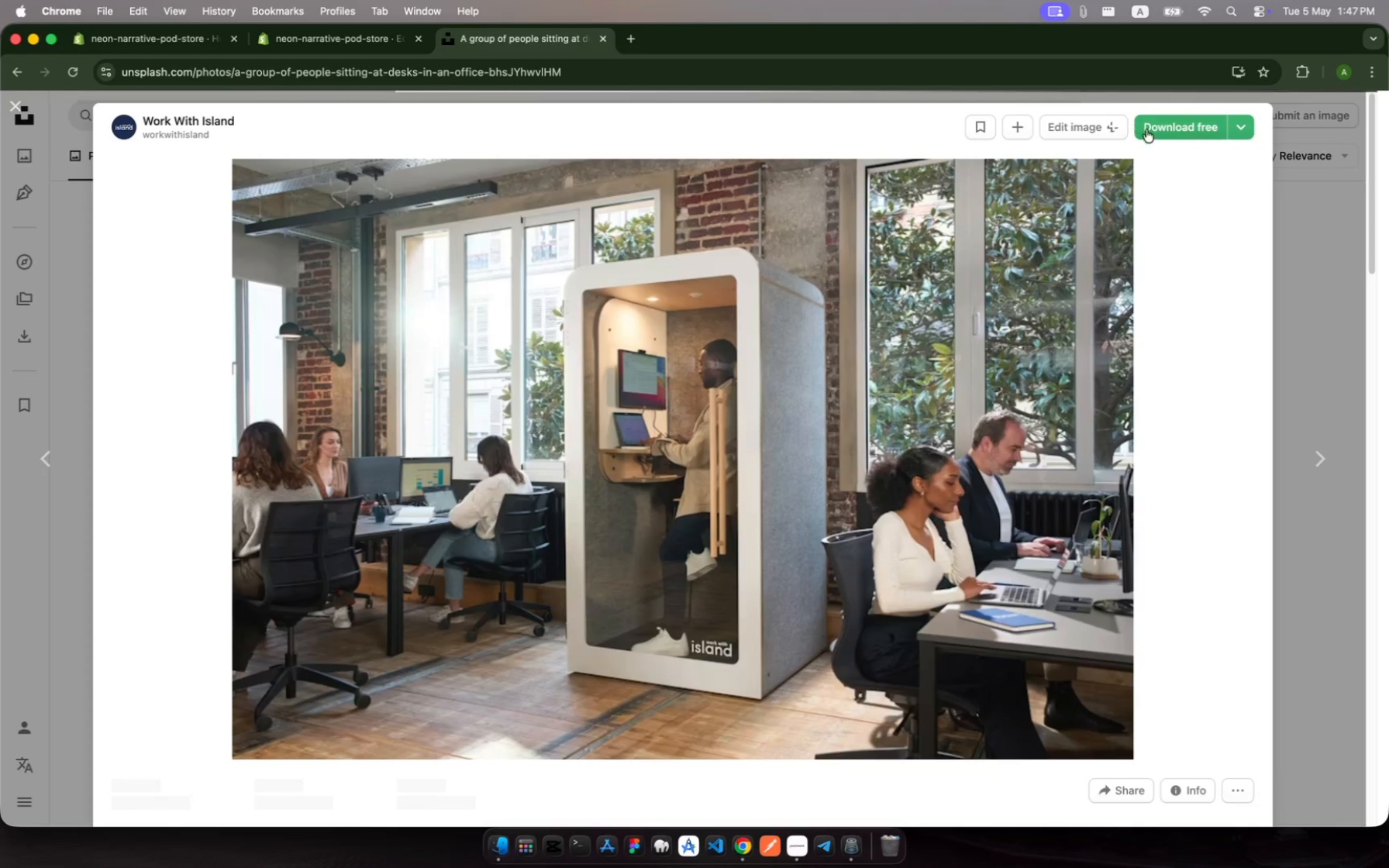 
left_click([1169, 131])
 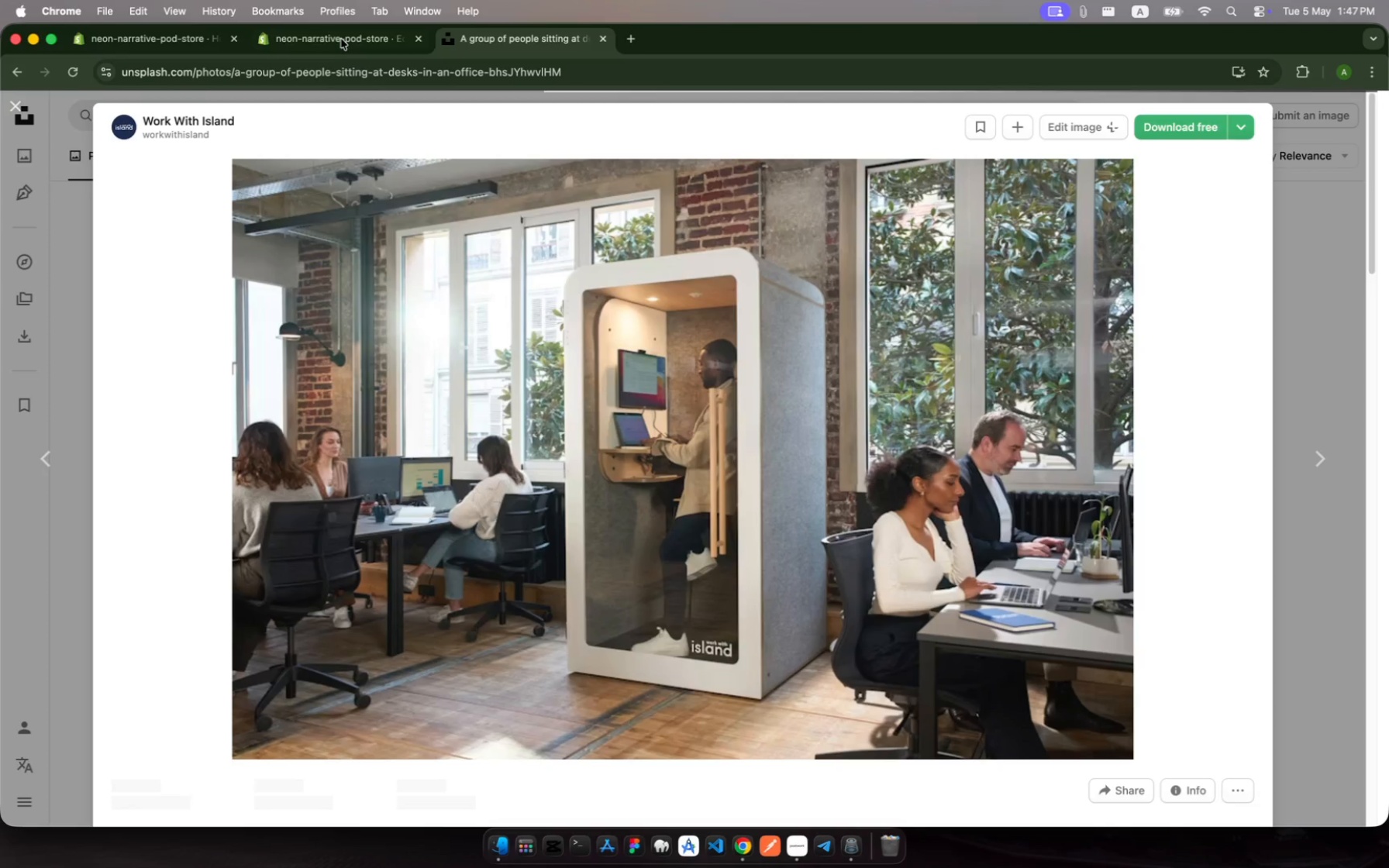 
left_click([329, 36])
 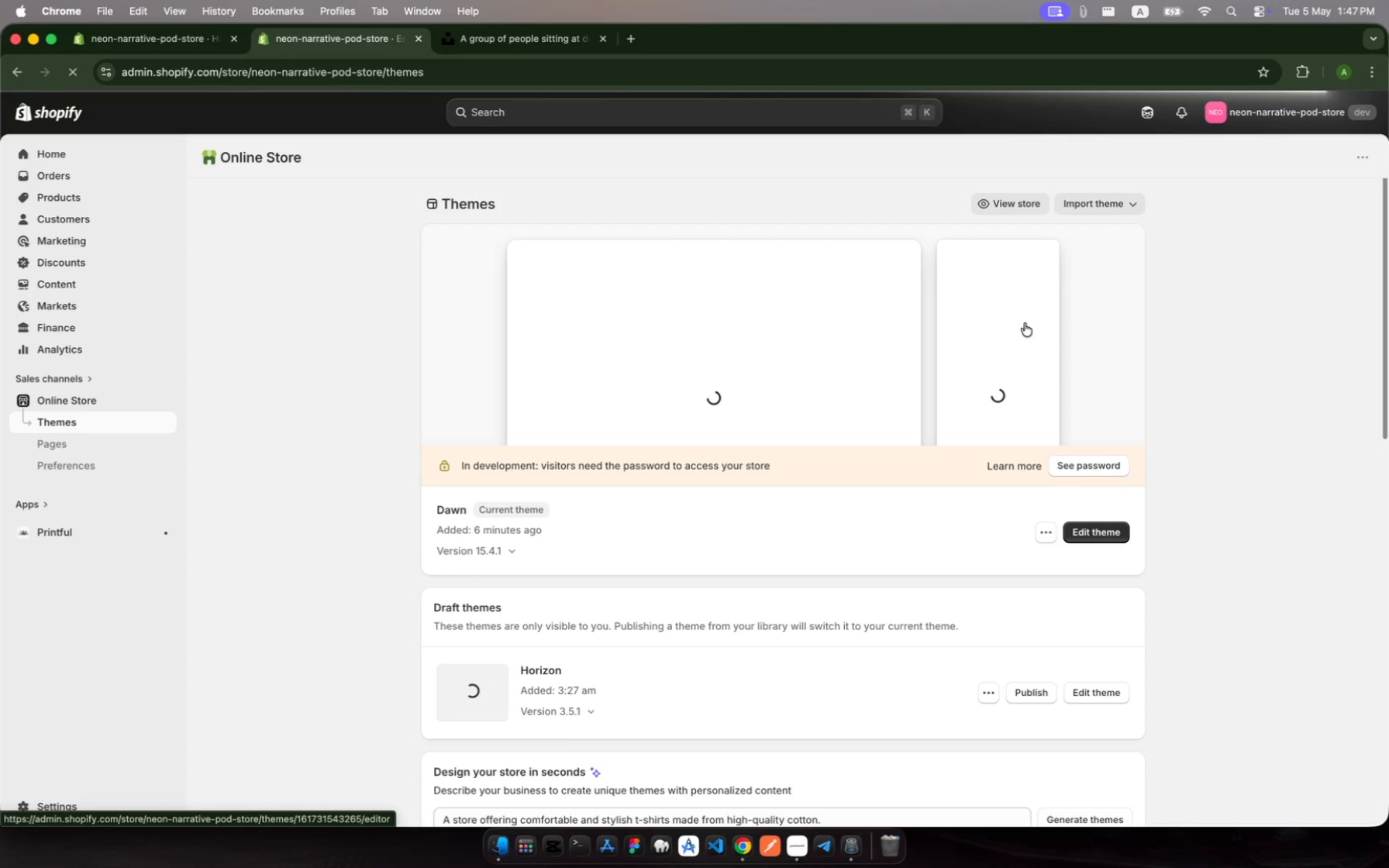 
wait(19.03)
 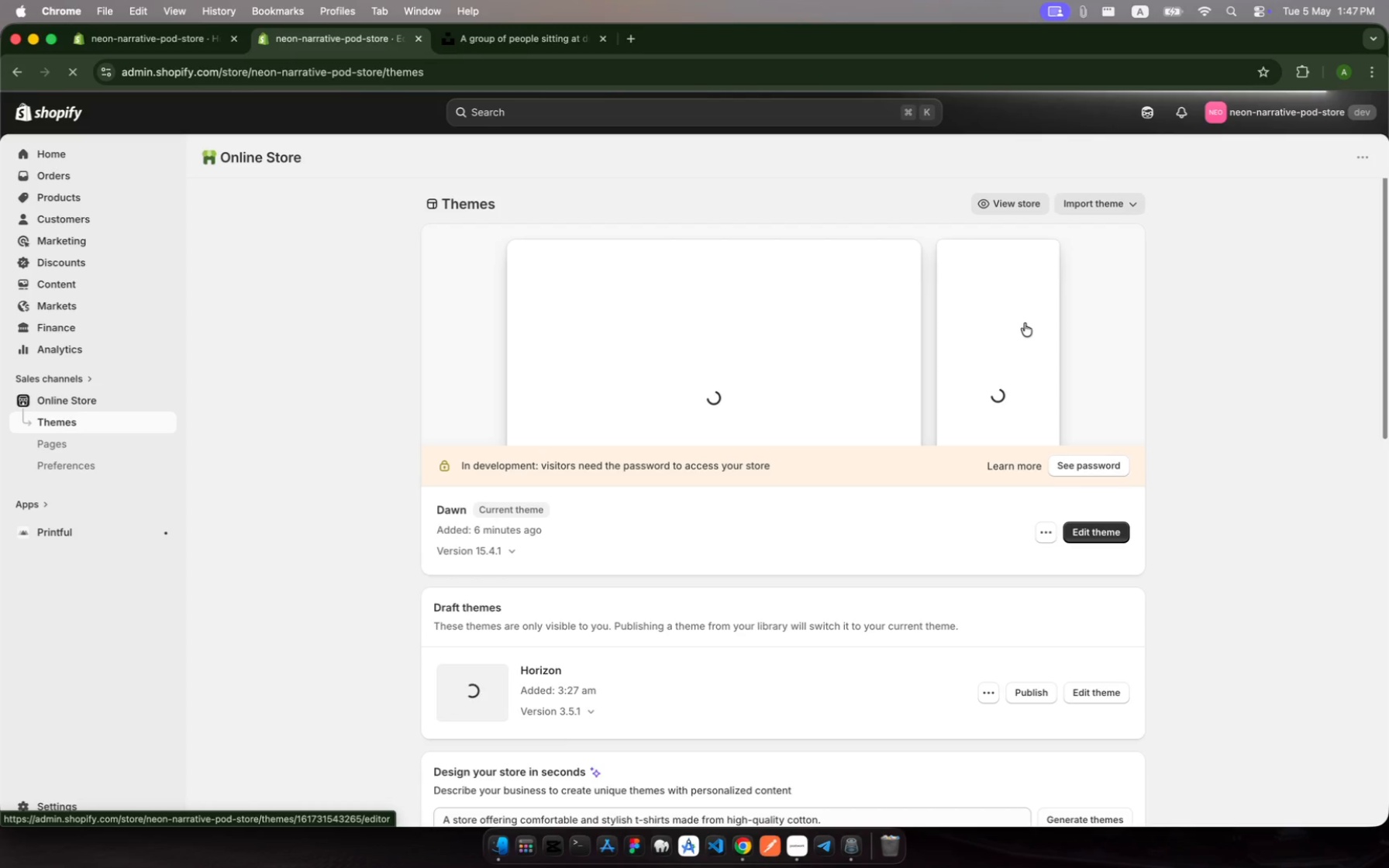 
left_click([479, 37])
 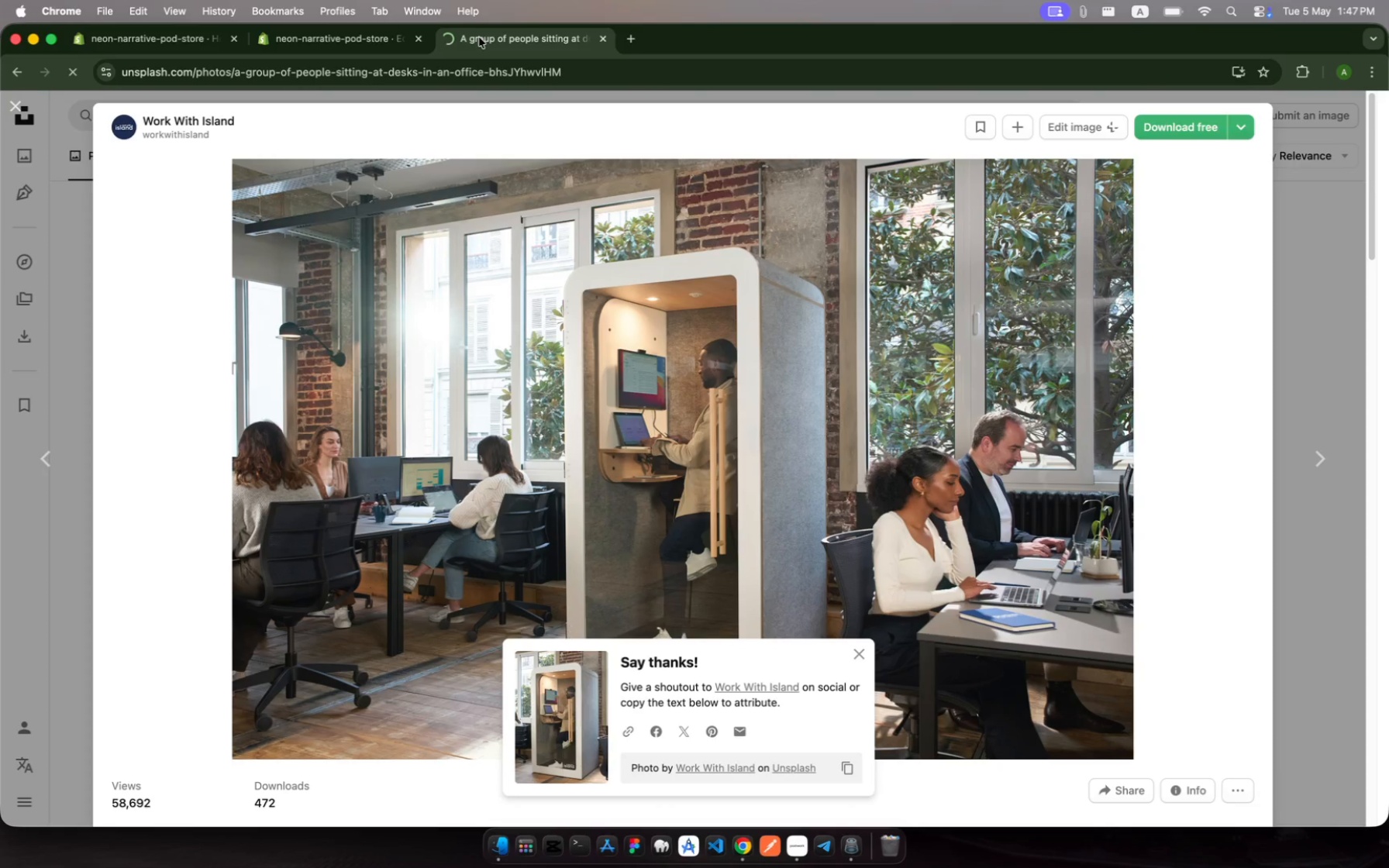 
wait(5.2)
 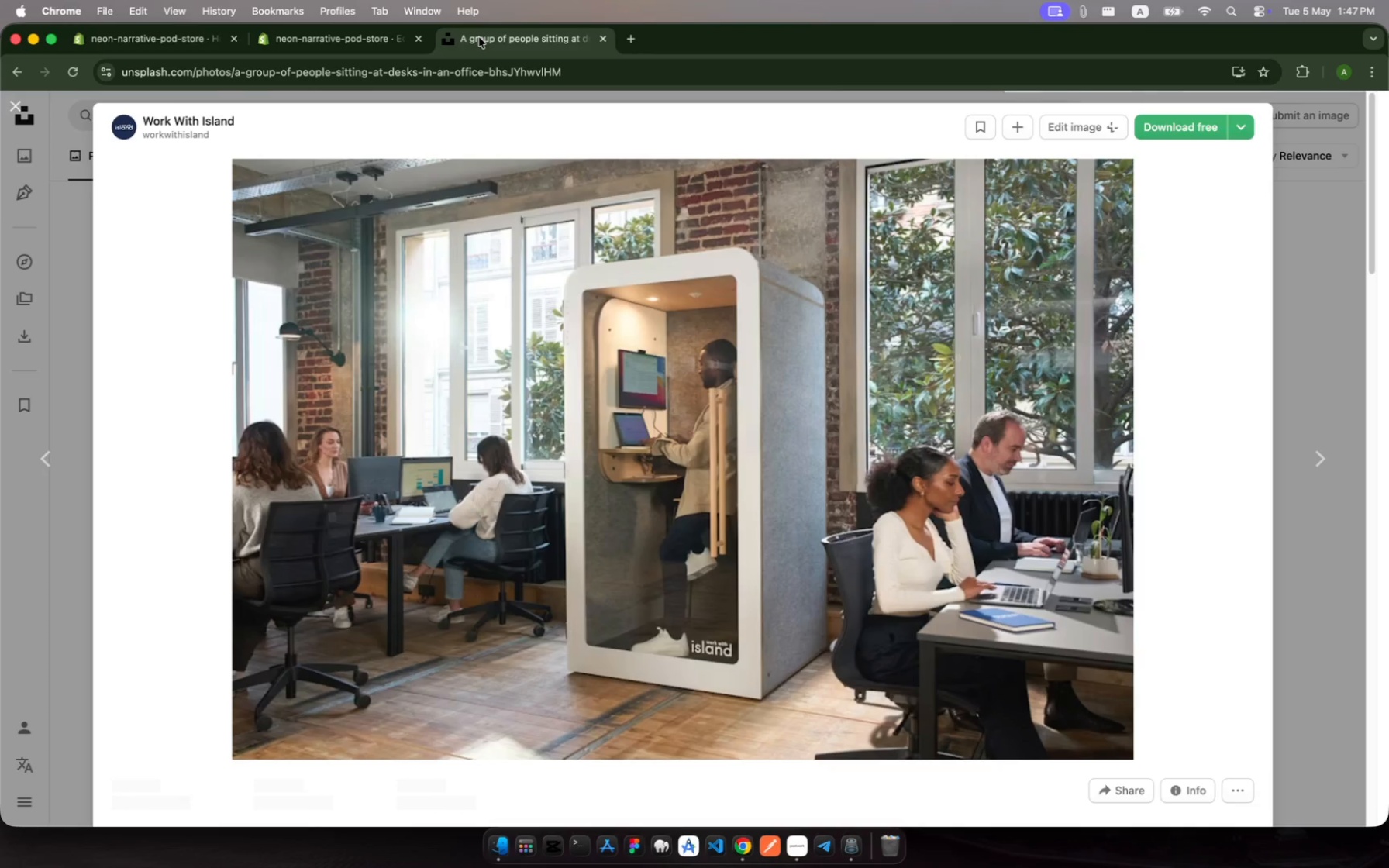 
left_click([347, 33])
 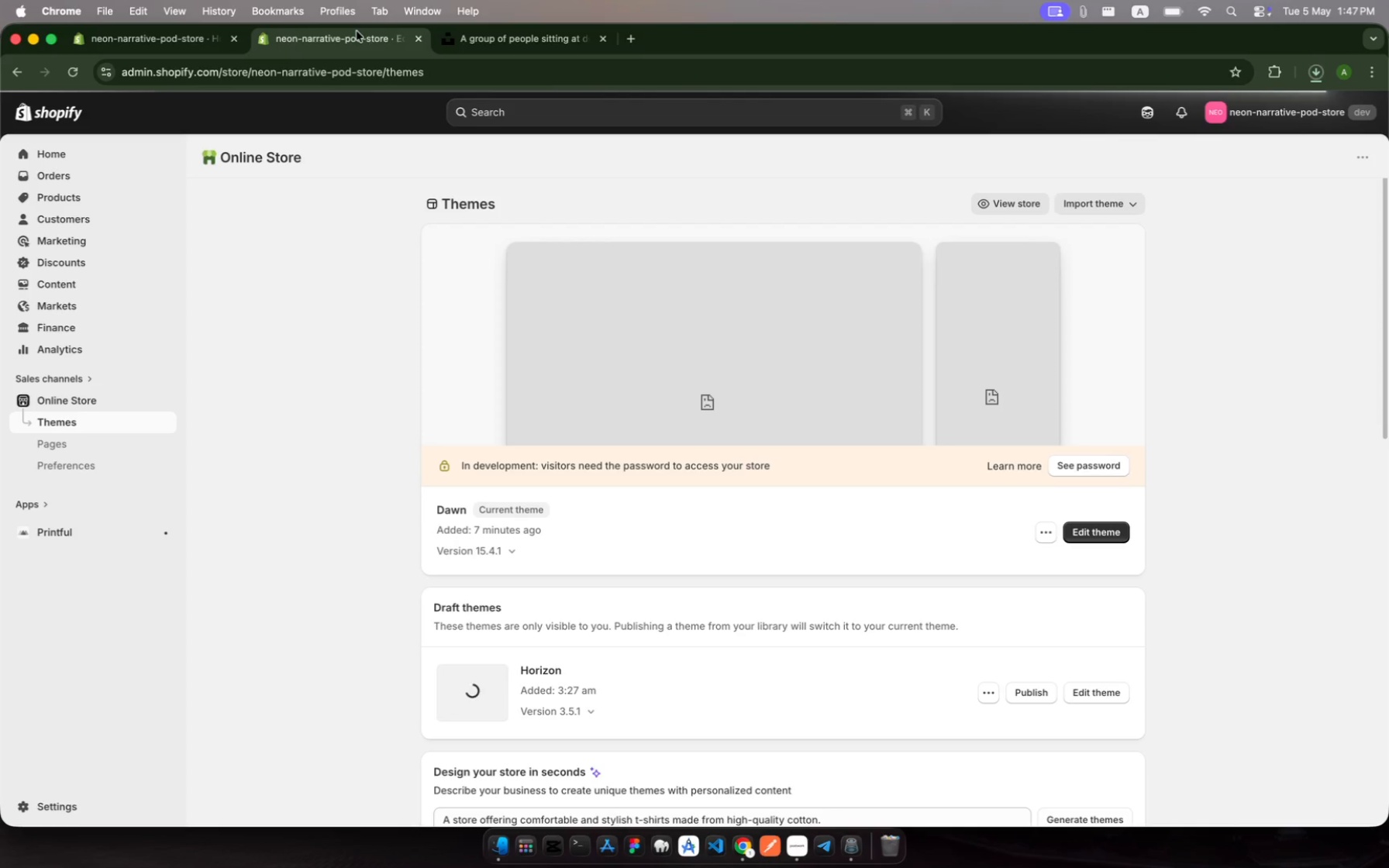 
left_click([467, 37])
 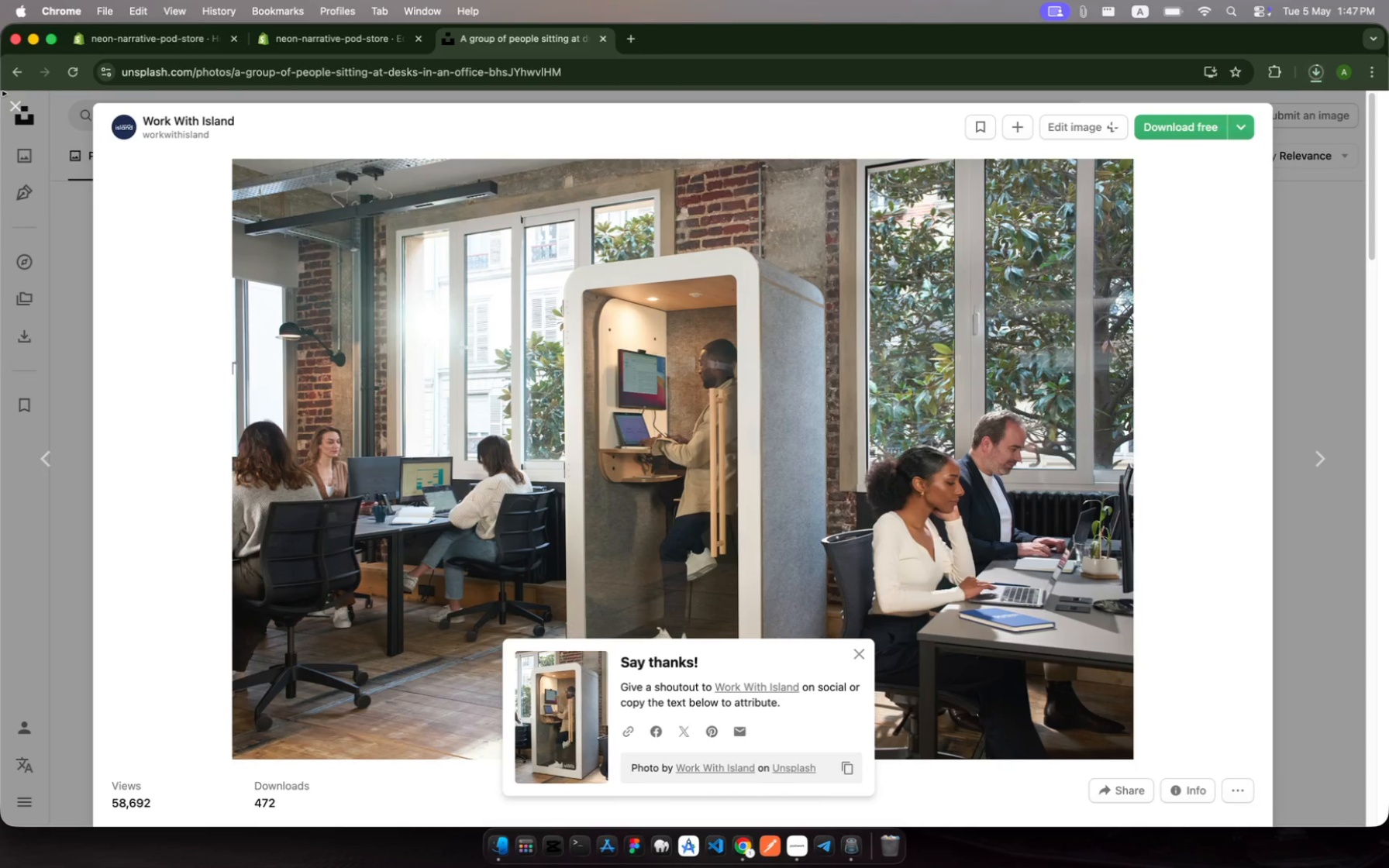 
wait(5.08)
 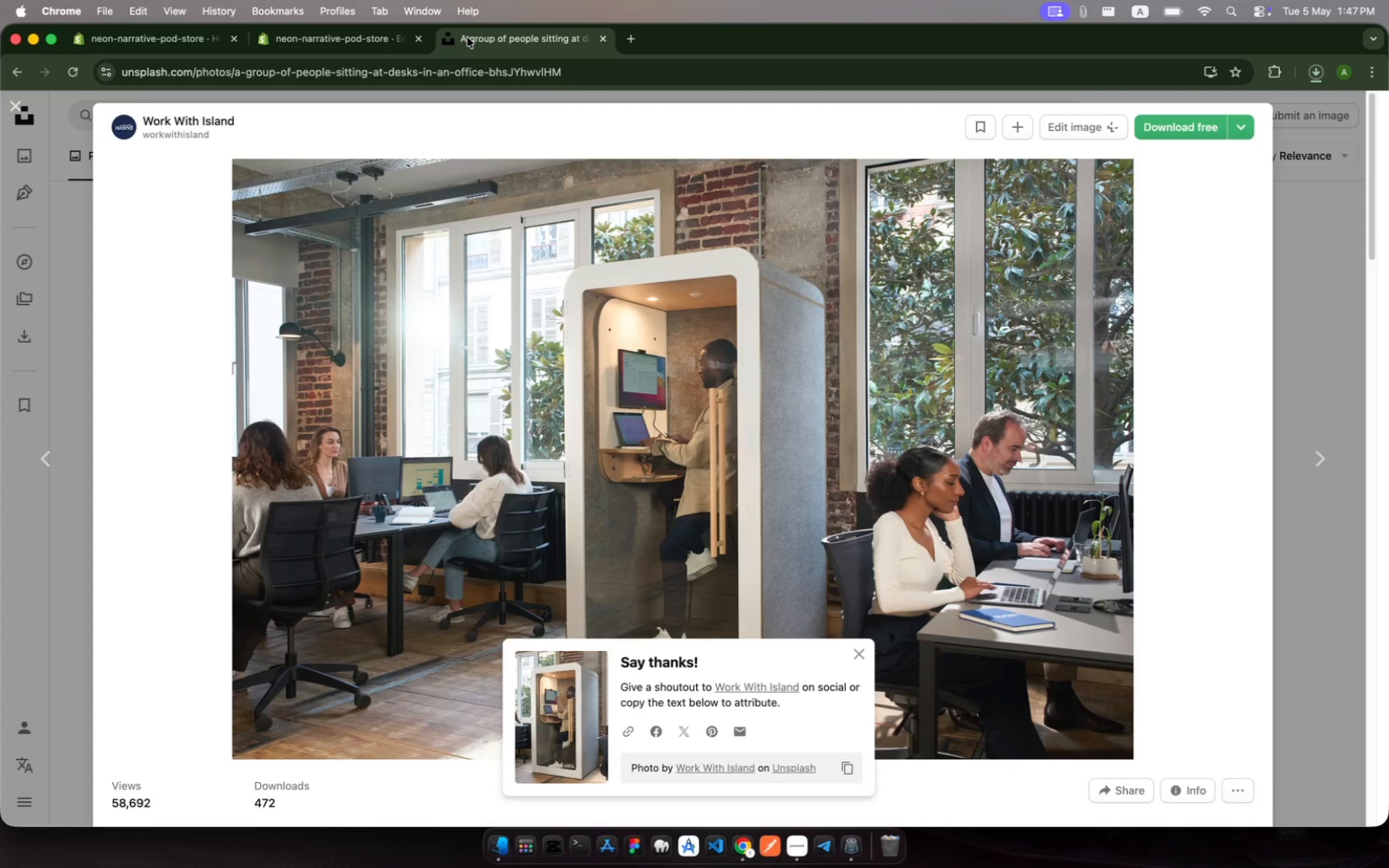 
left_click([302, 45])
 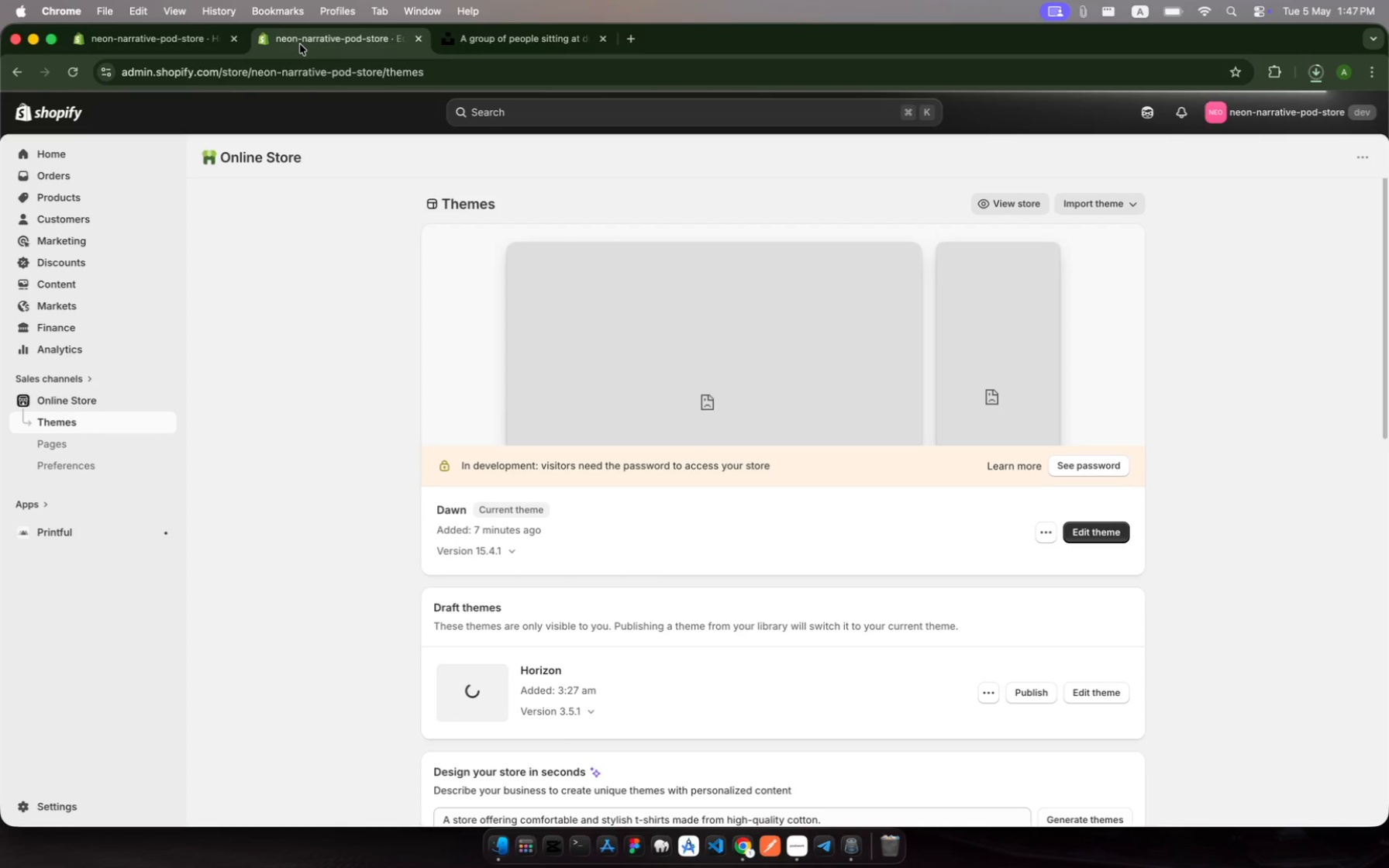 
wait(15.48)
 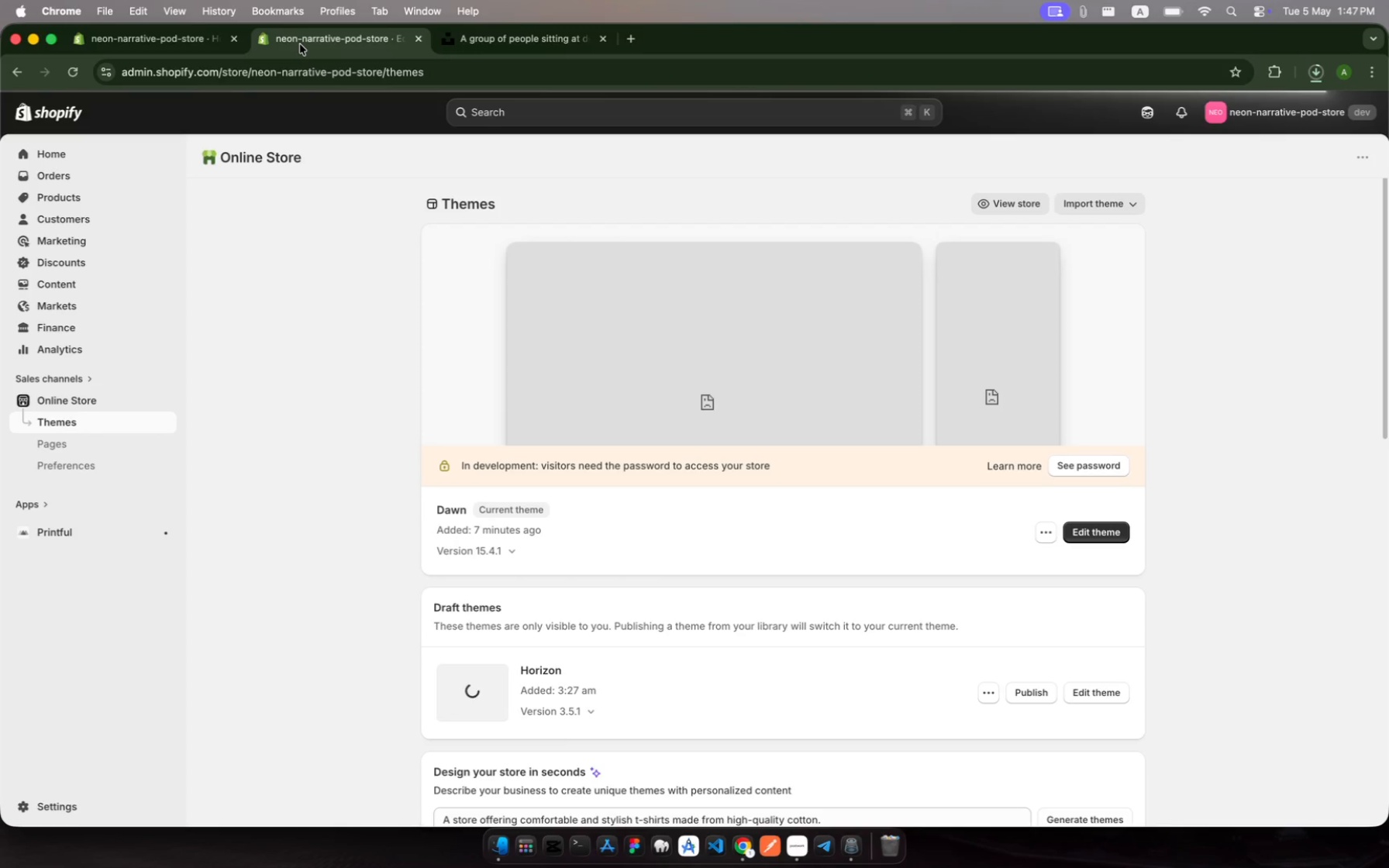 
left_click([469, 43])
 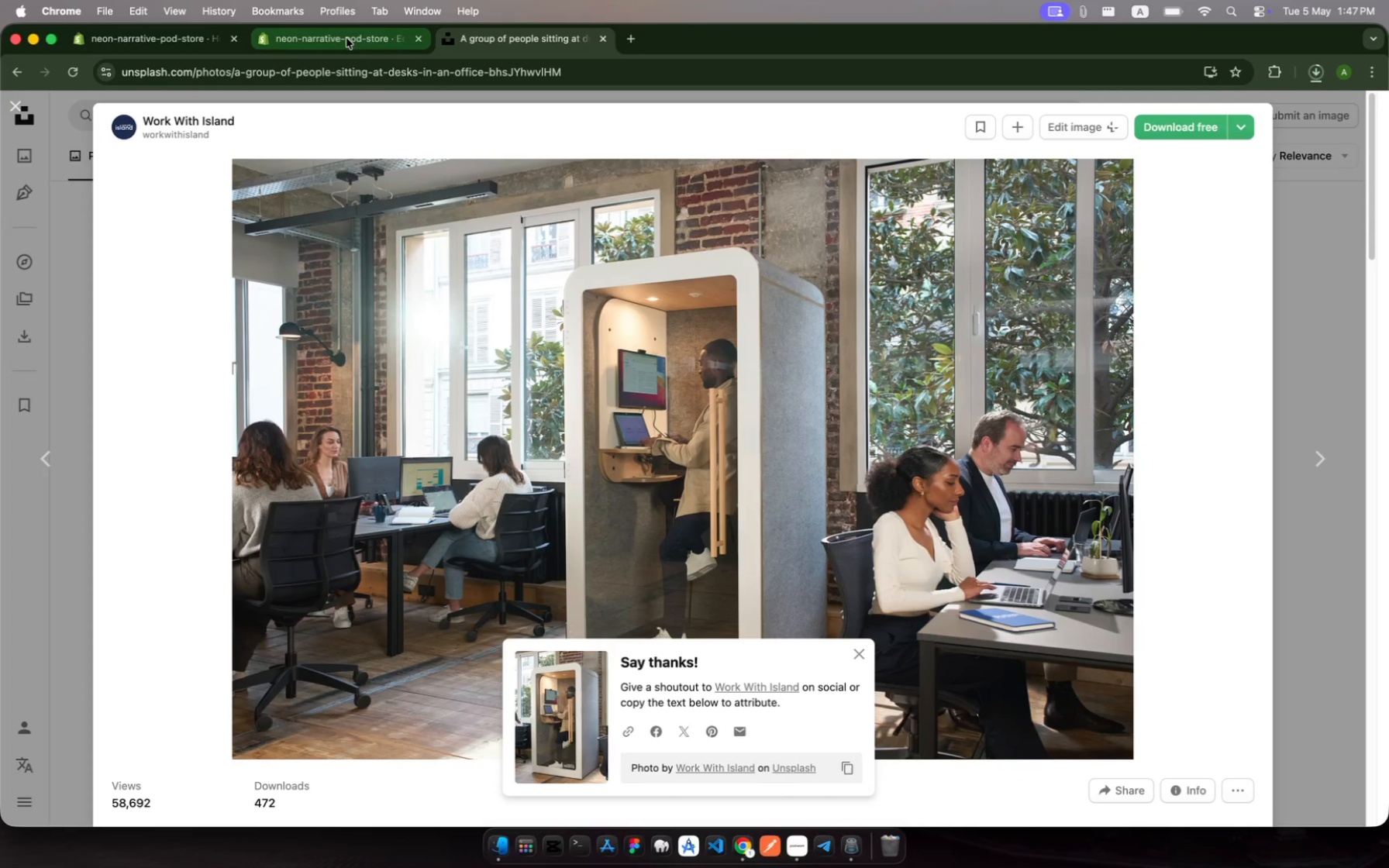 
left_click([346, 38])
 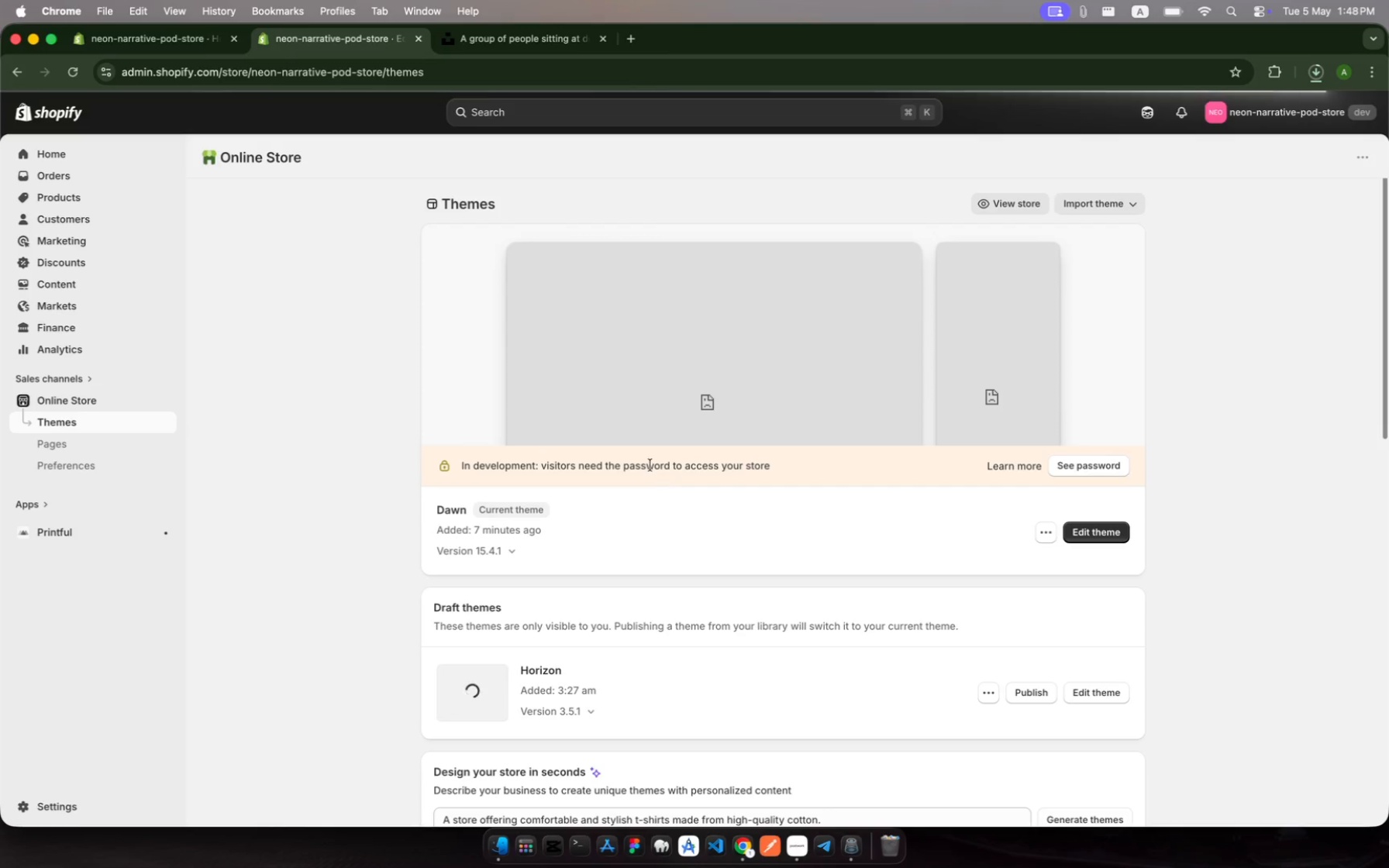 
scroll: coordinate [650, 465], scroll_direction: down, amount: 54.0
 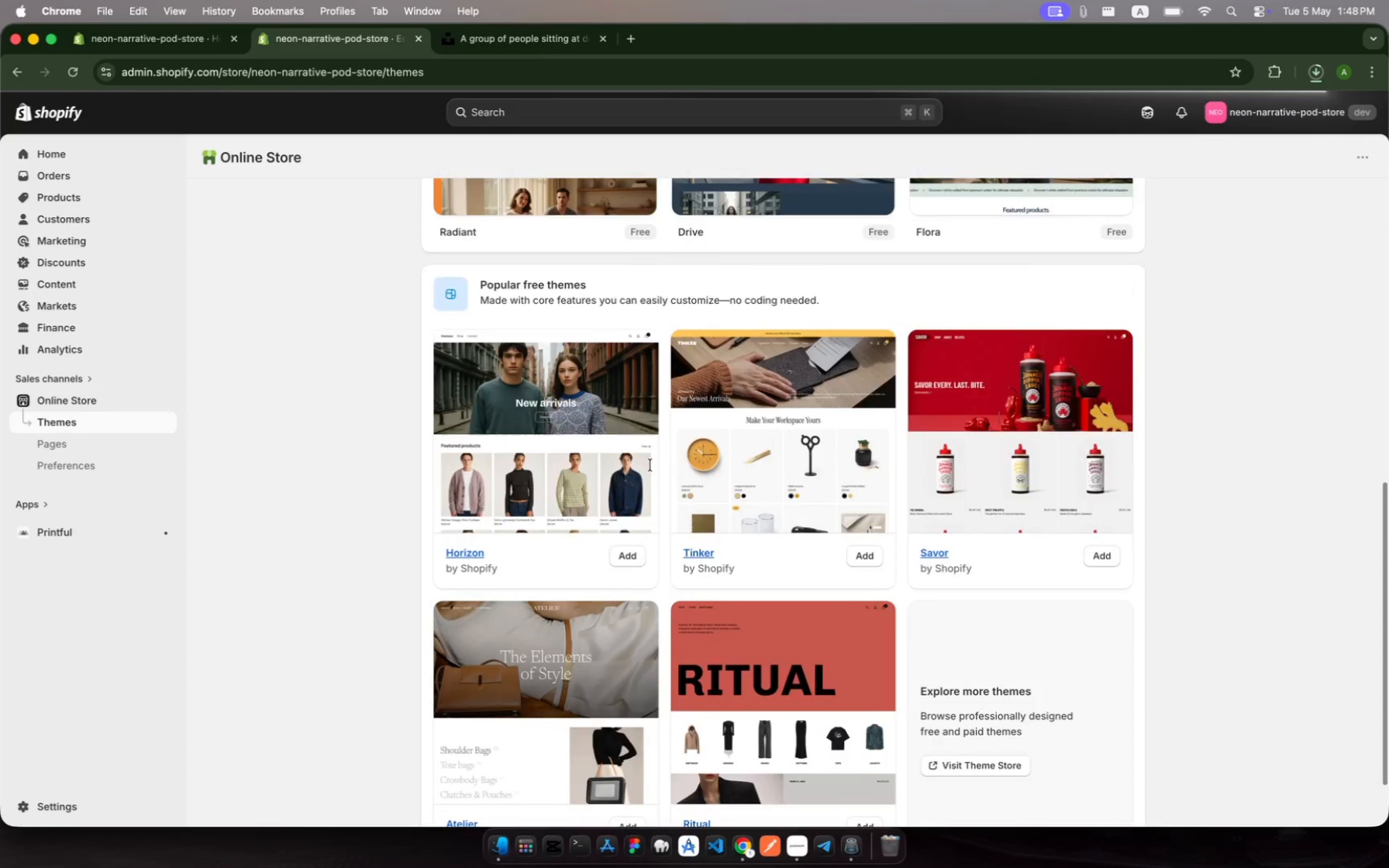 
scroll: coordinate [650, 465], scroll_direction: up, amount: 214.0
 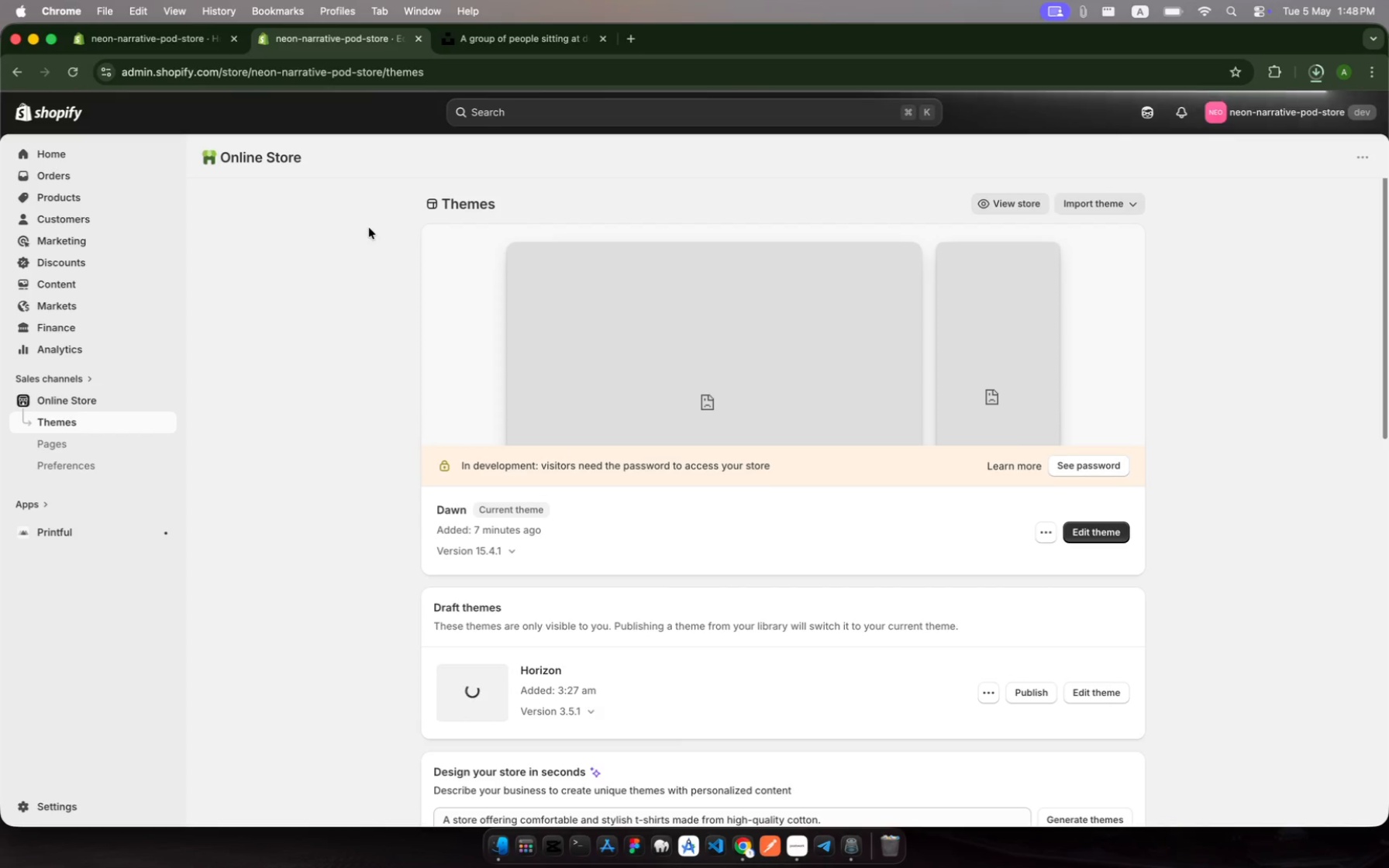 
wait(15.6)
 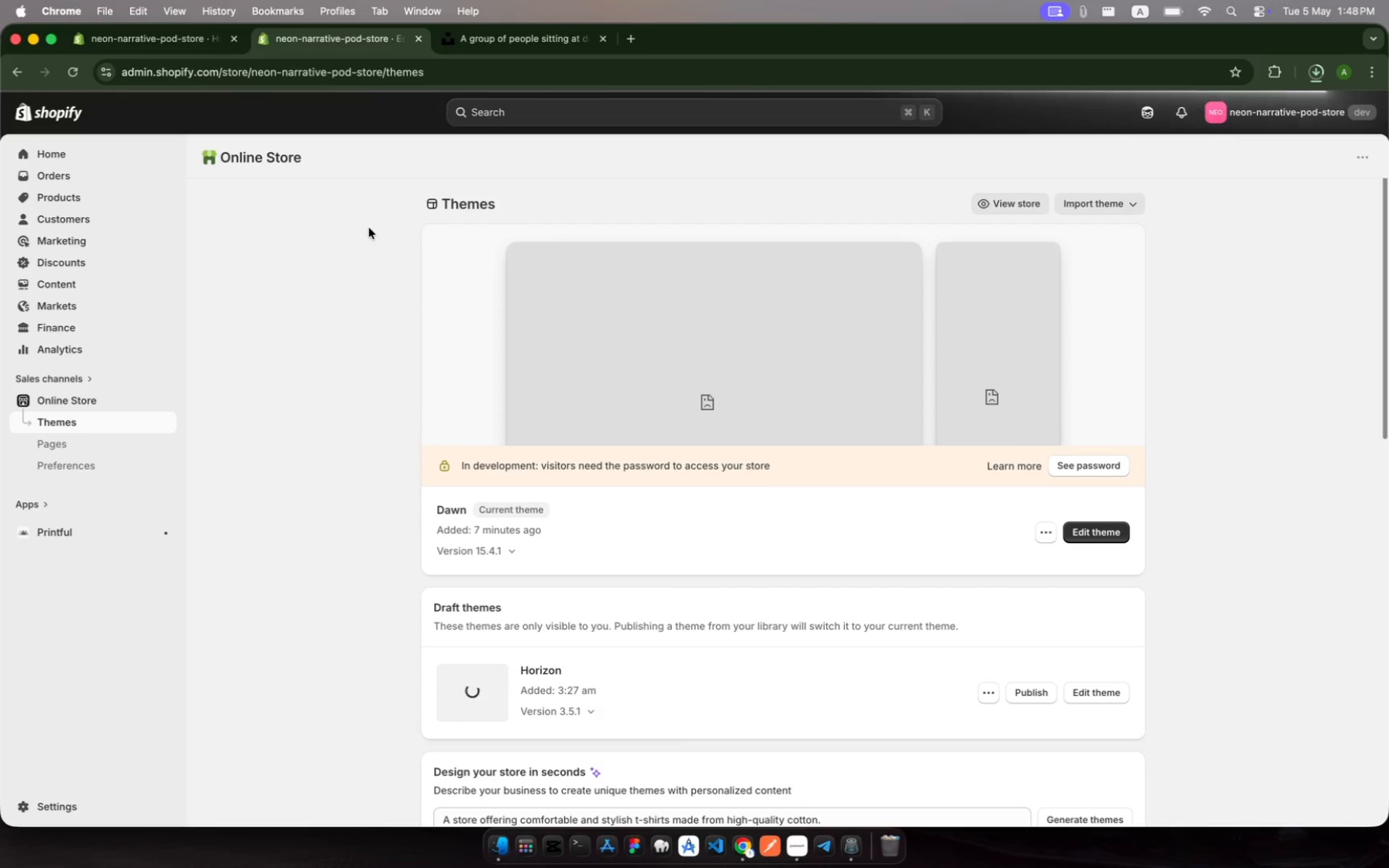 
left_click([510, 33])
 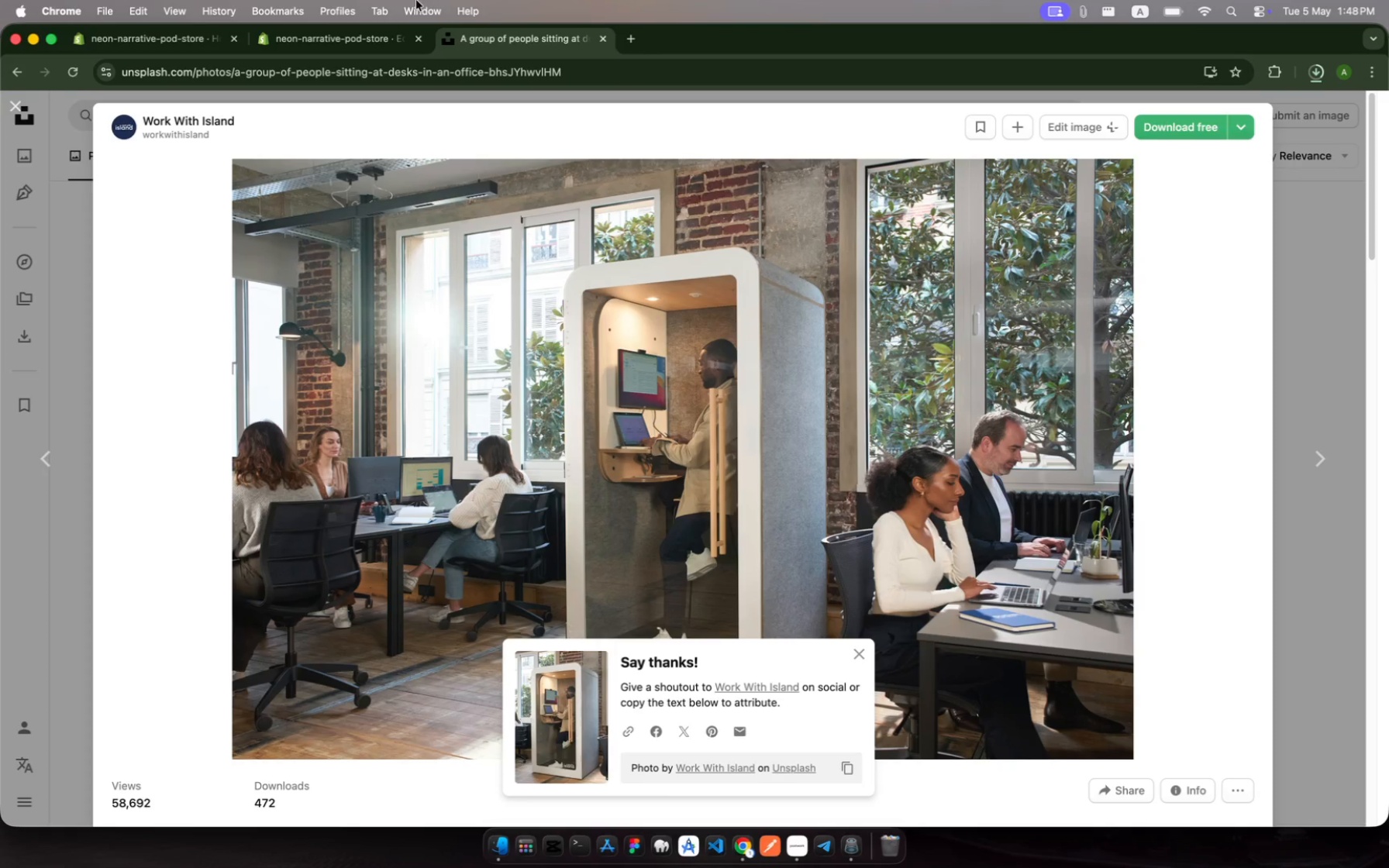 
left_click([343, 37])
 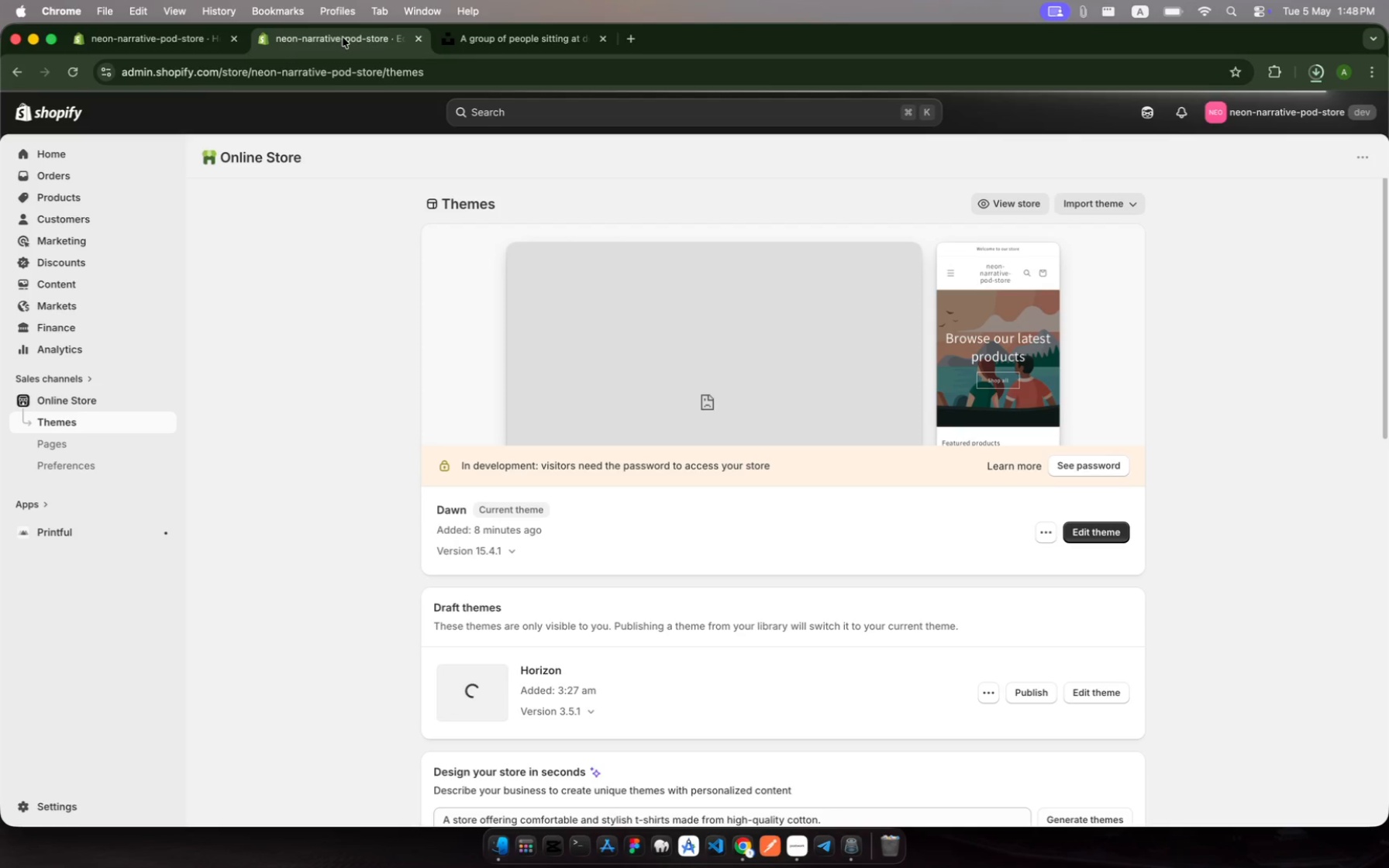 
mouse_move([467, 39])
 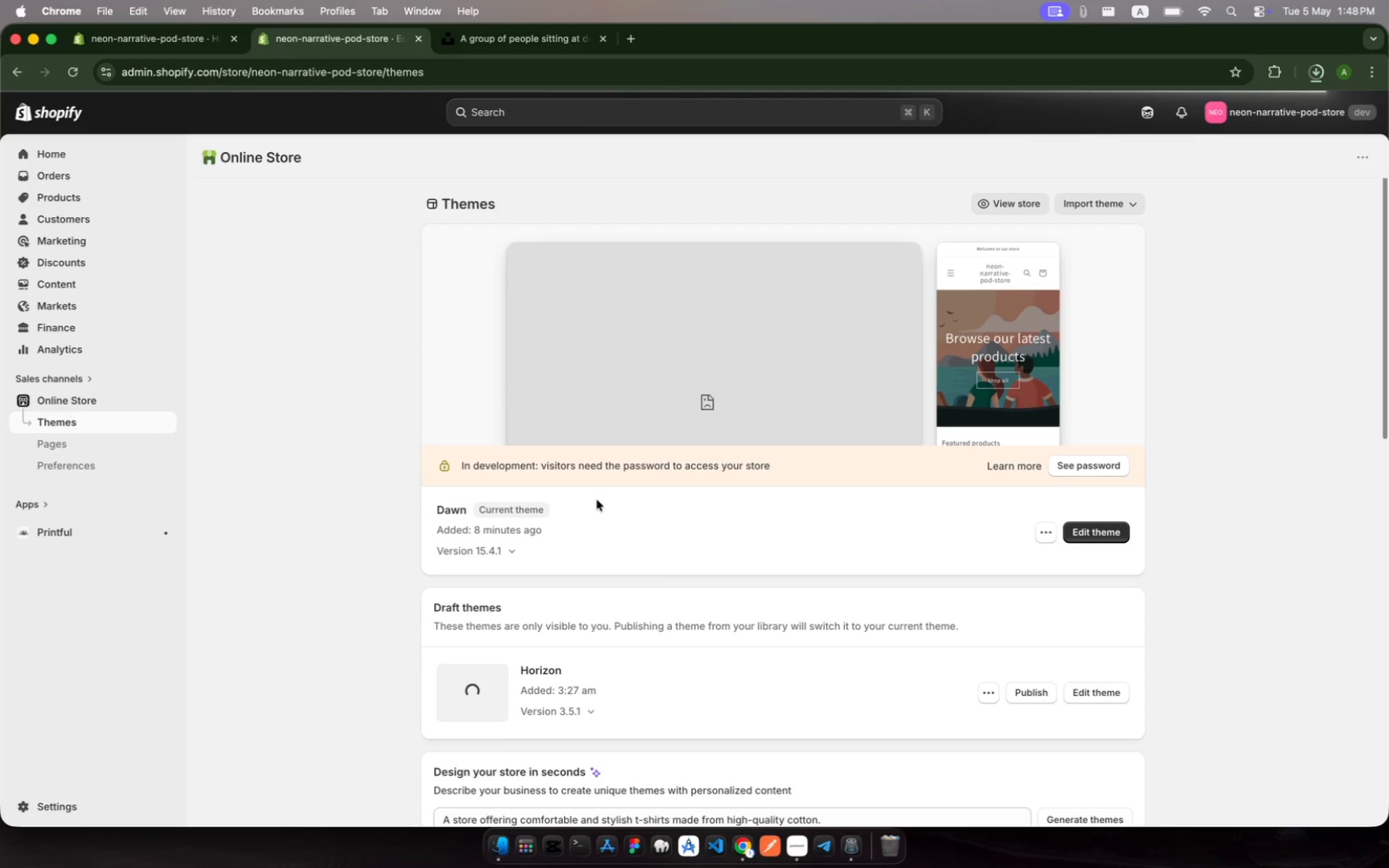 
scroll: coordinate [597, 500], scroll_direction: up, amount: 14.0
 